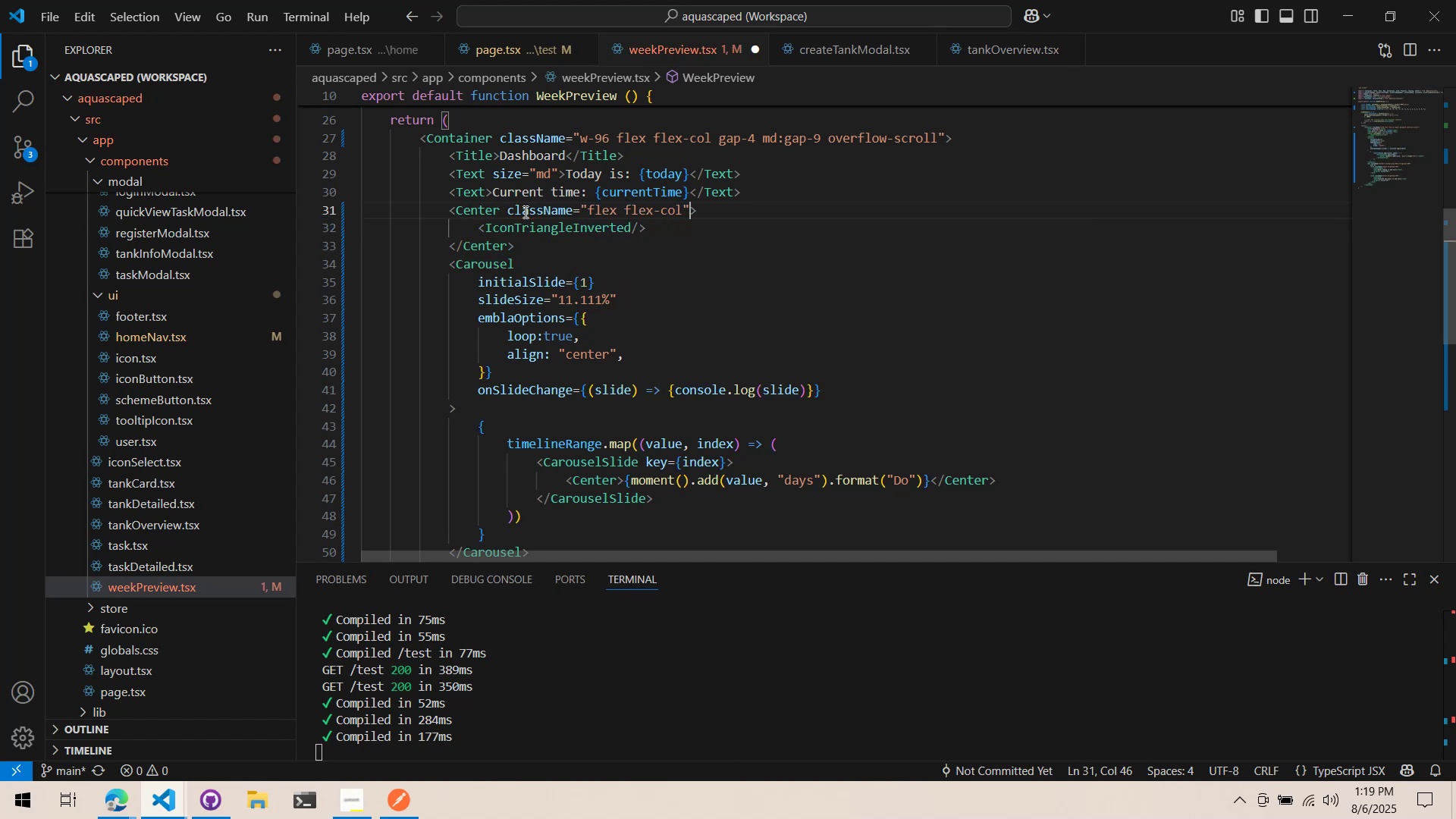 
key(ArrowRight)
 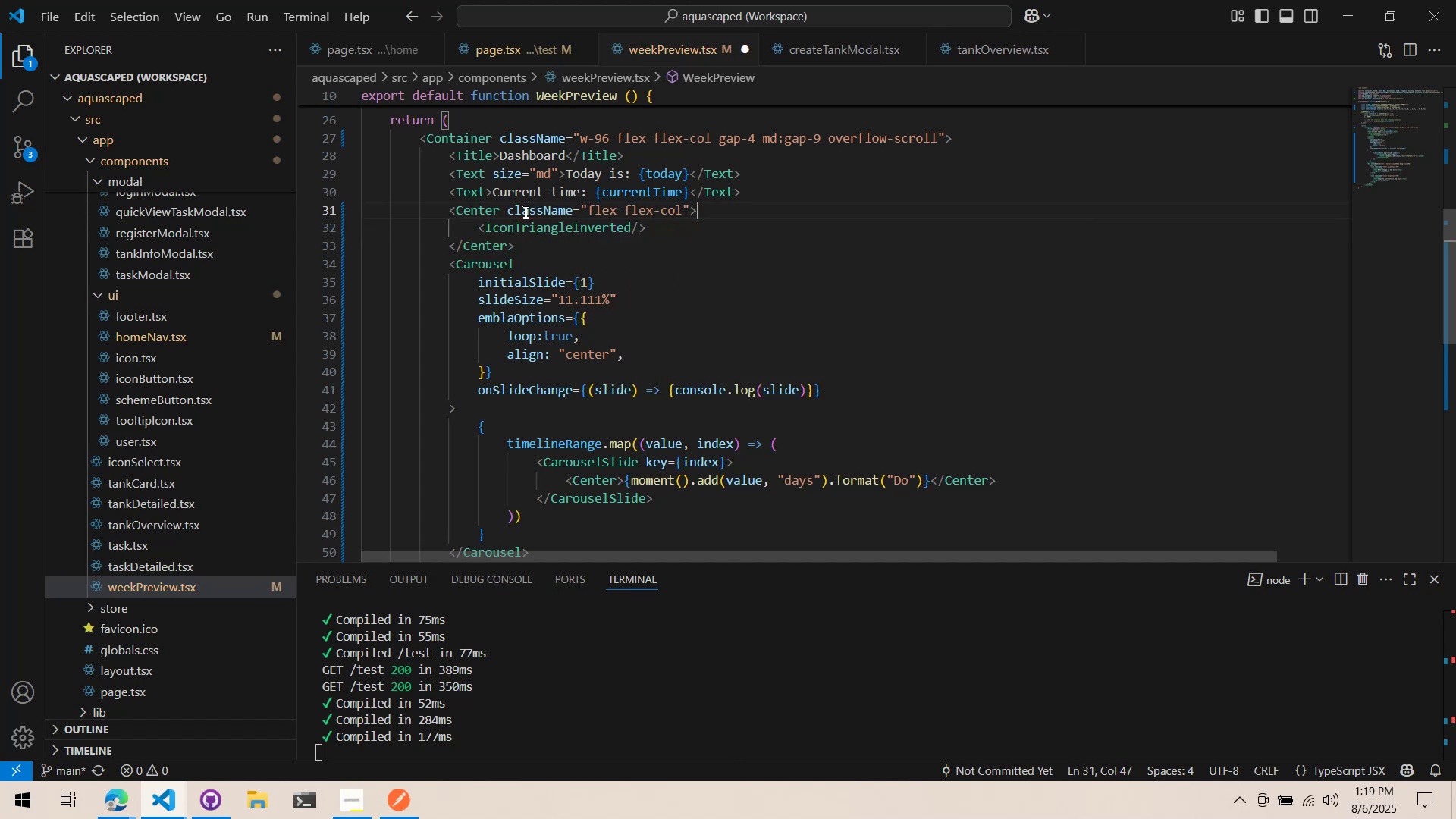 
key(Enter)
 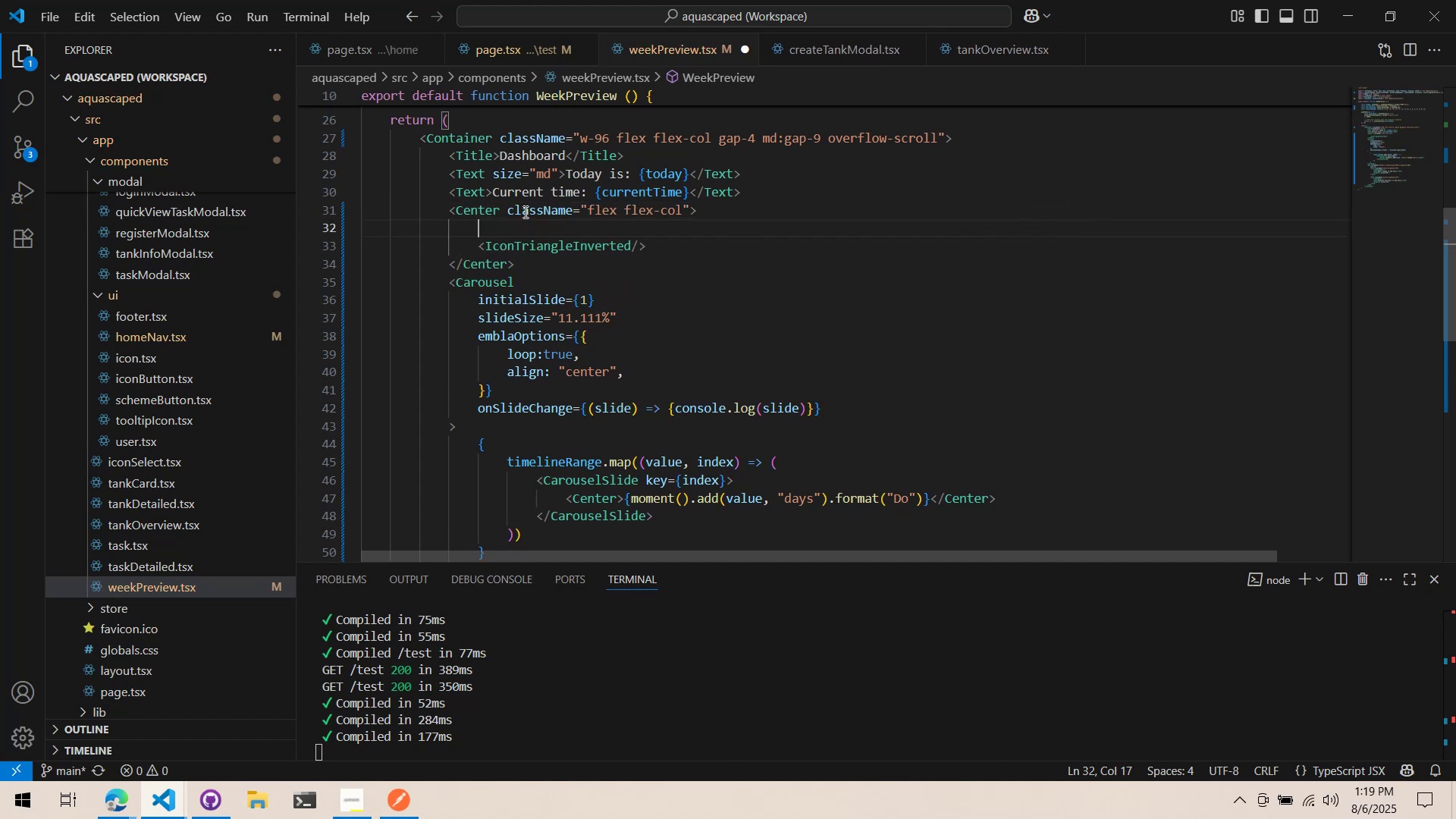 
type(<Text>)
 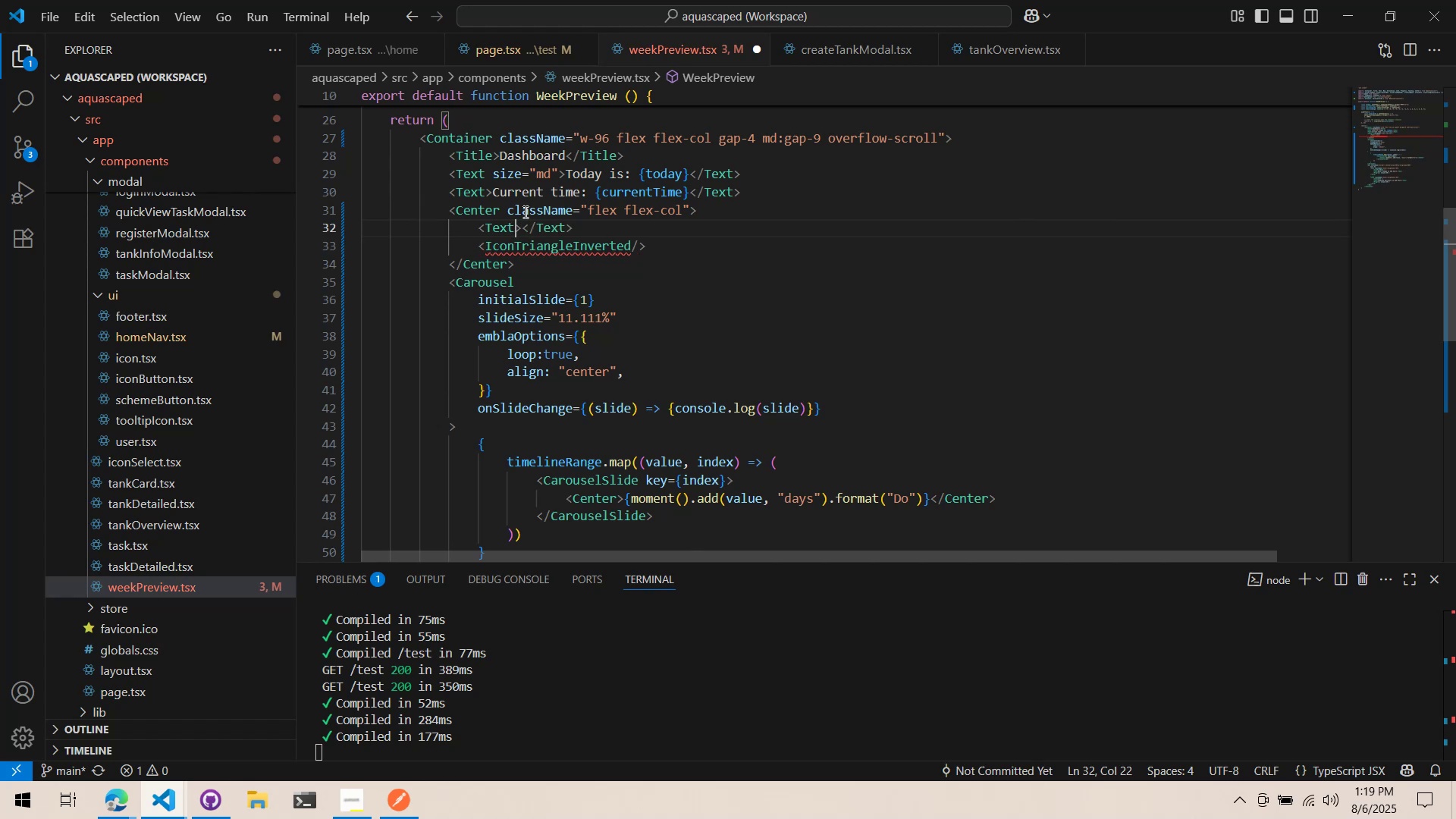 
 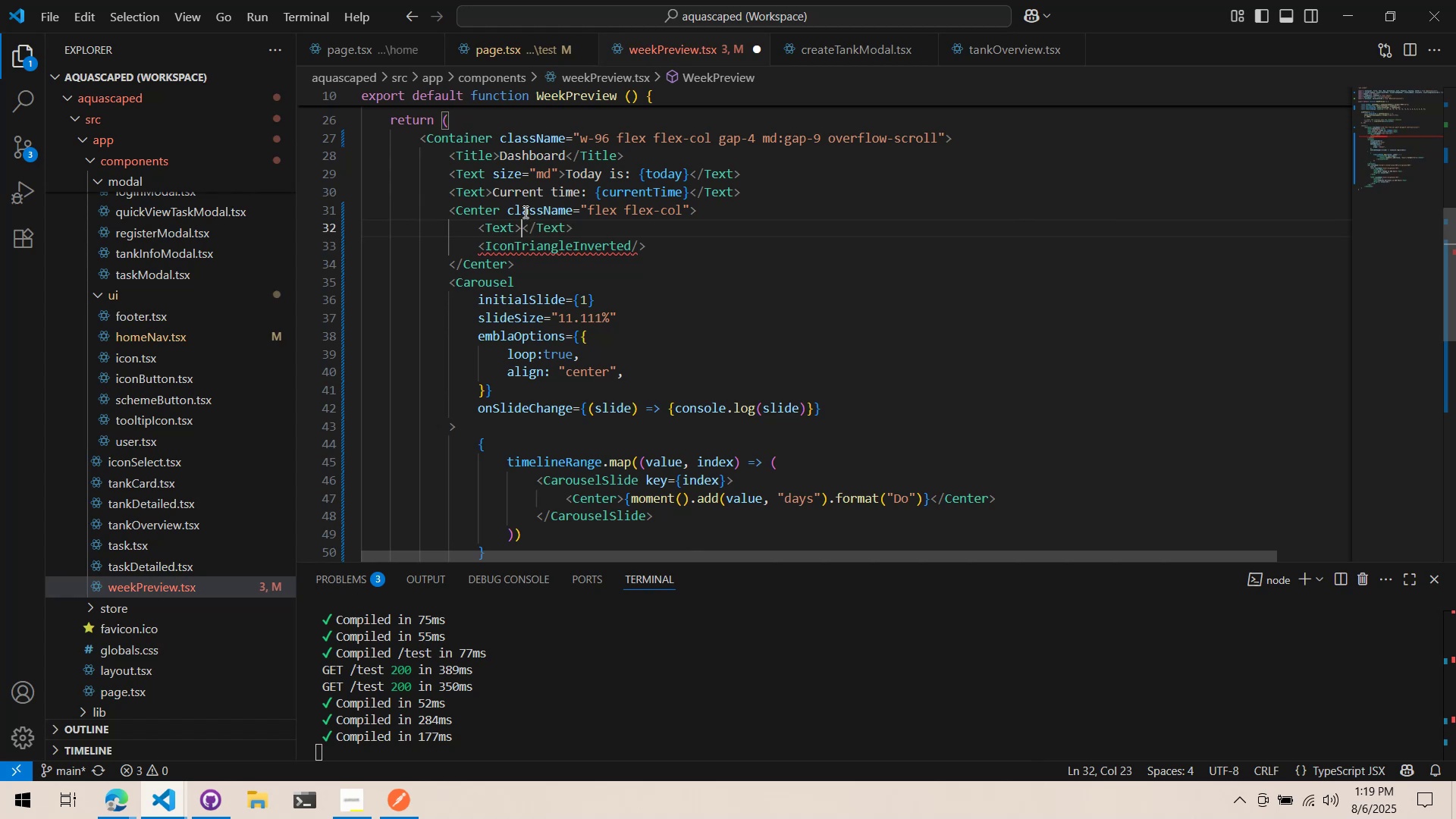 
key(ArrowLeft)
 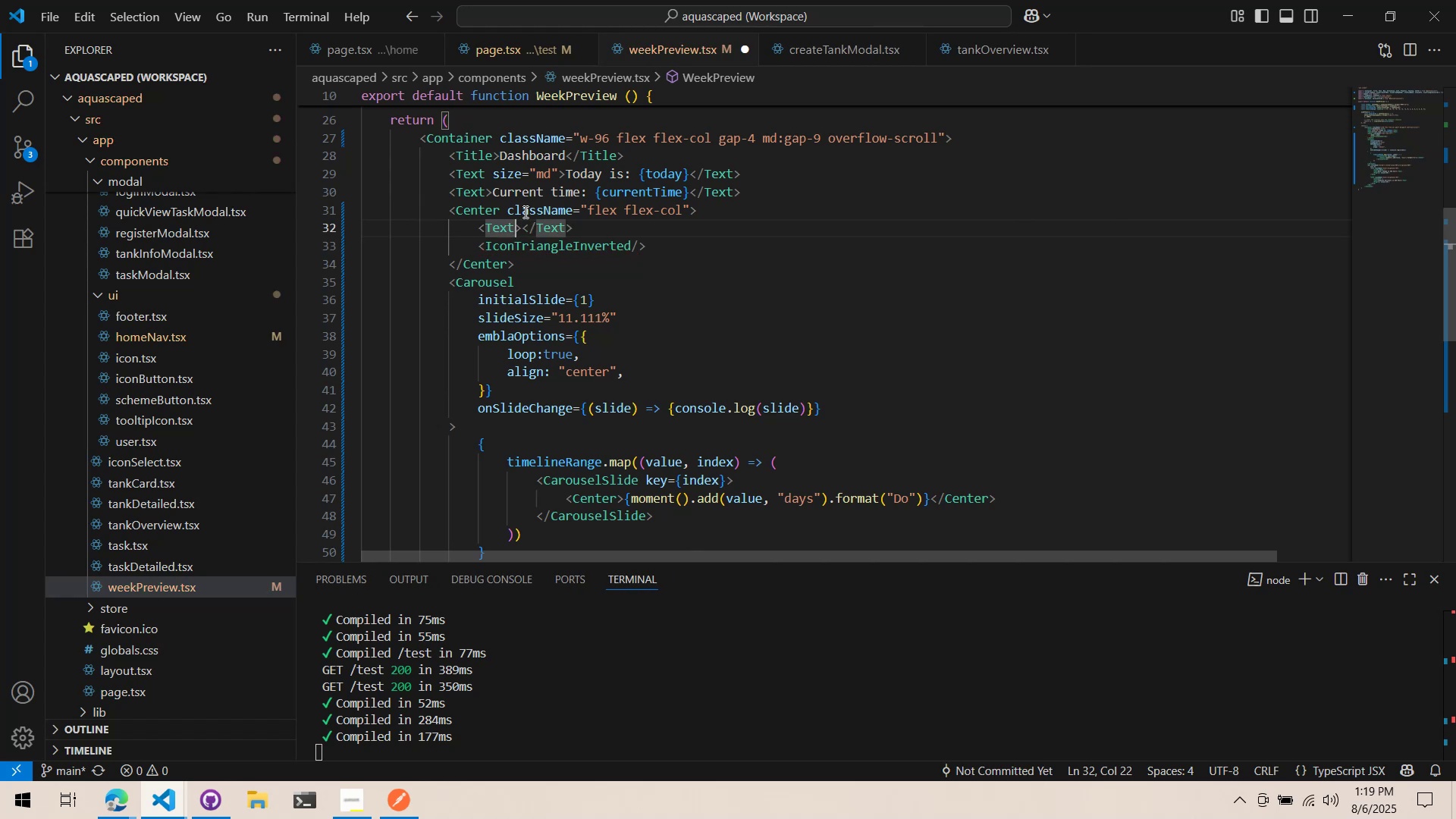 
type( size)
 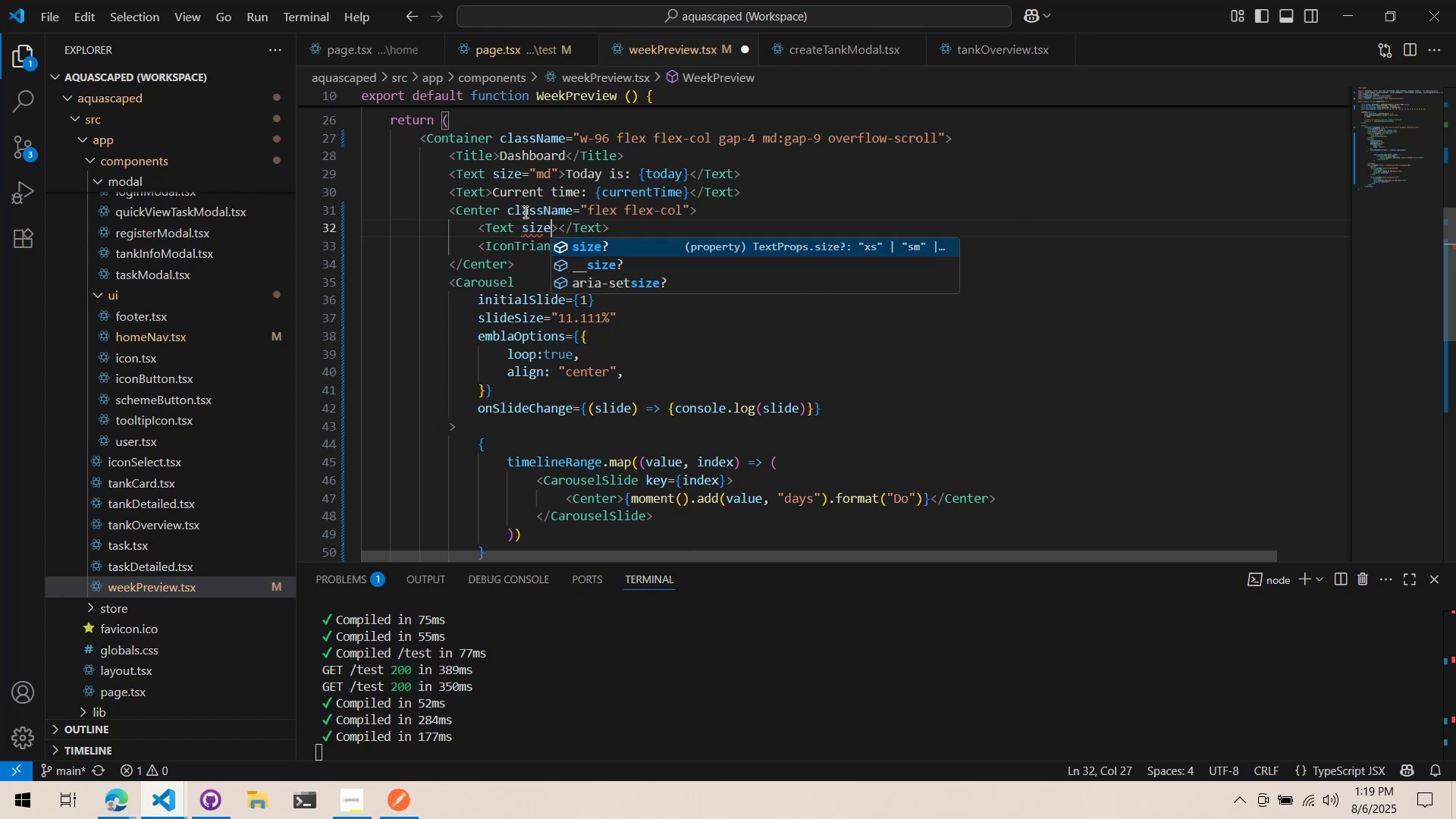 
key(Enter)
 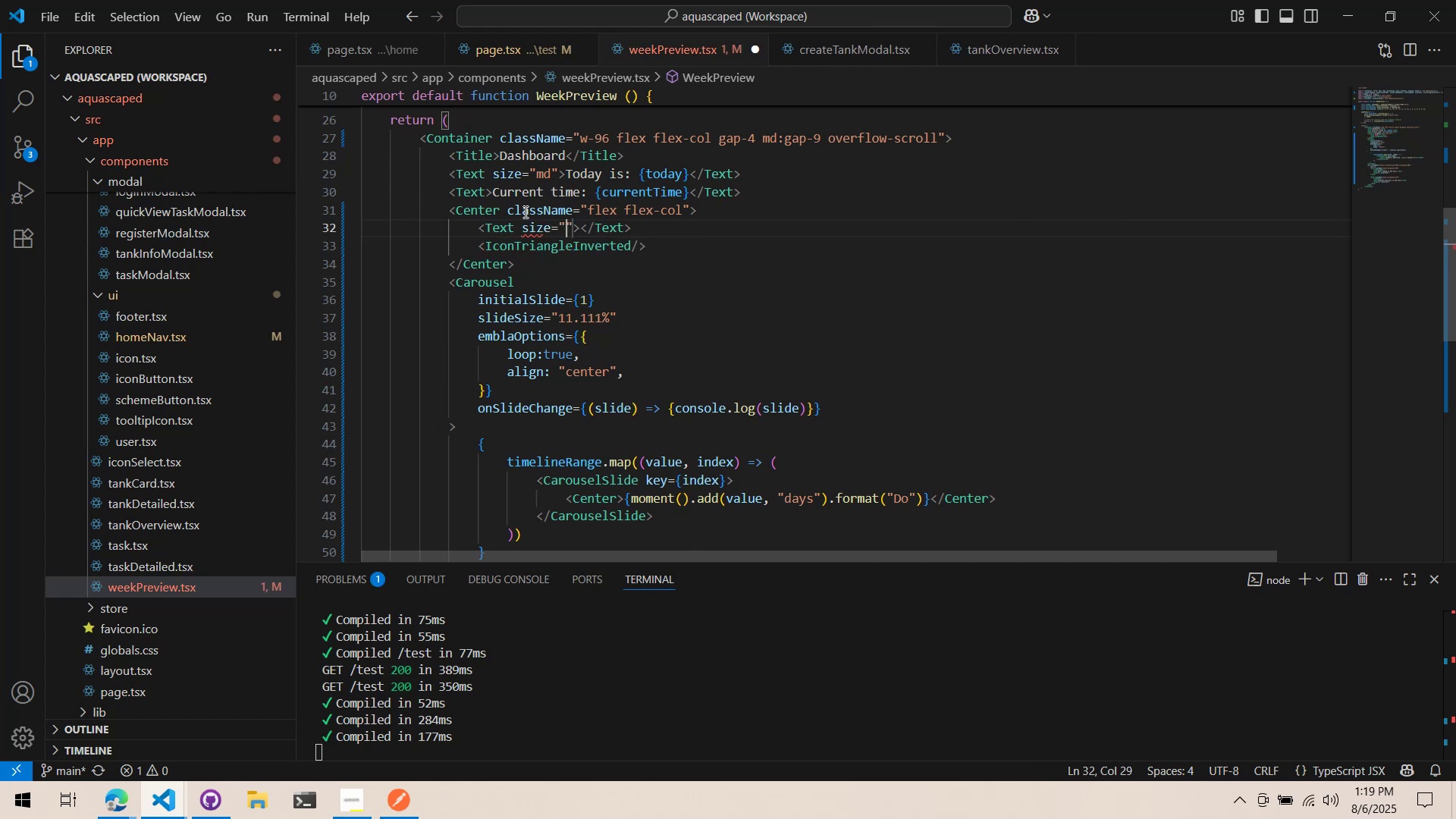 
type(sm)
 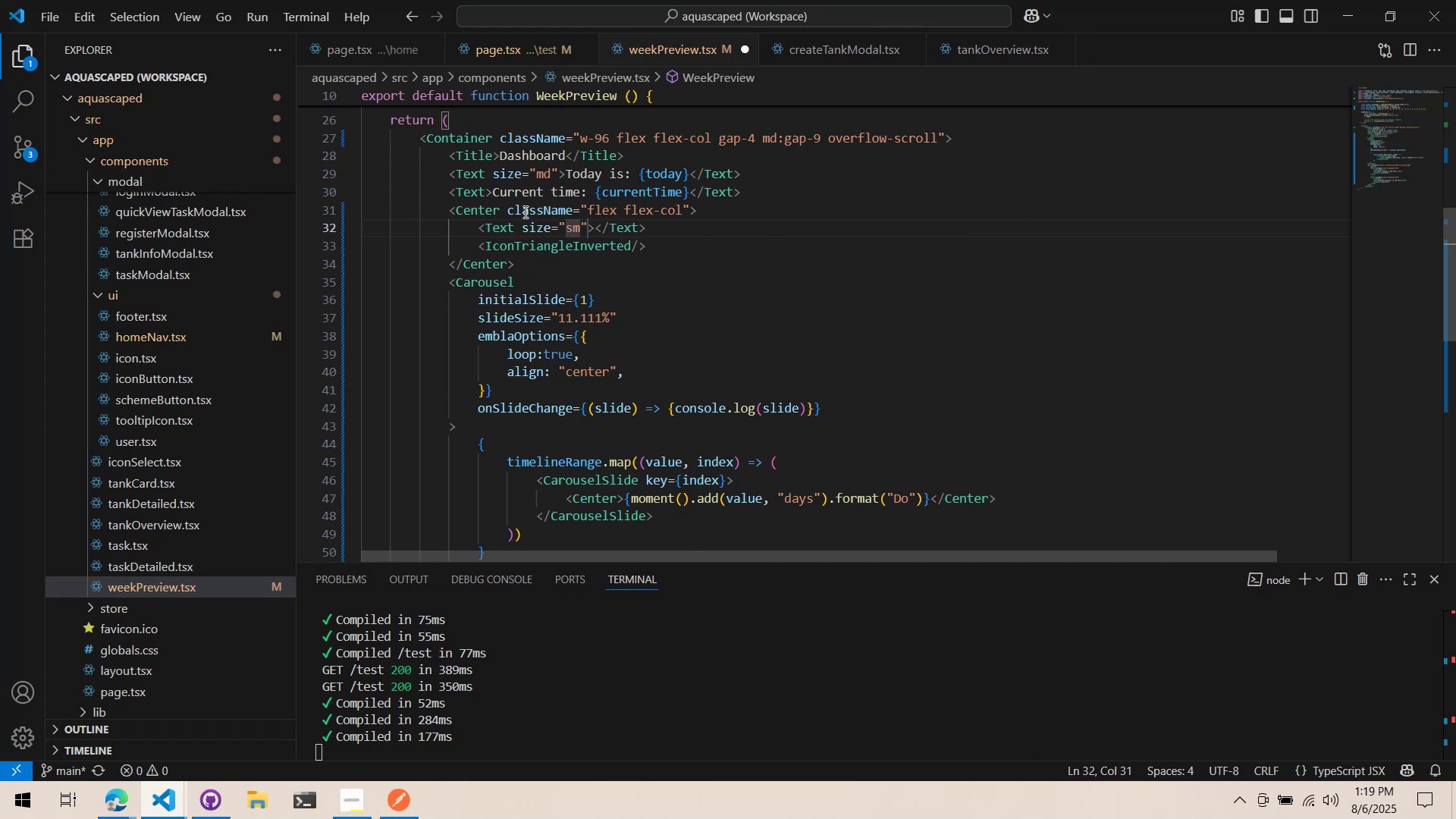 
key(ArrowRight)
 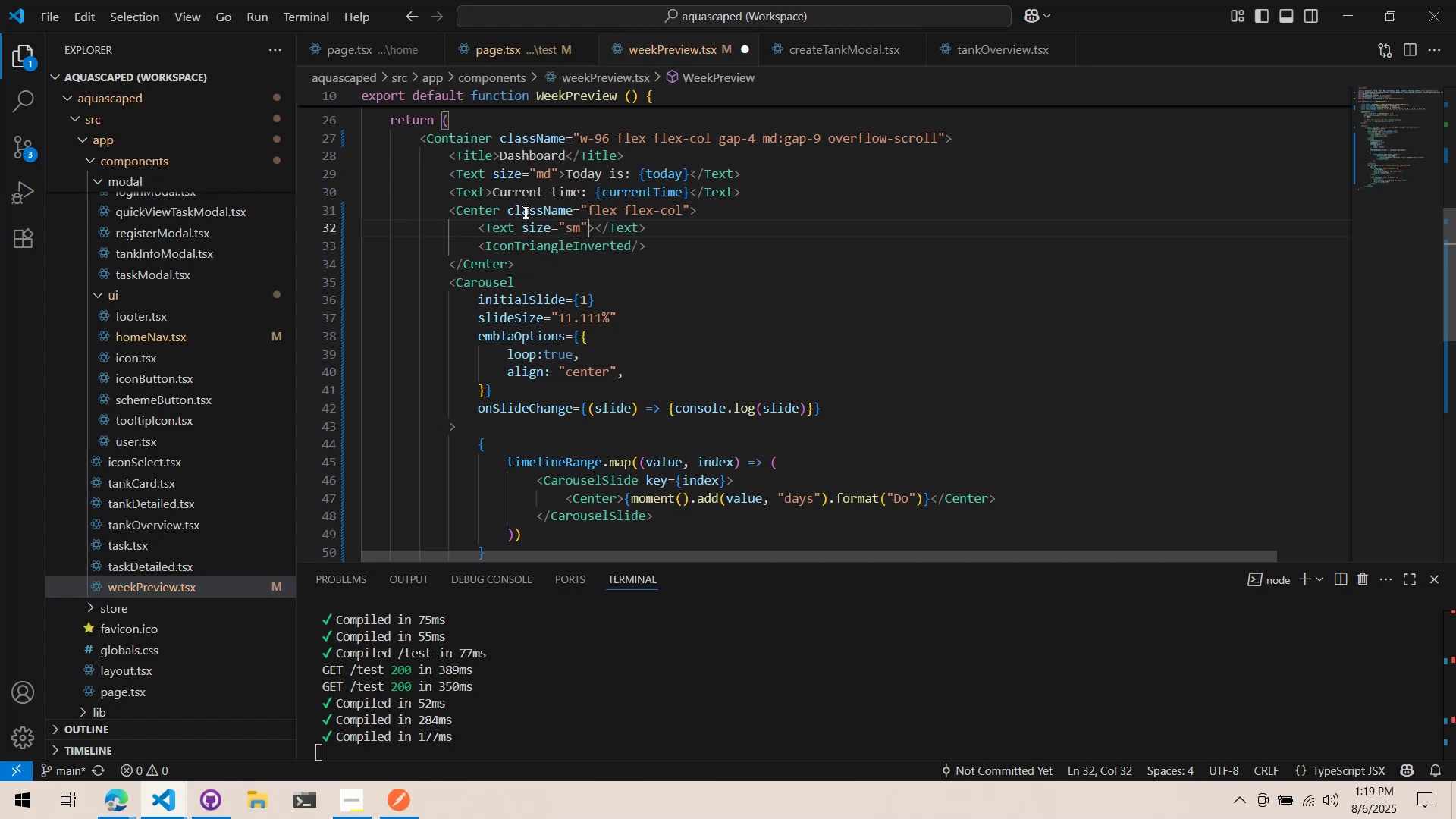 
key(ArrowRight)
 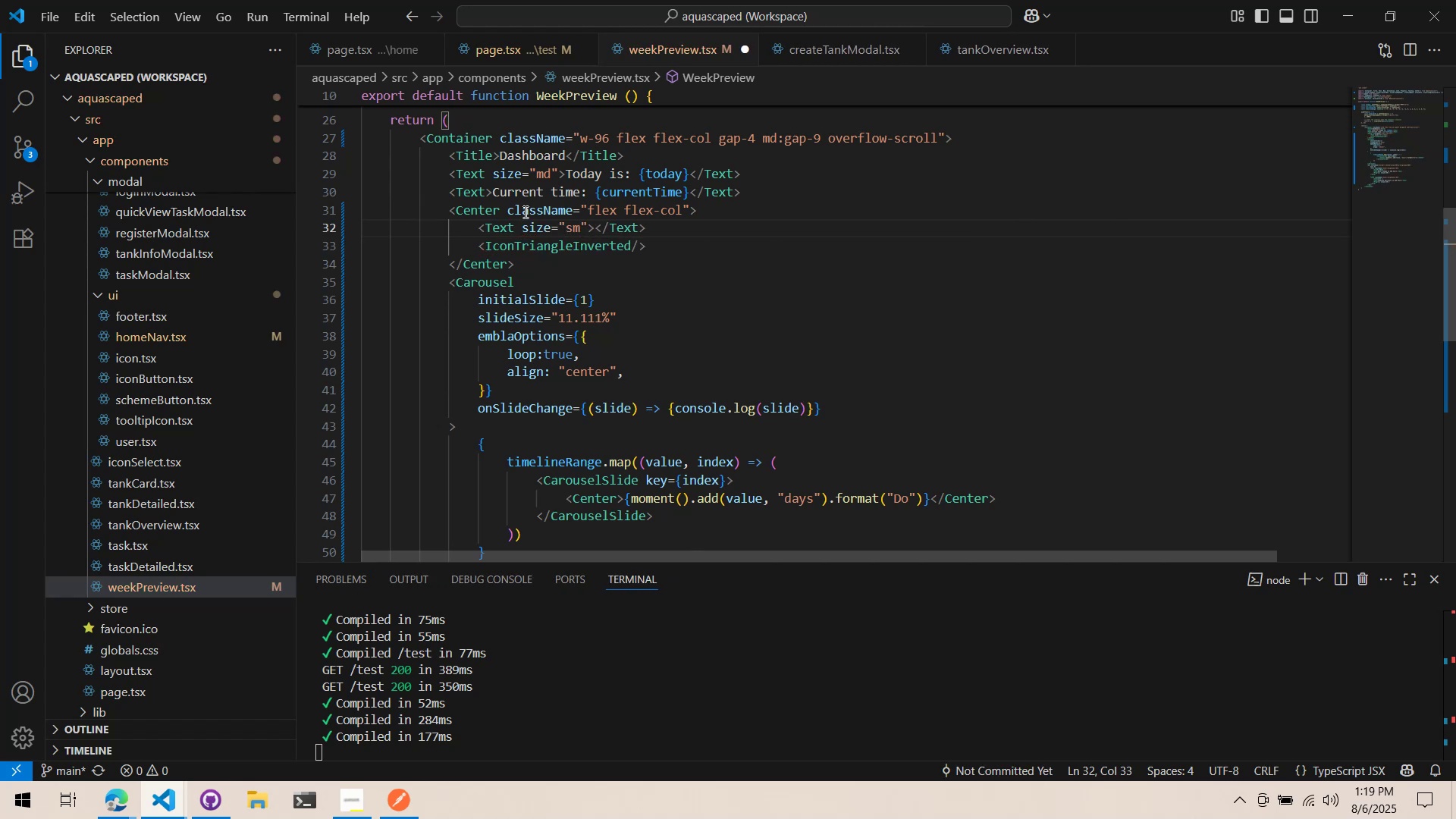 
key(Control+ControlLeft)
 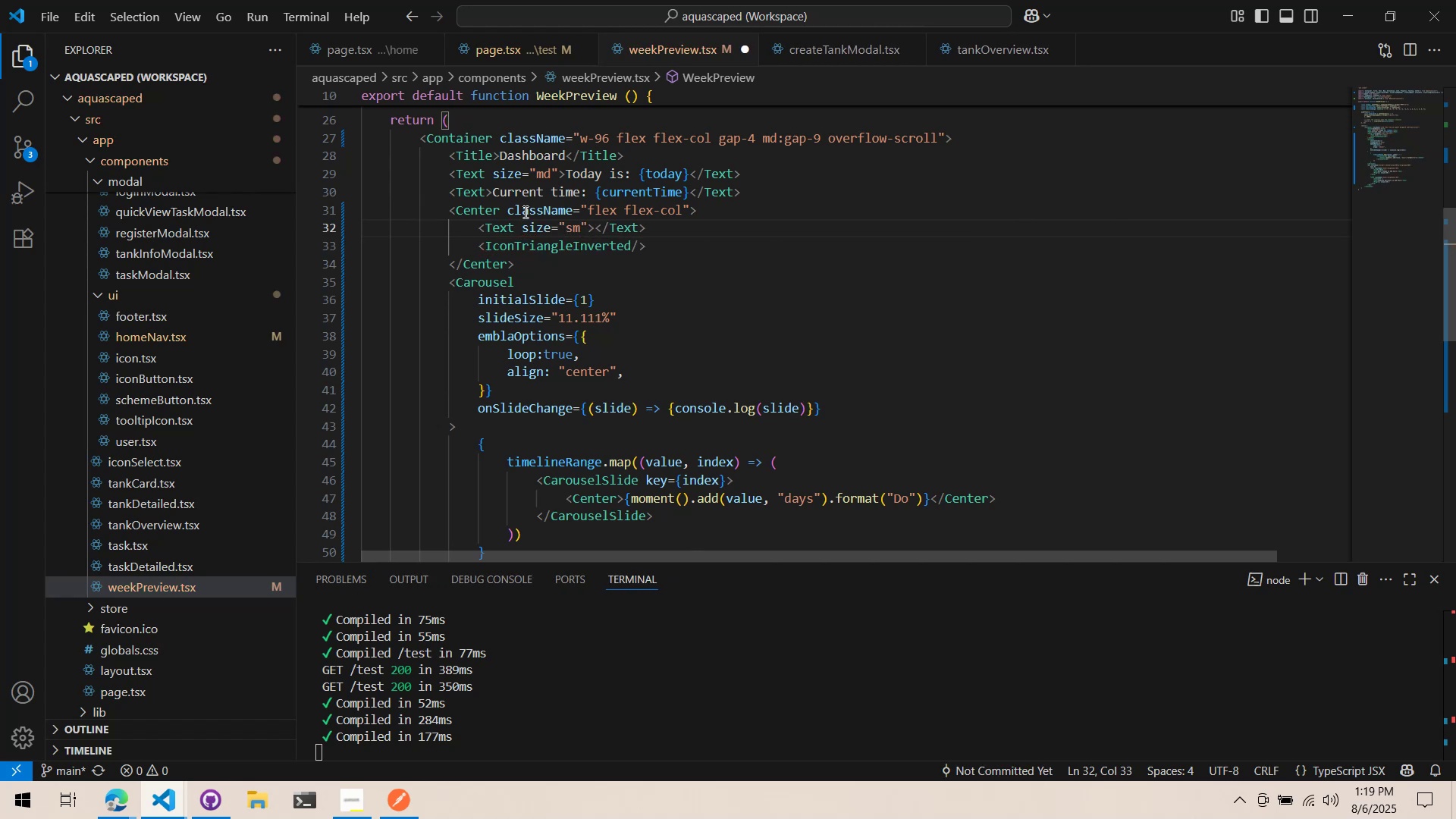 
key(Control+S)
 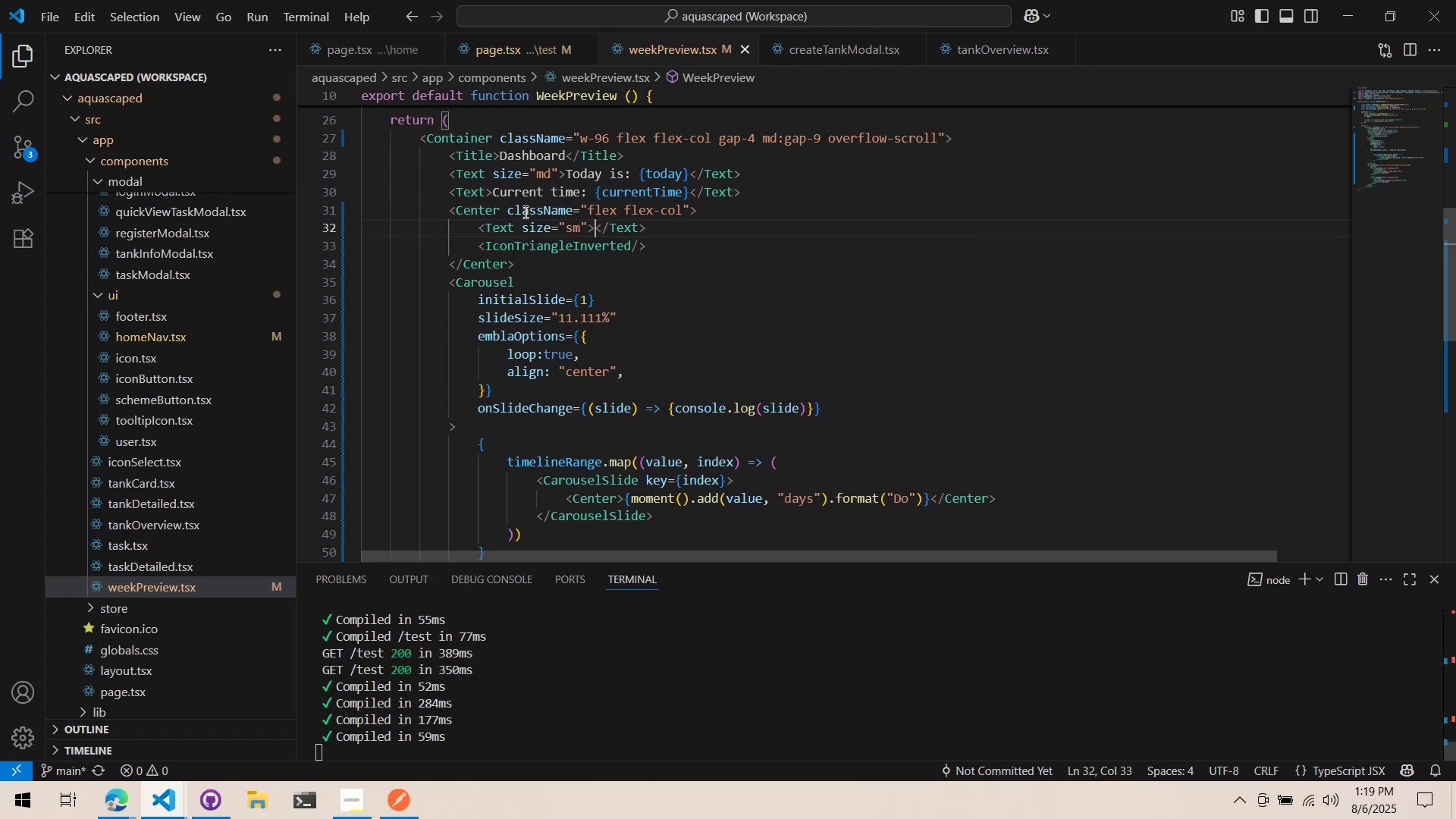 
key(Alt+AltLeft)
 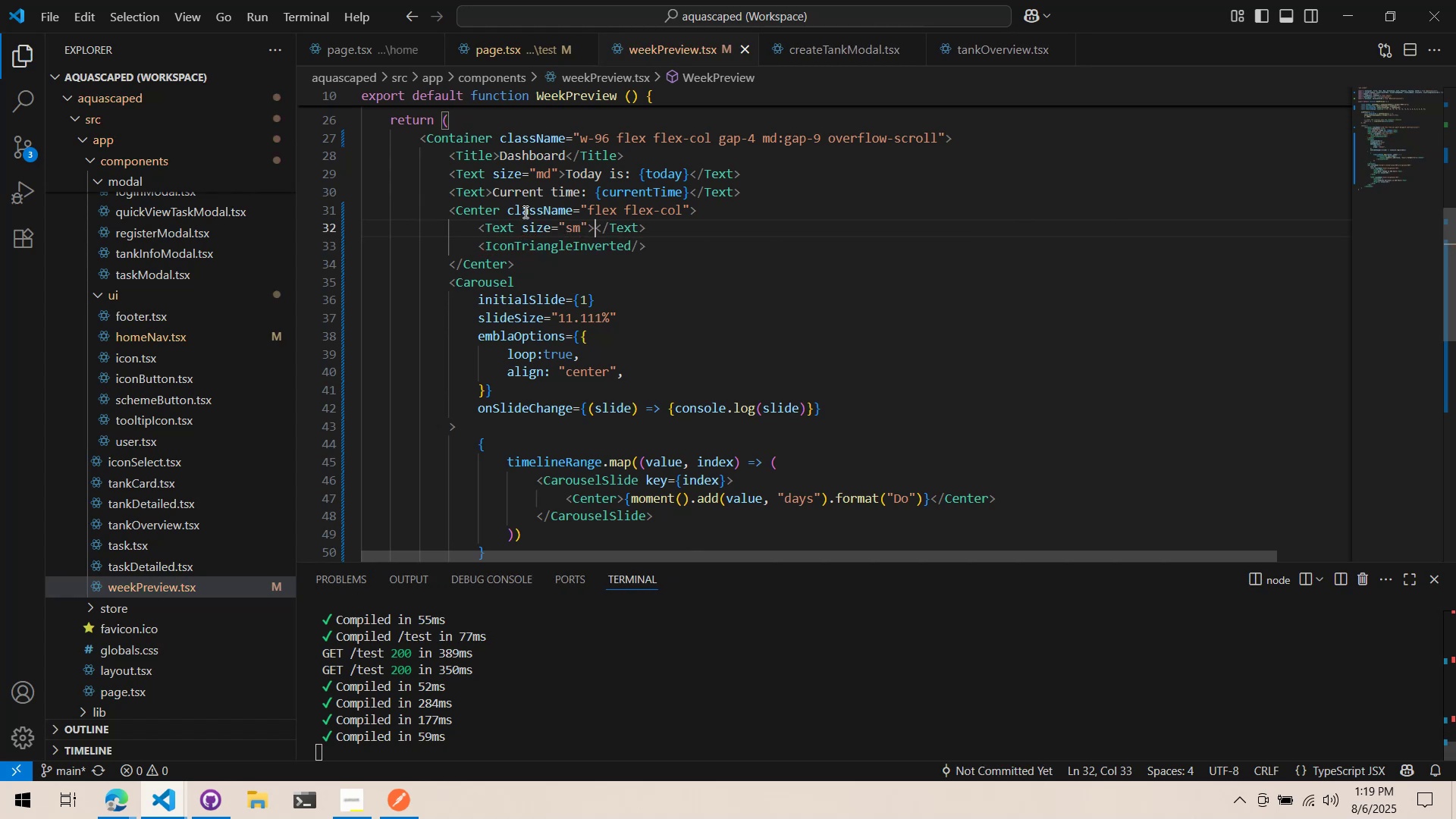 
key(Alt+Tab)
 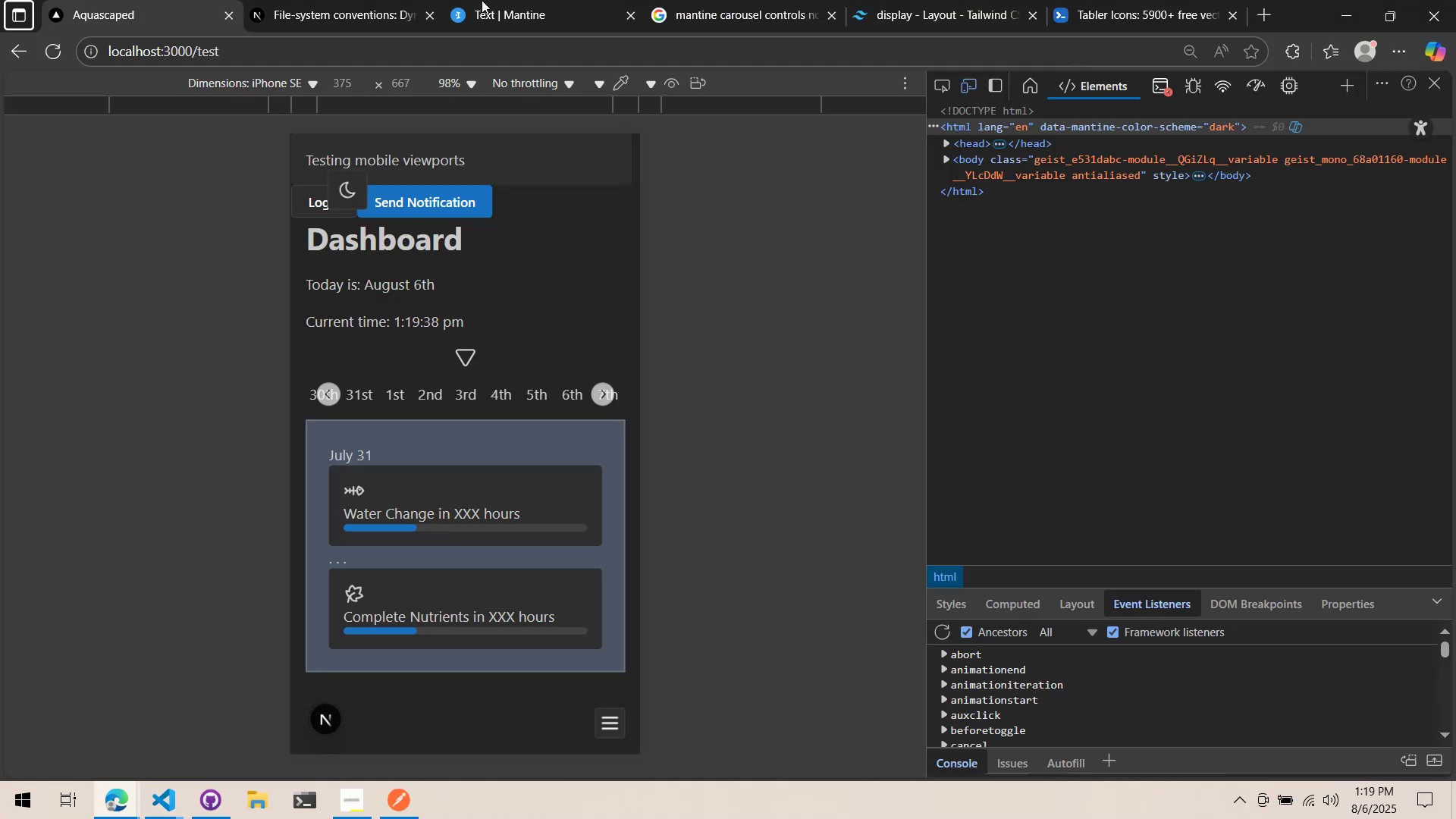 
left_click([534, 0])
 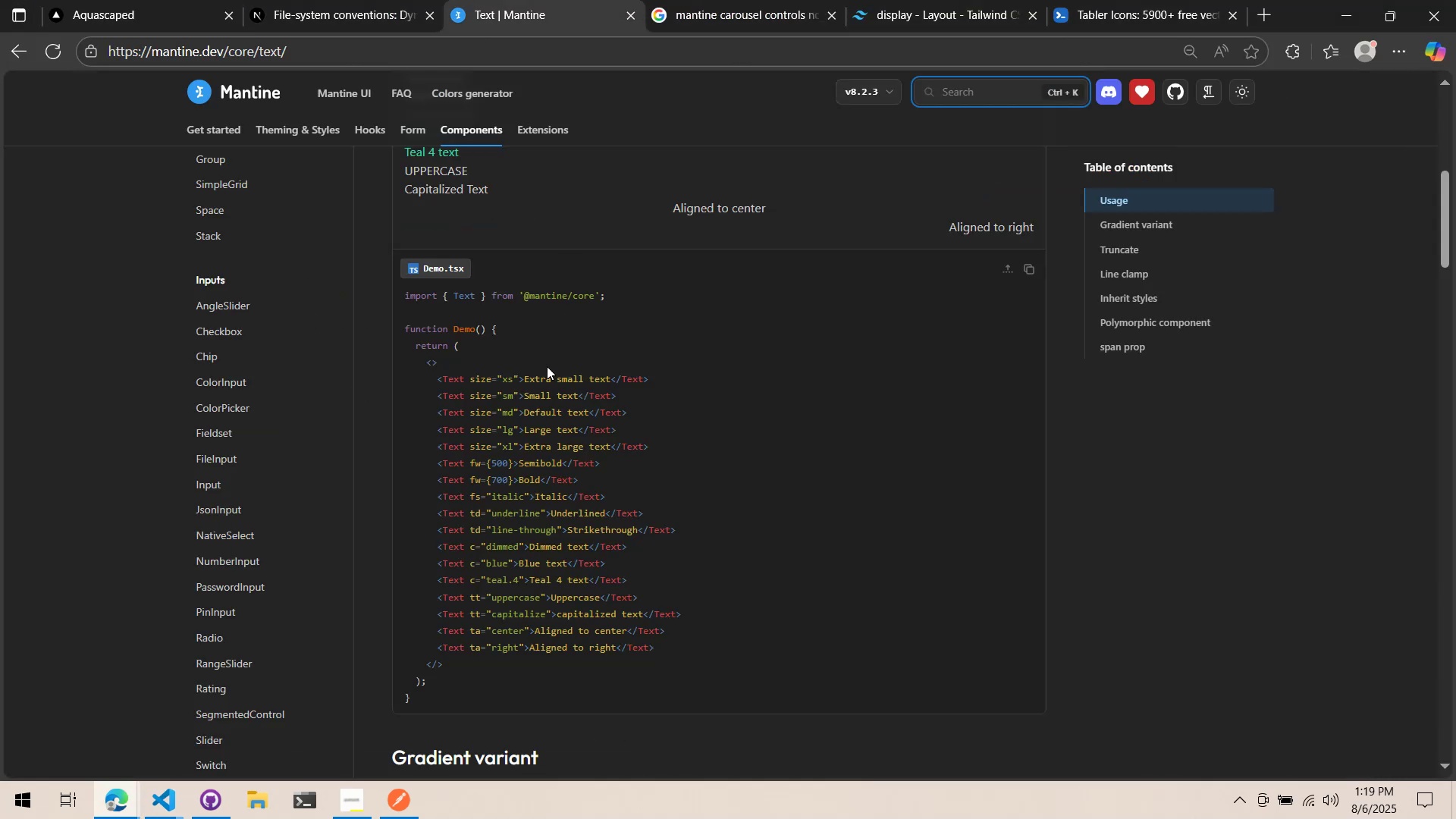 
scroll: coordinate [546, 360], scroll_direction: up, amount: 5.0
 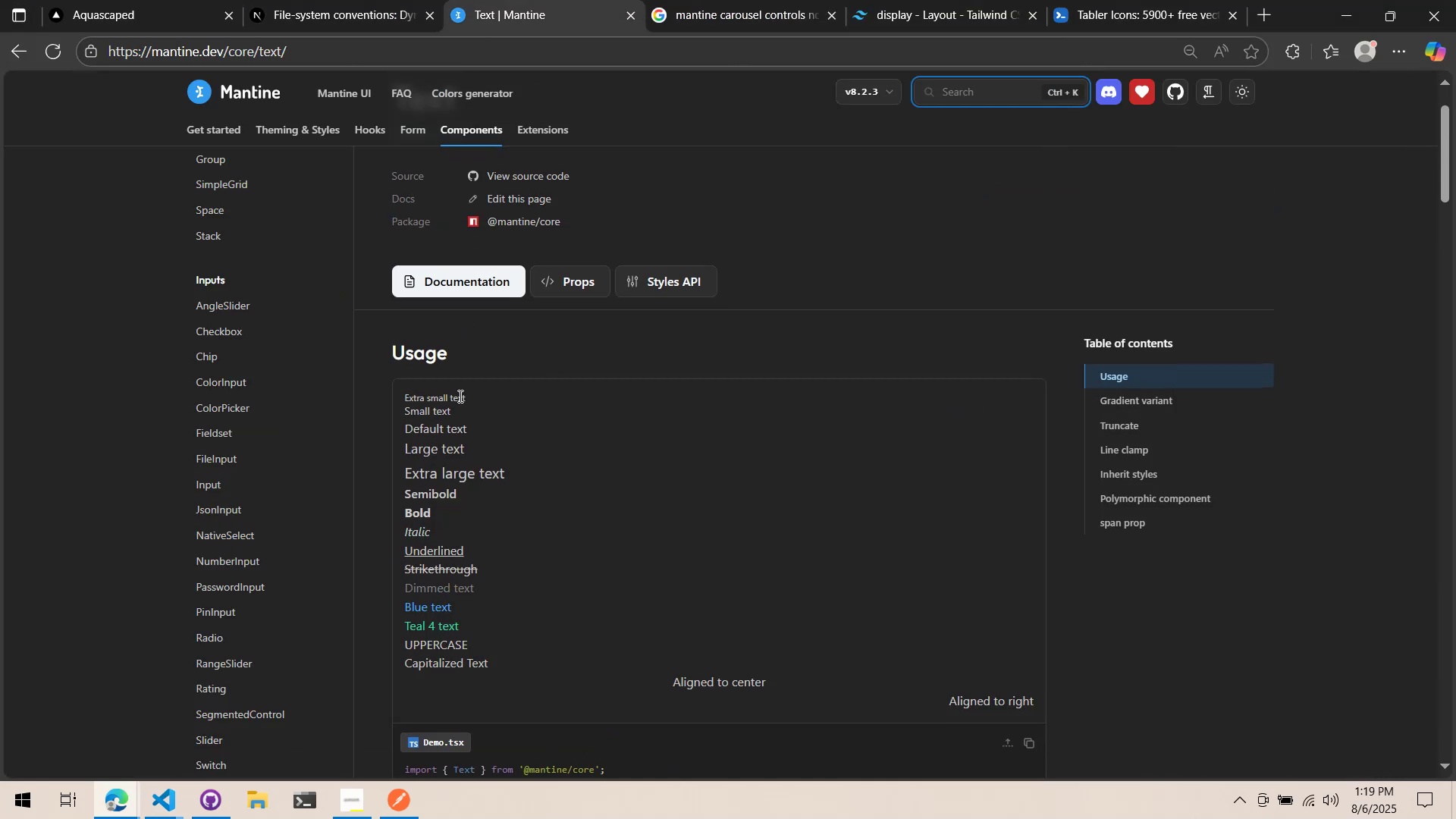 
scroll: coordinate [460, 388], scroll_direction: down, amount: 4.0
 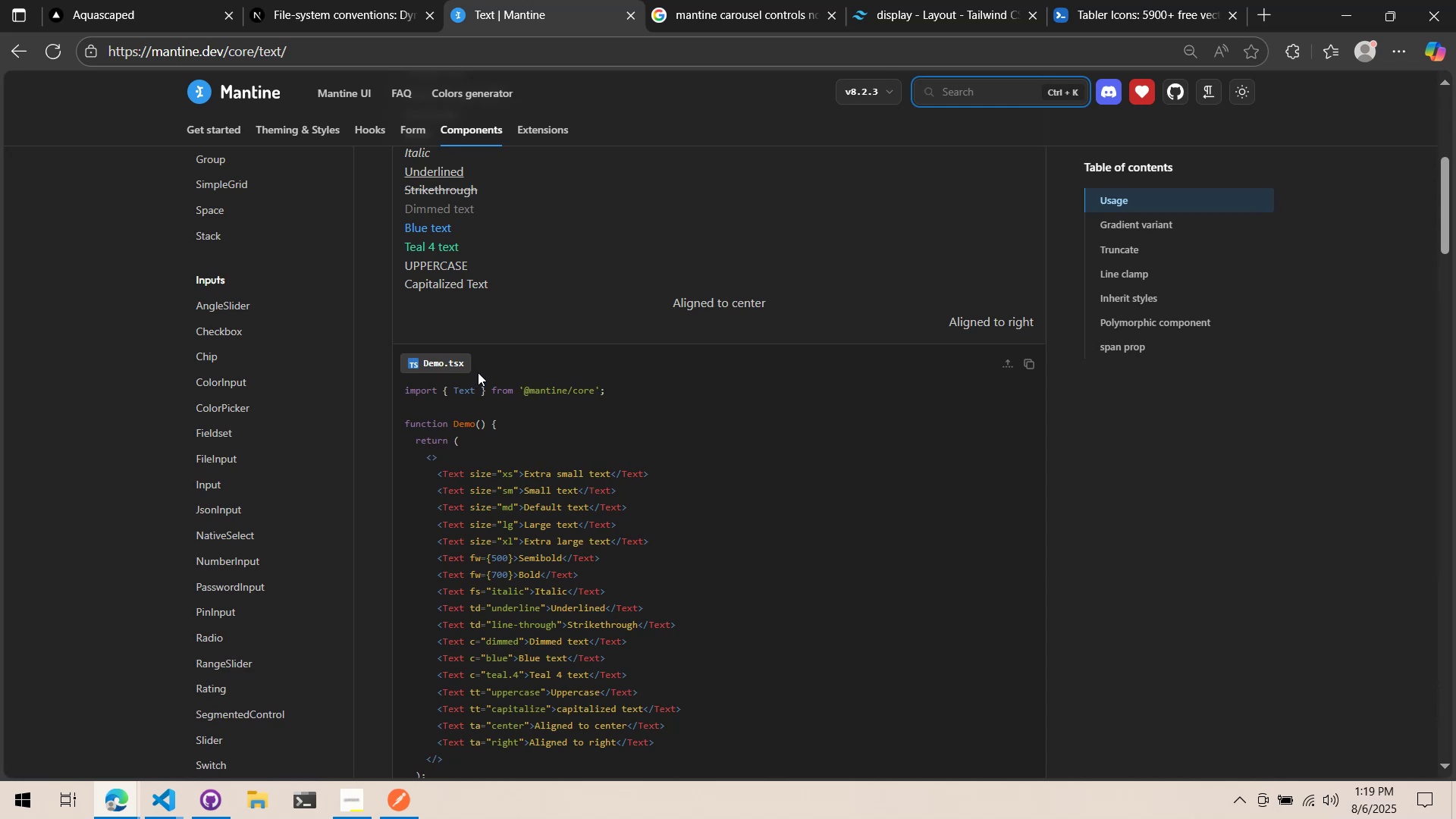 
scroll: coordinate [479, 369], scroll_direction: up, amount: 6.0
 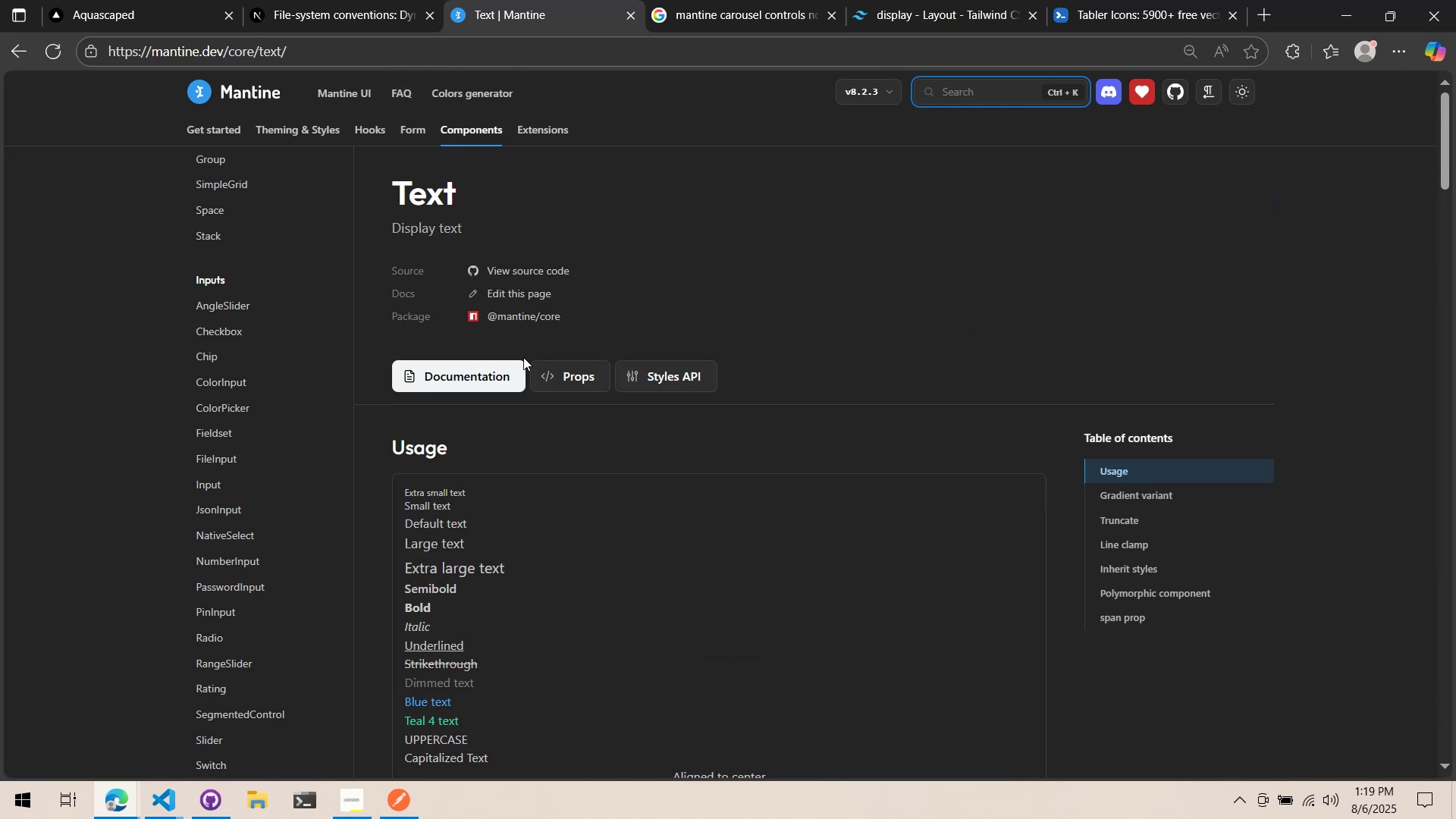 
scroll: coordinate [526, 357], scroll_direction: down, amount: 5.0
 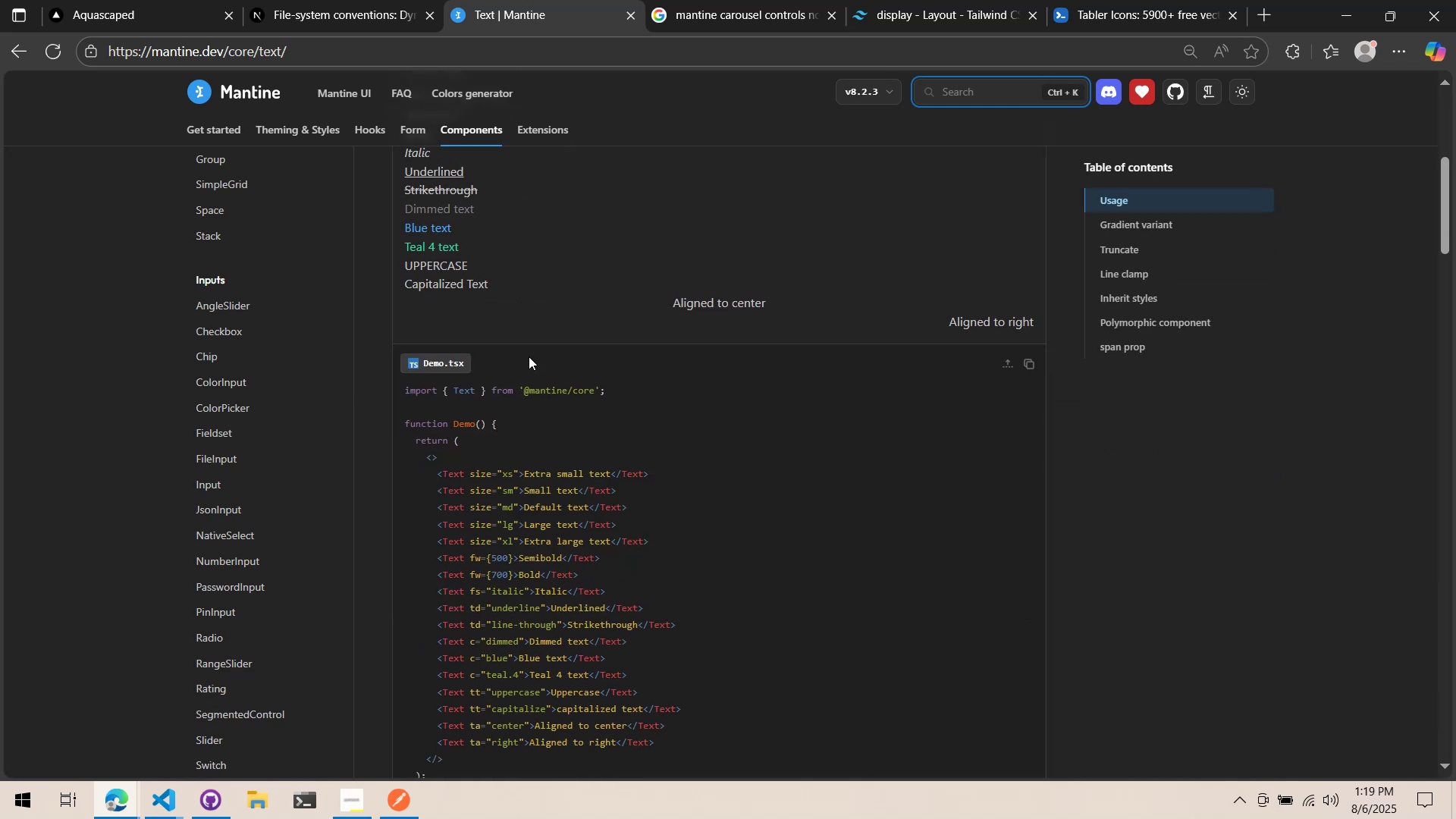 
key(Alt+AltLeft)
 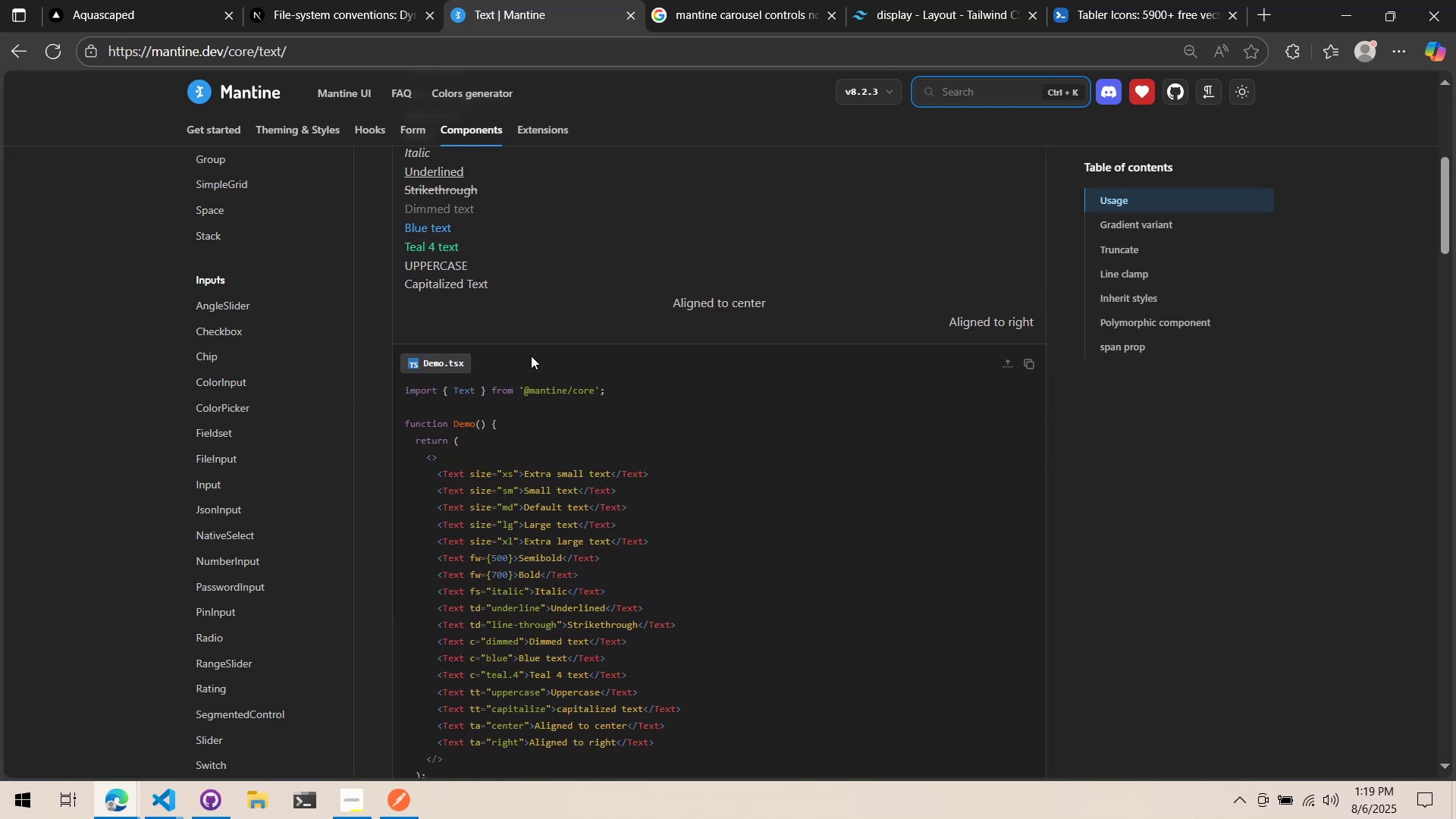 
key(Alt+Tab)
 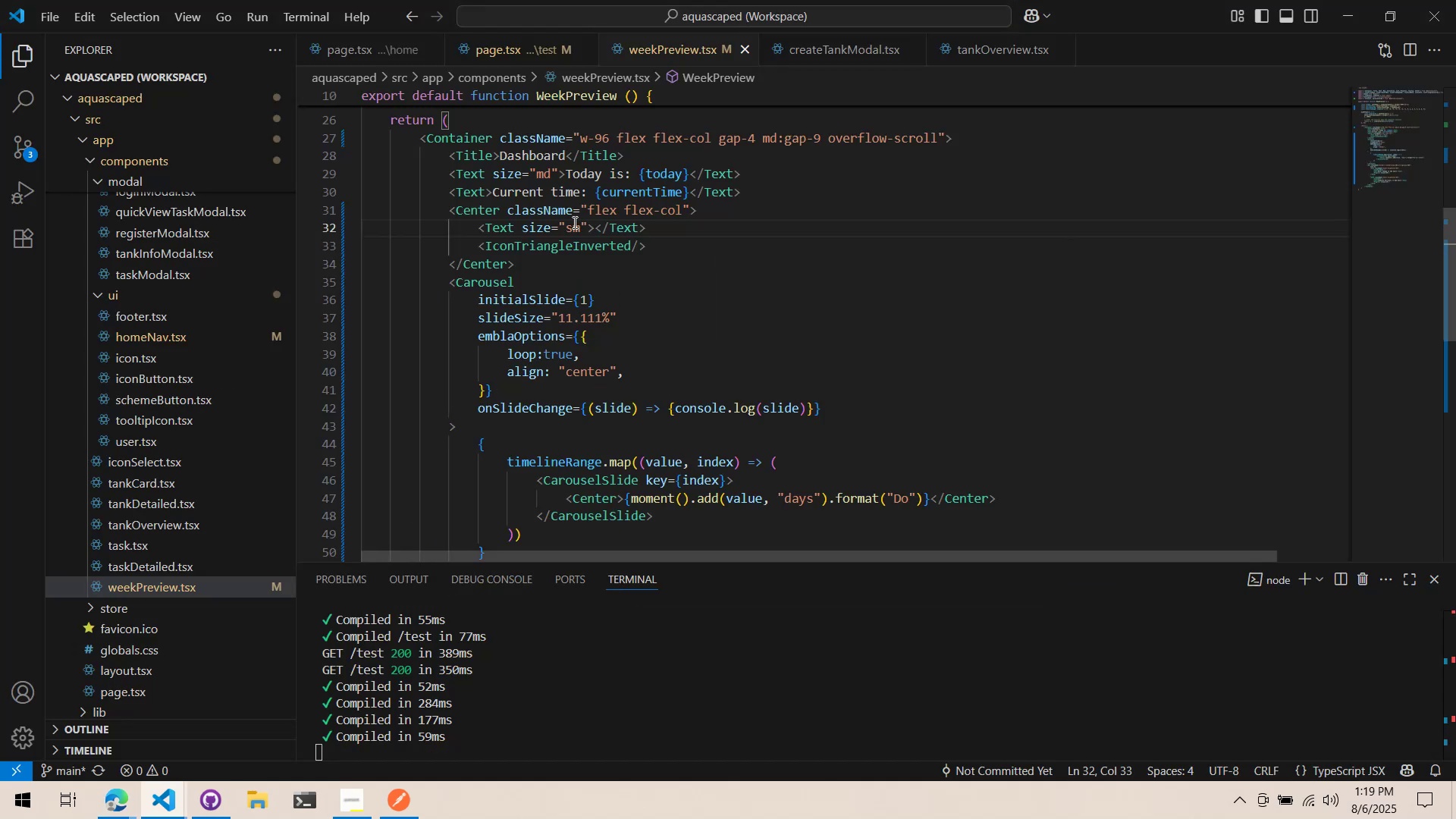 
double_click([573, 222])
 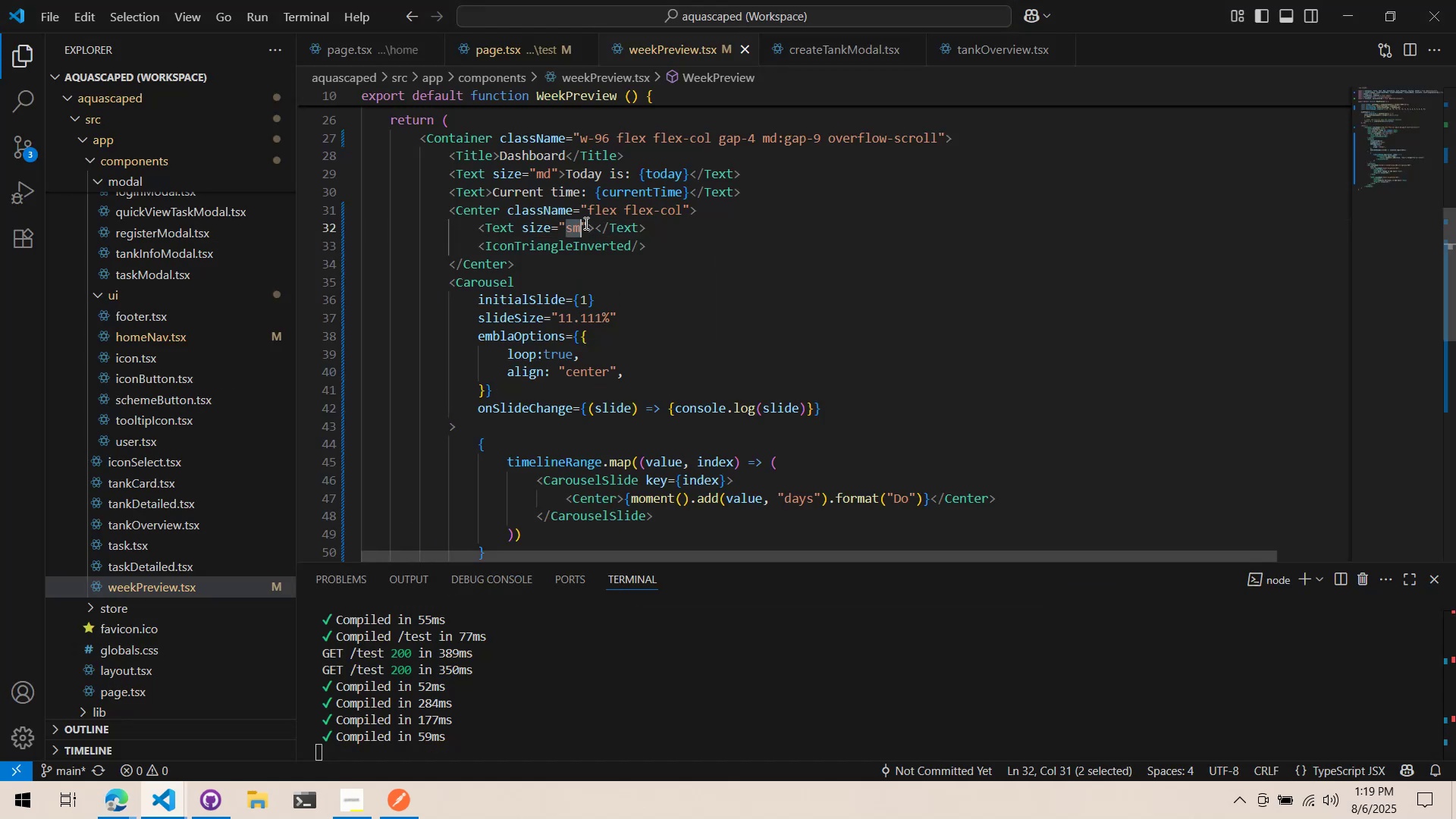 
type(xs)
 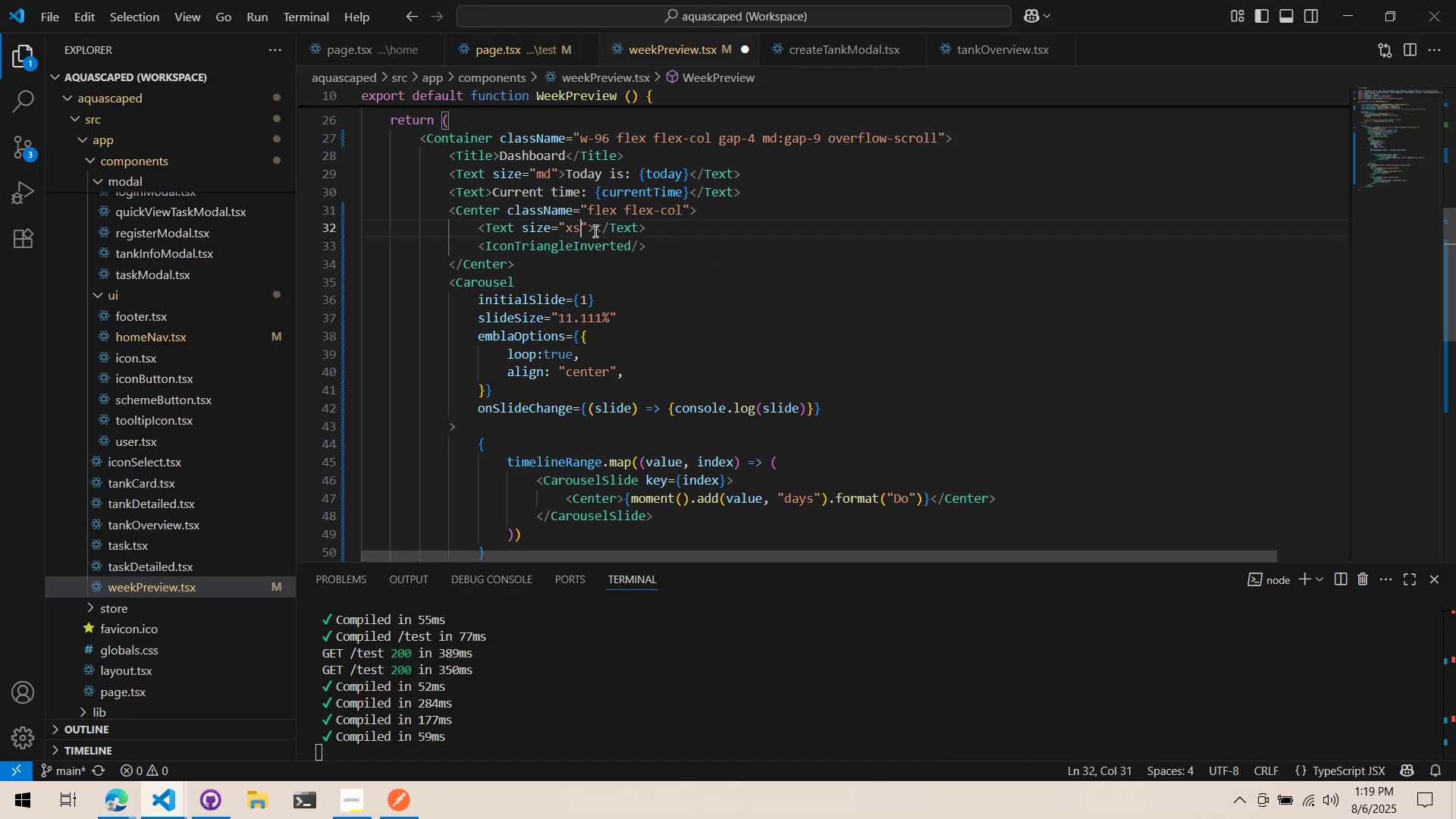 
left_click([594, 231])
 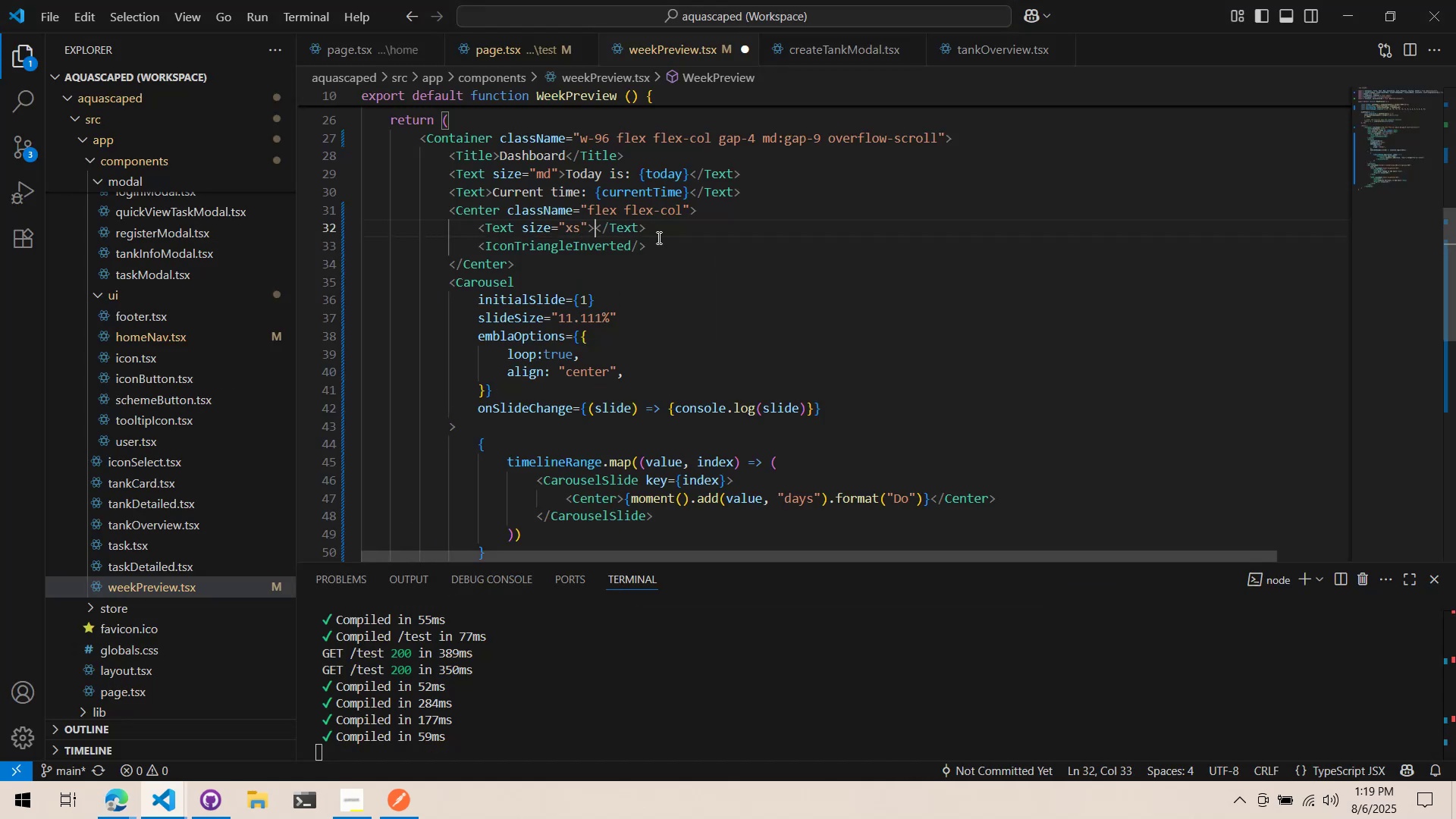 
type(Today)
 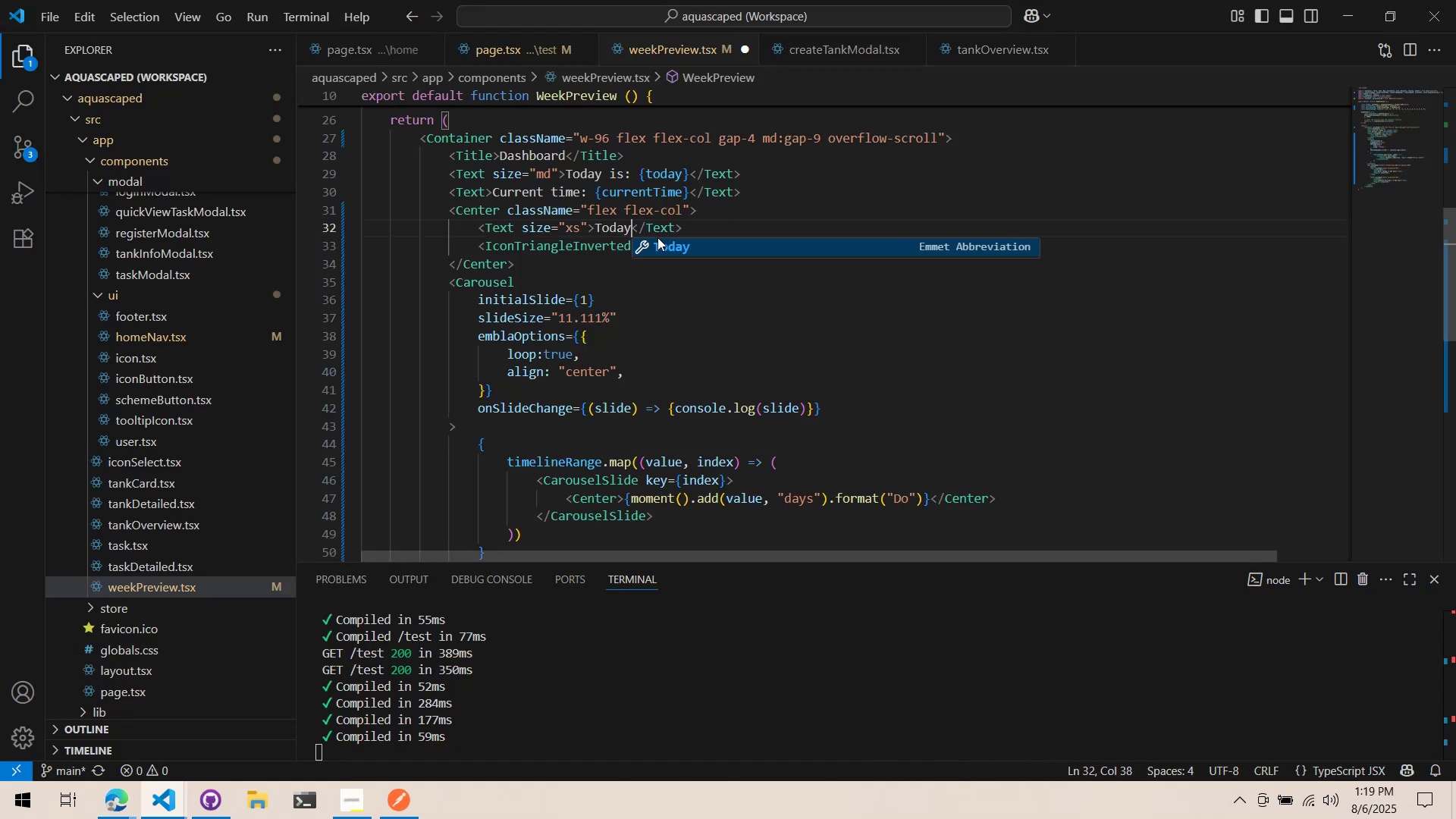 
key(Control+ControlLeft)
 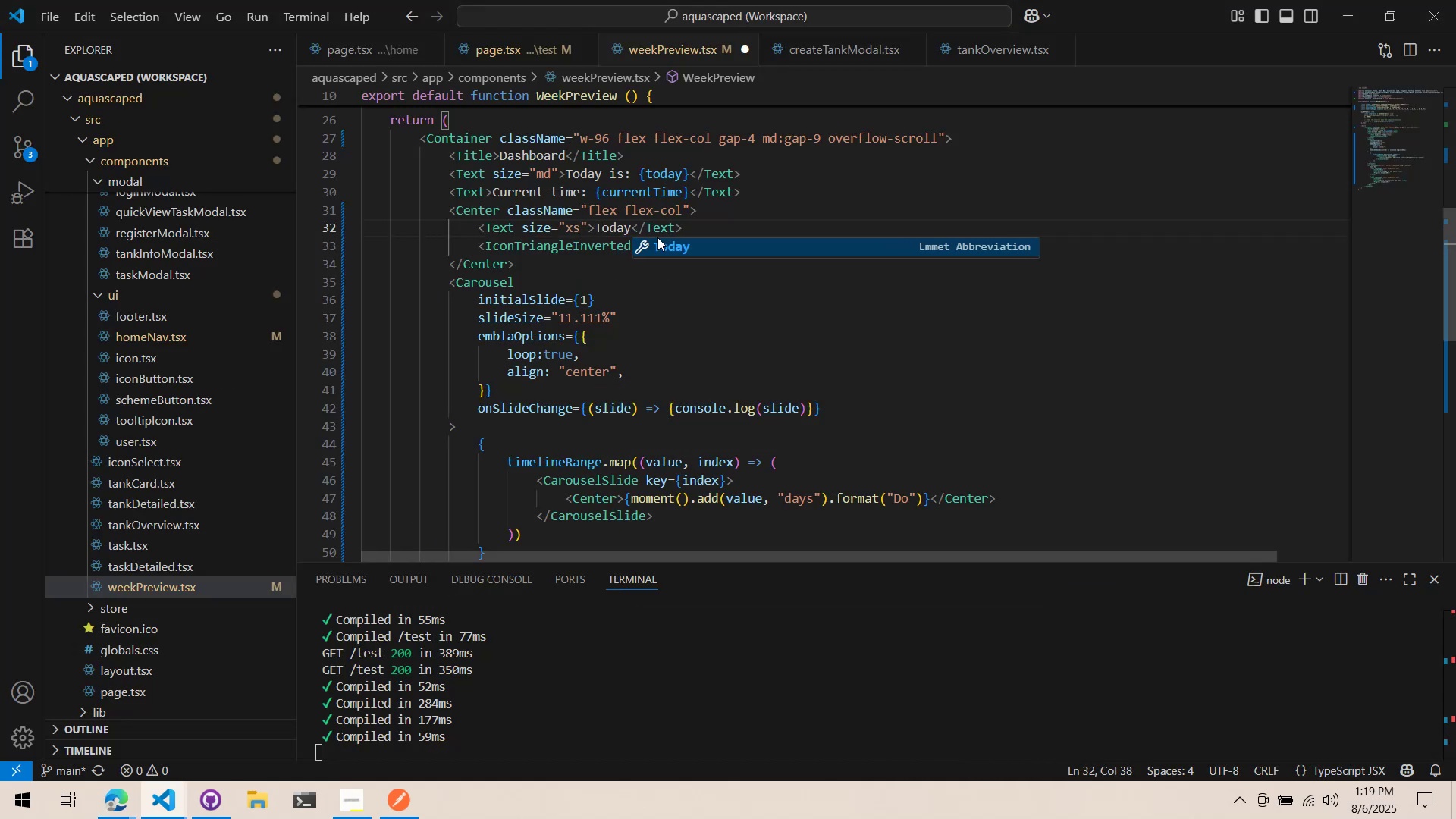 
key(Control+S)
 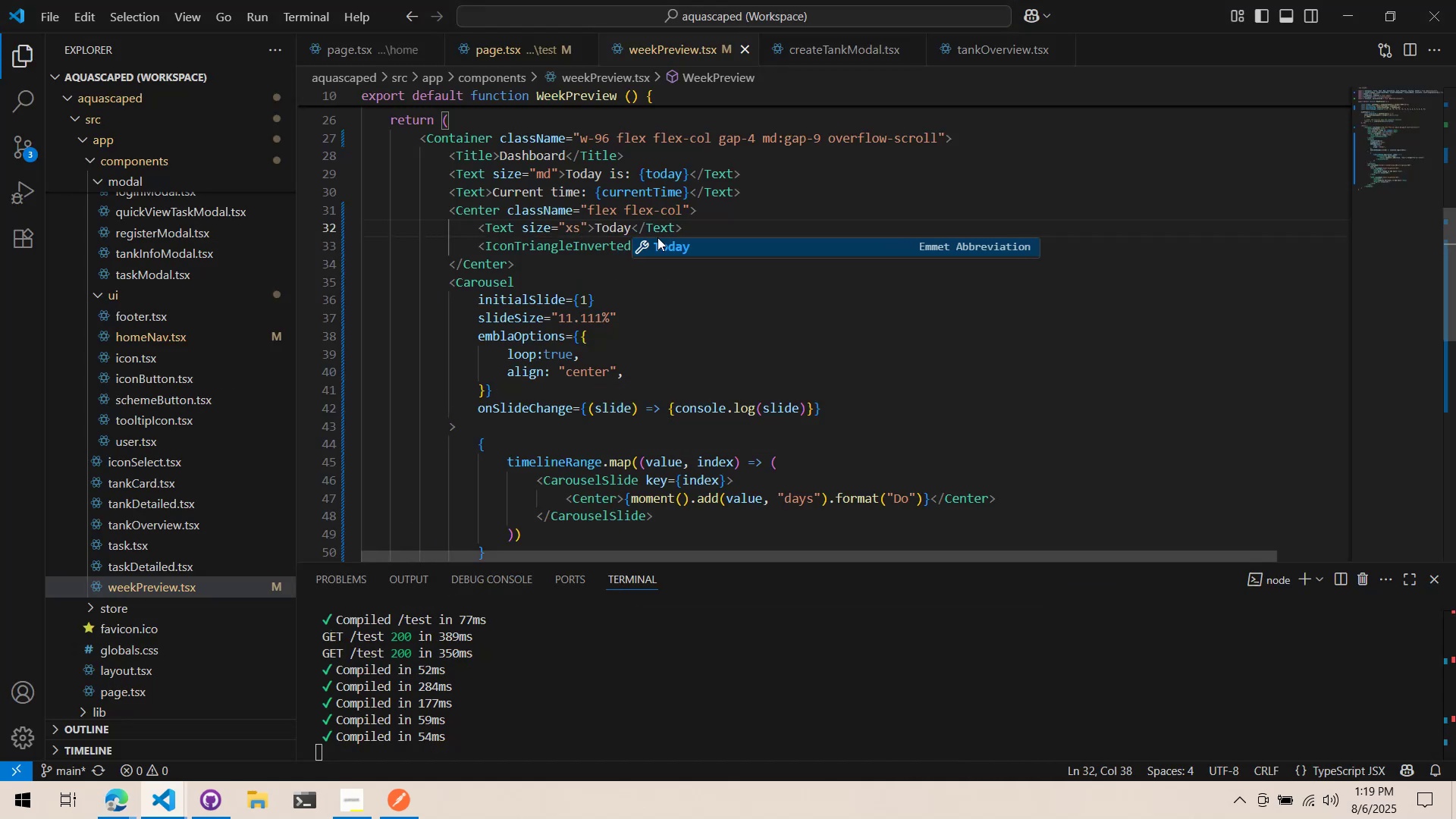 
key(Alt+AltLeft)
 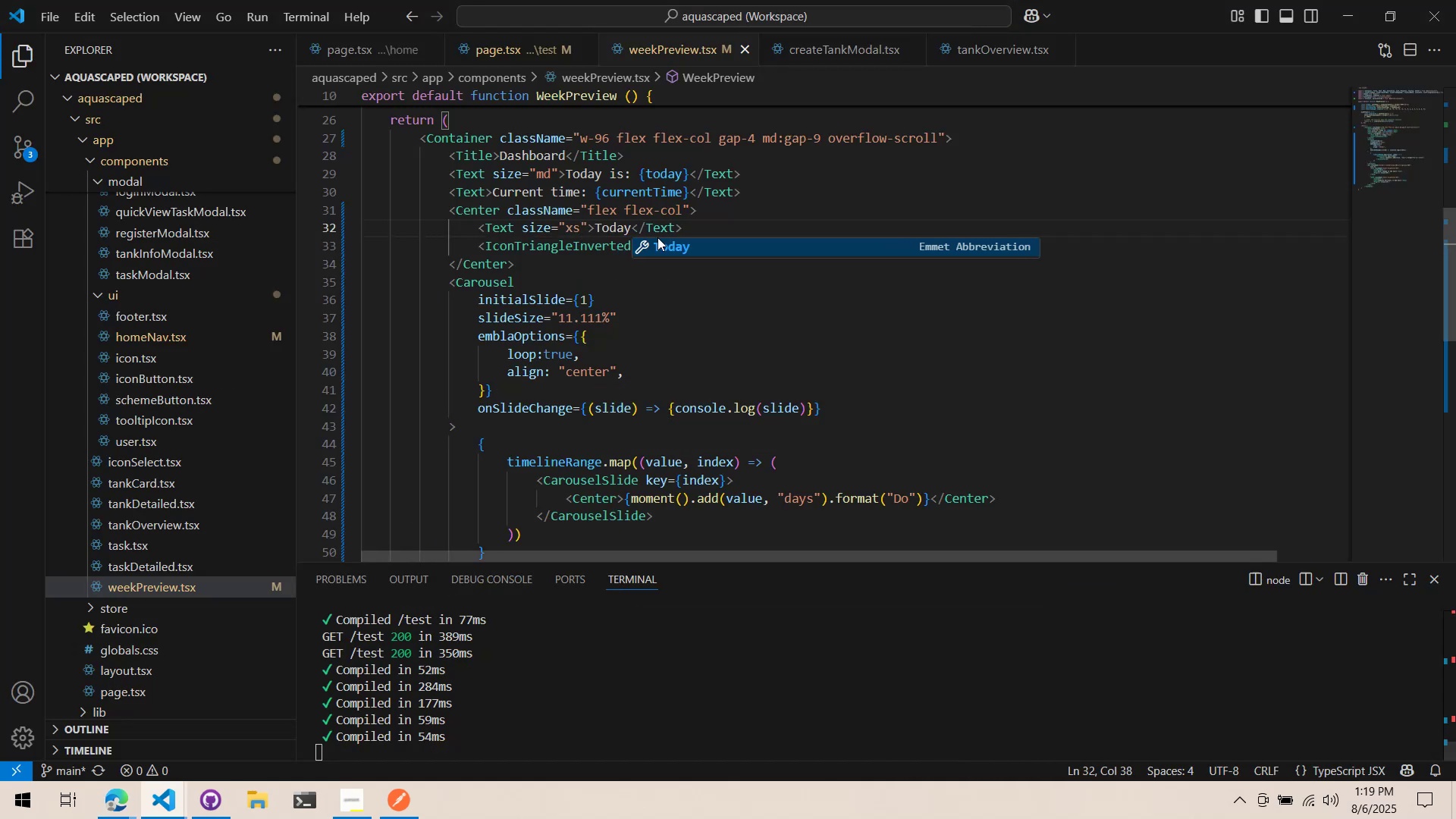 
key(Alt+Tab)
 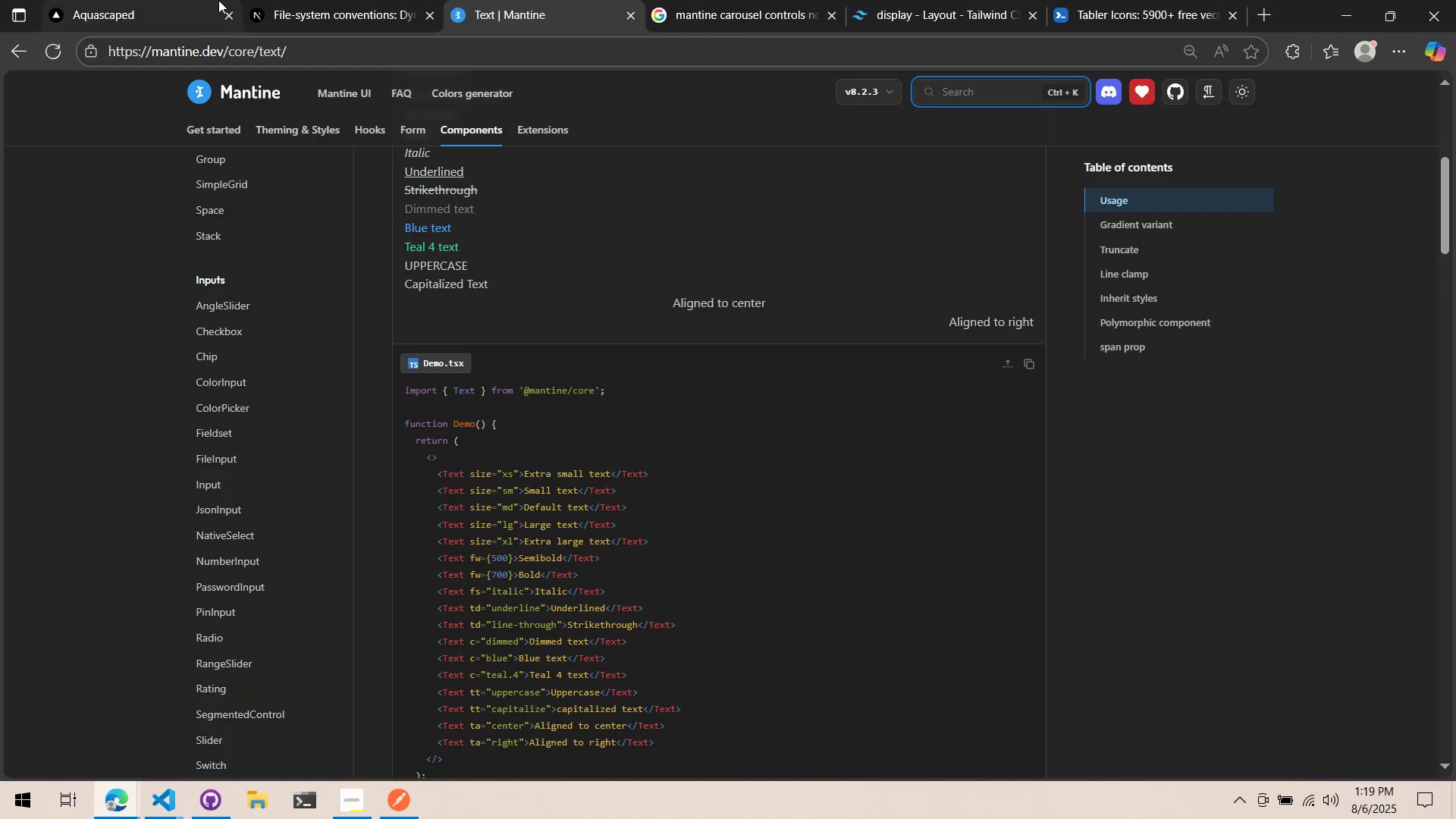 
left_click([192, 0])
 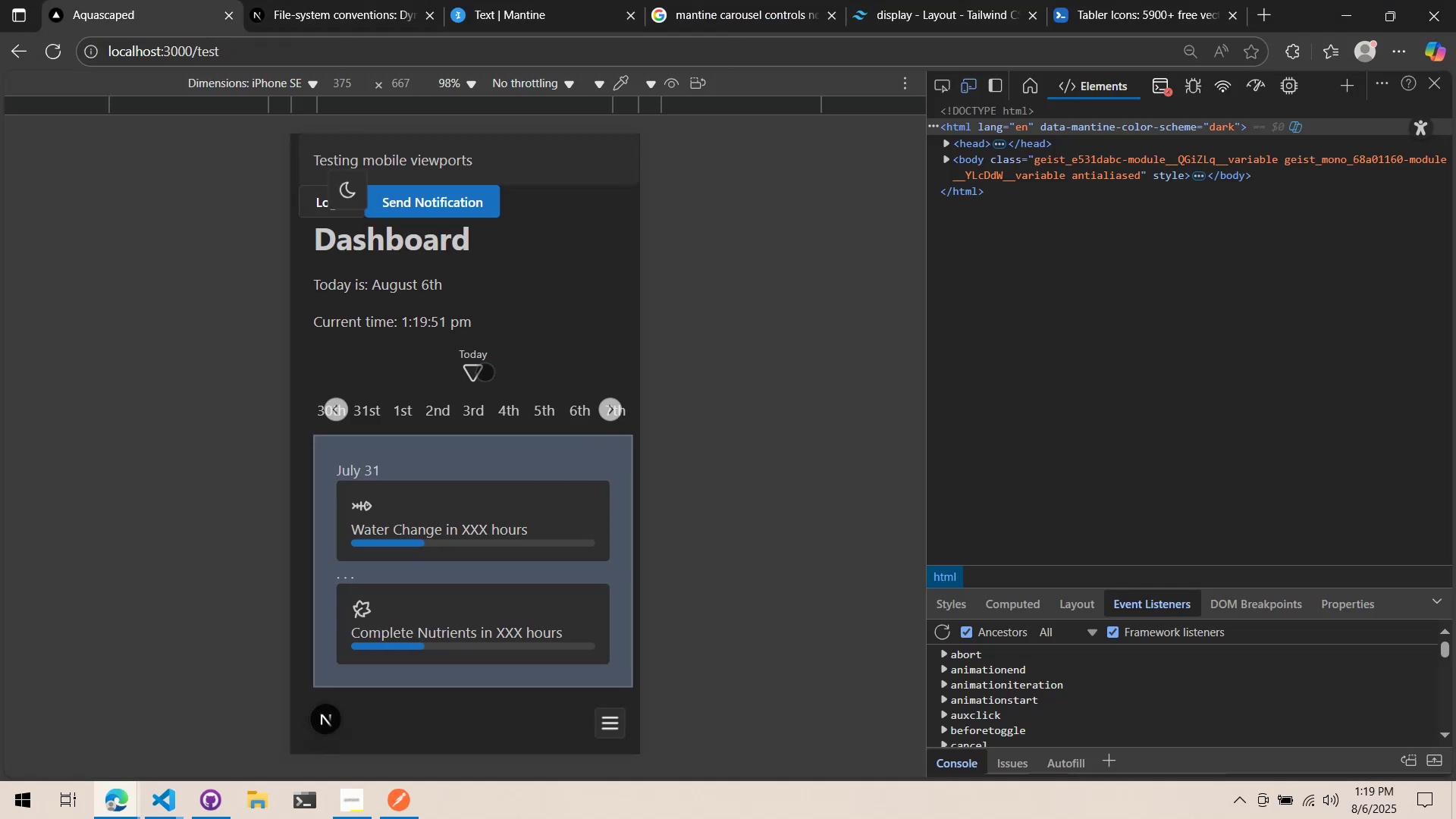 
double_click([466, 348])
 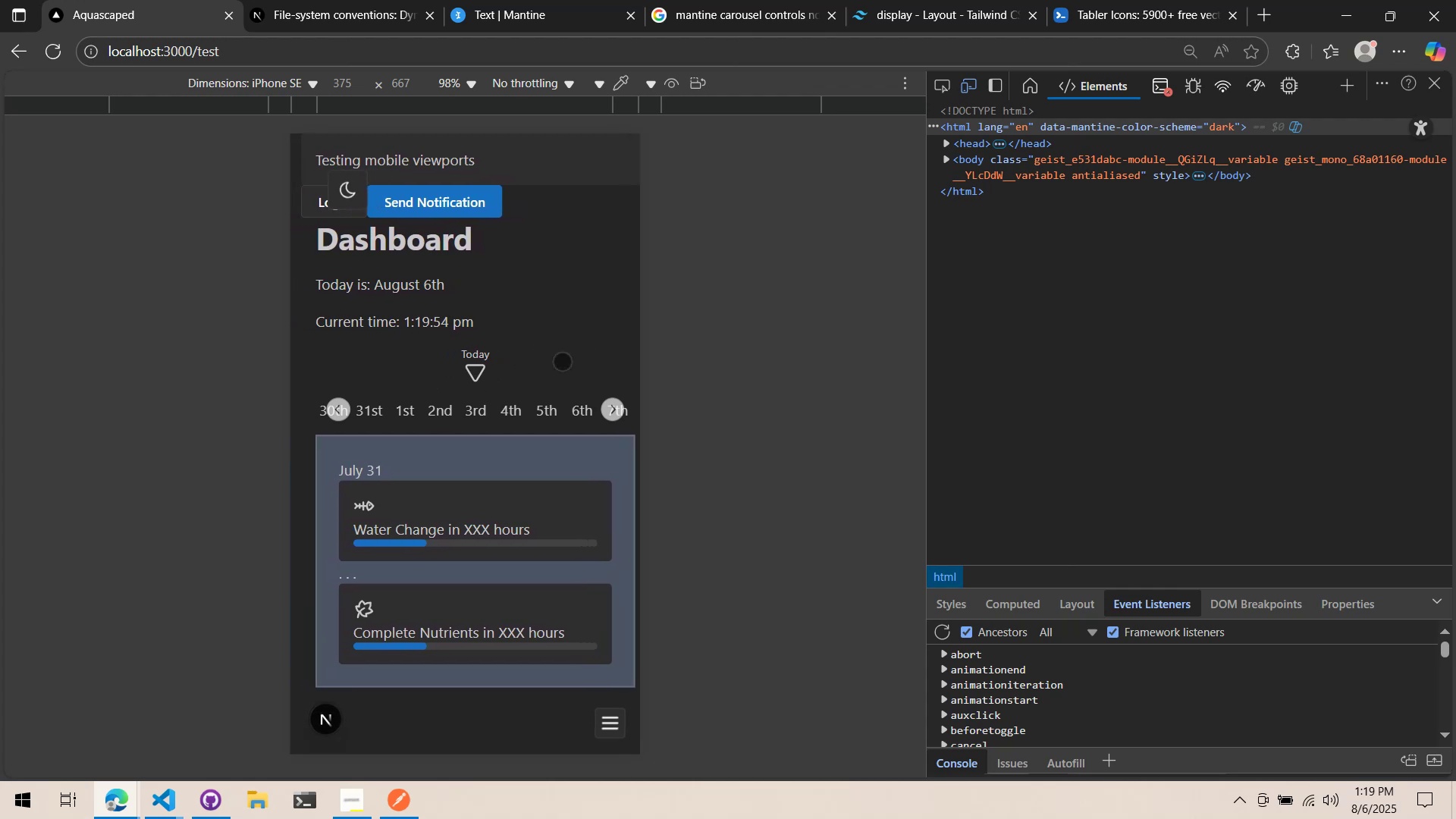 
scroll: coordinate [576, 322], scroll_direction: down, amount: 1.0
 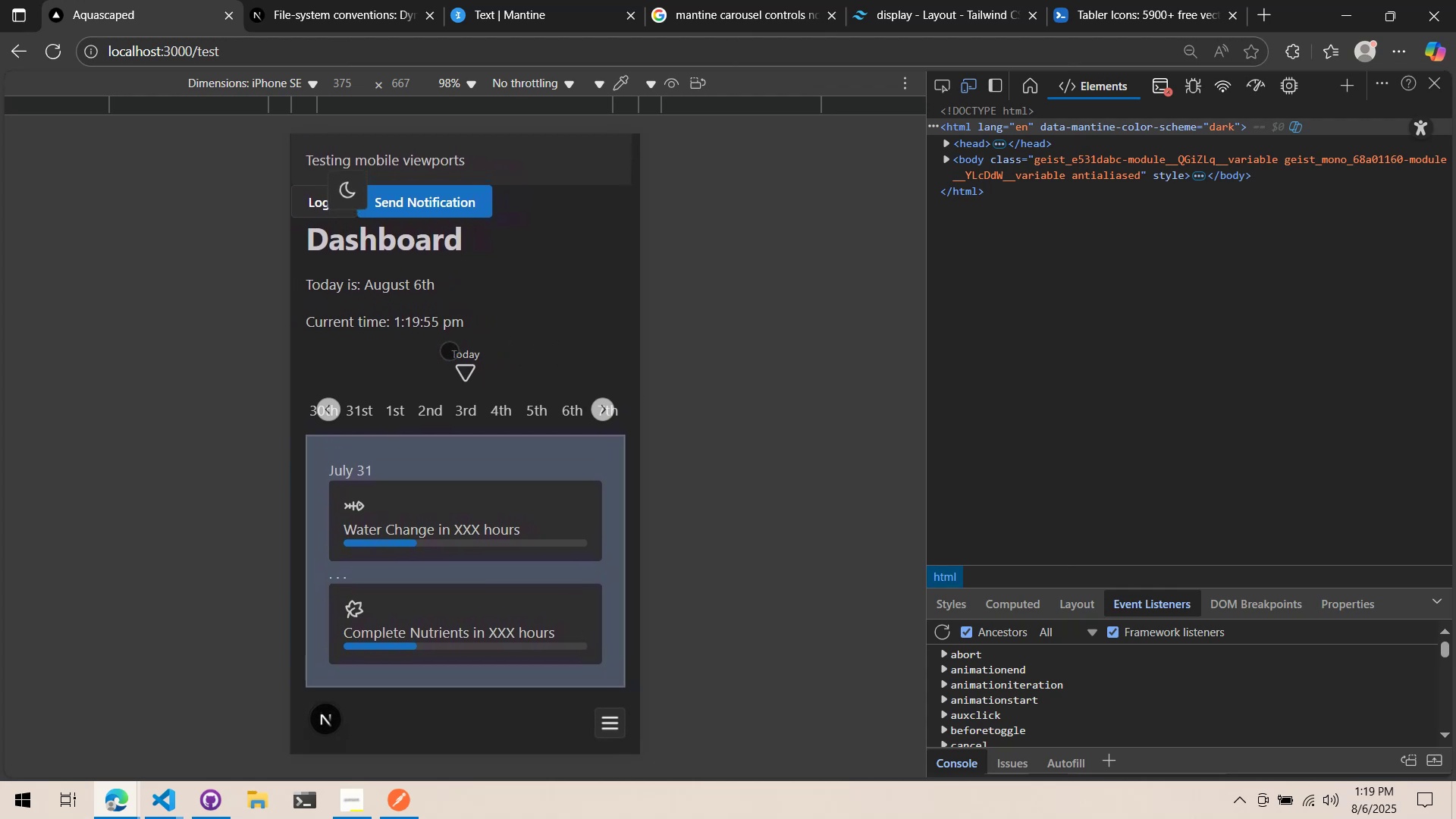 
double_click([449, 350])
 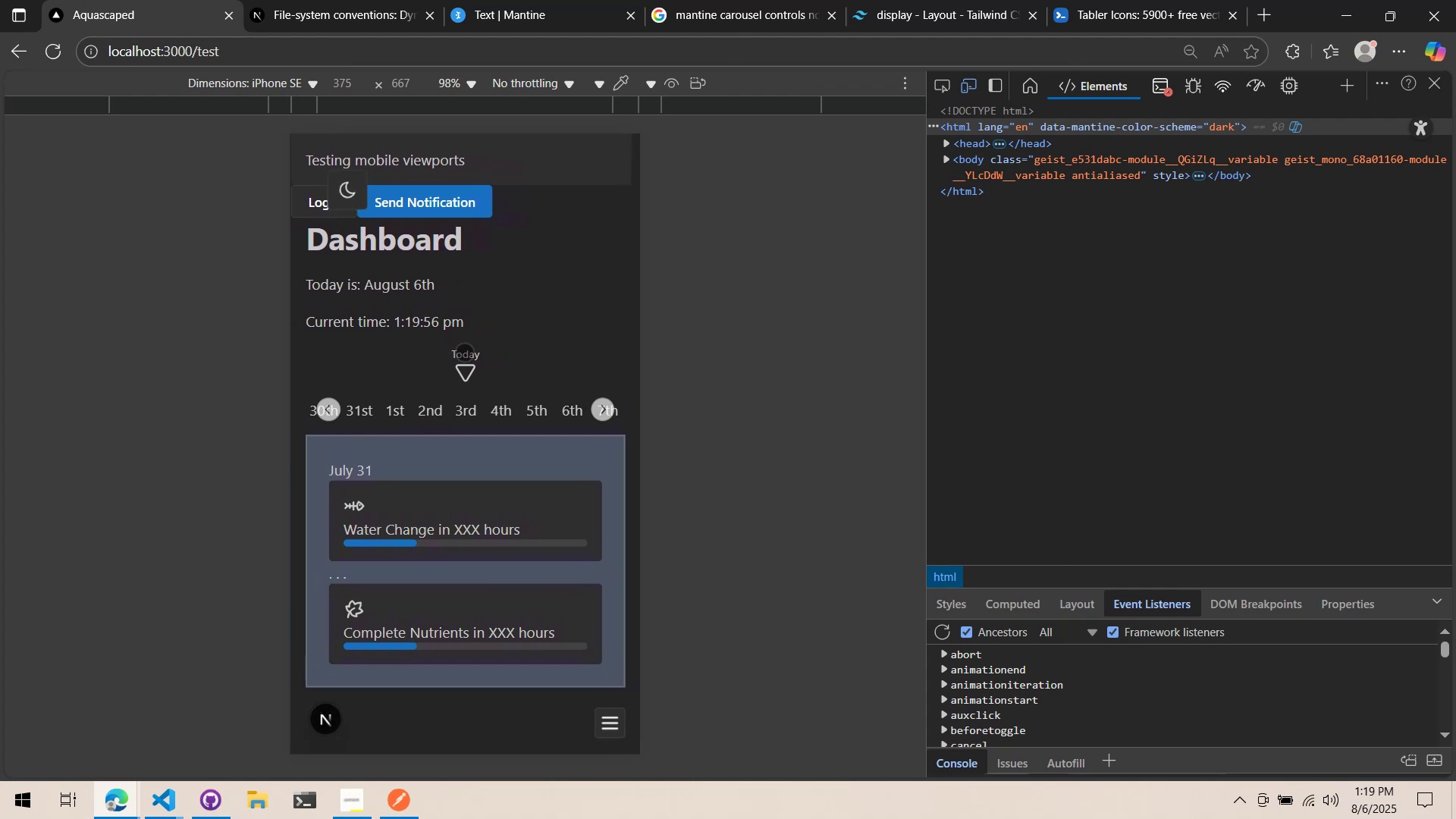 
triple_click([464, 352])
 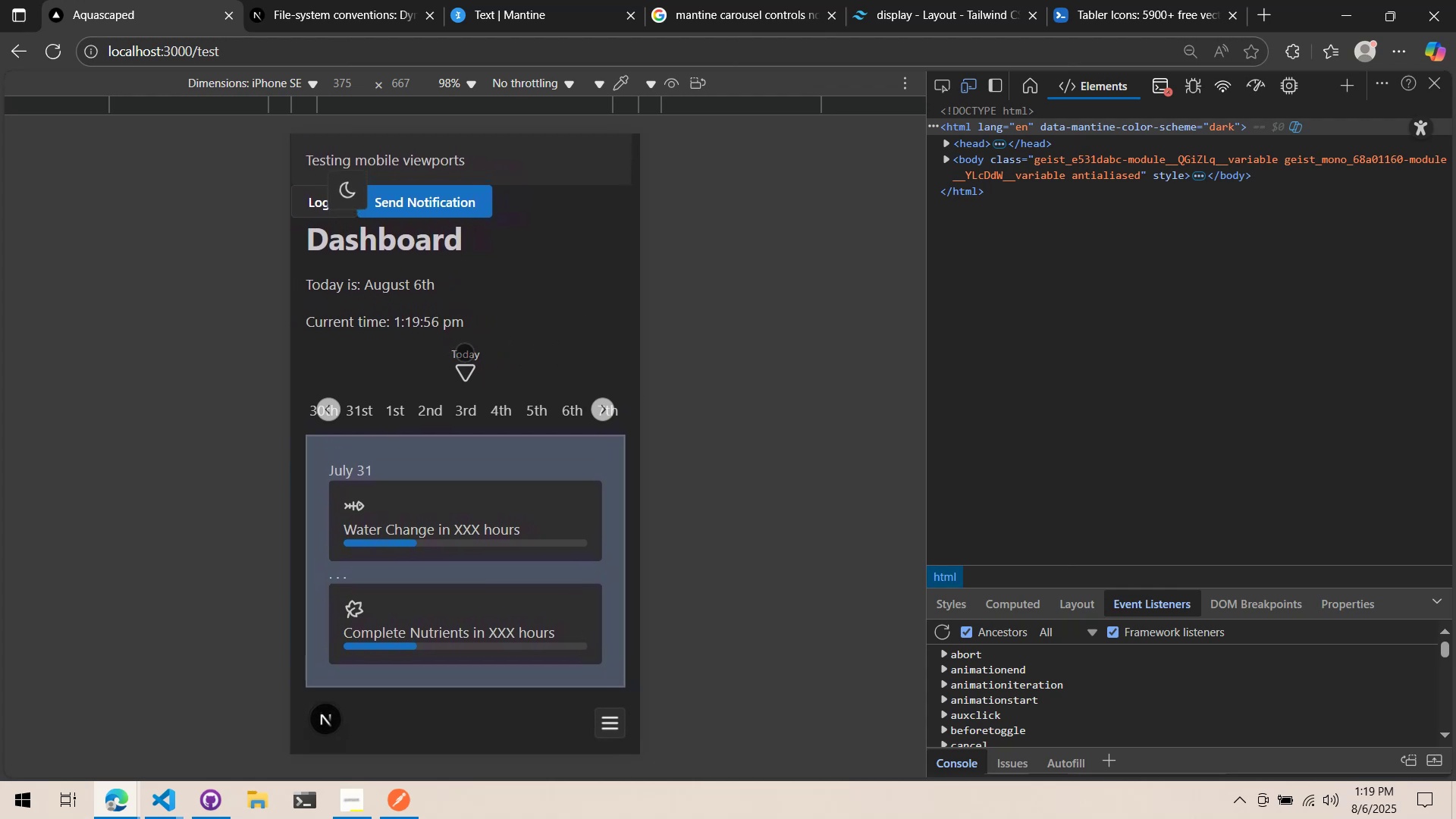 
triple_click([464, 352])
 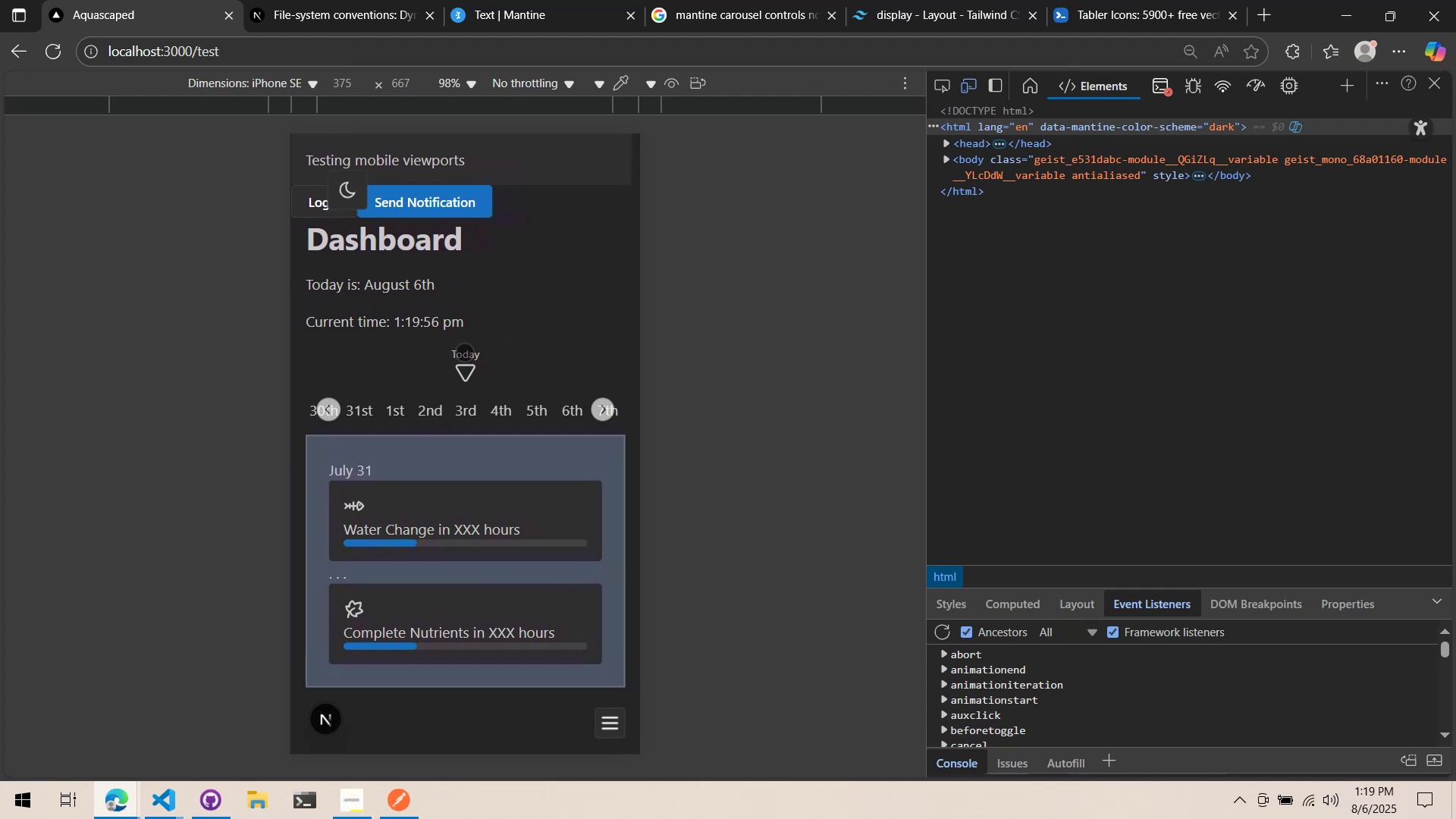 
triple_click([464, 352])
 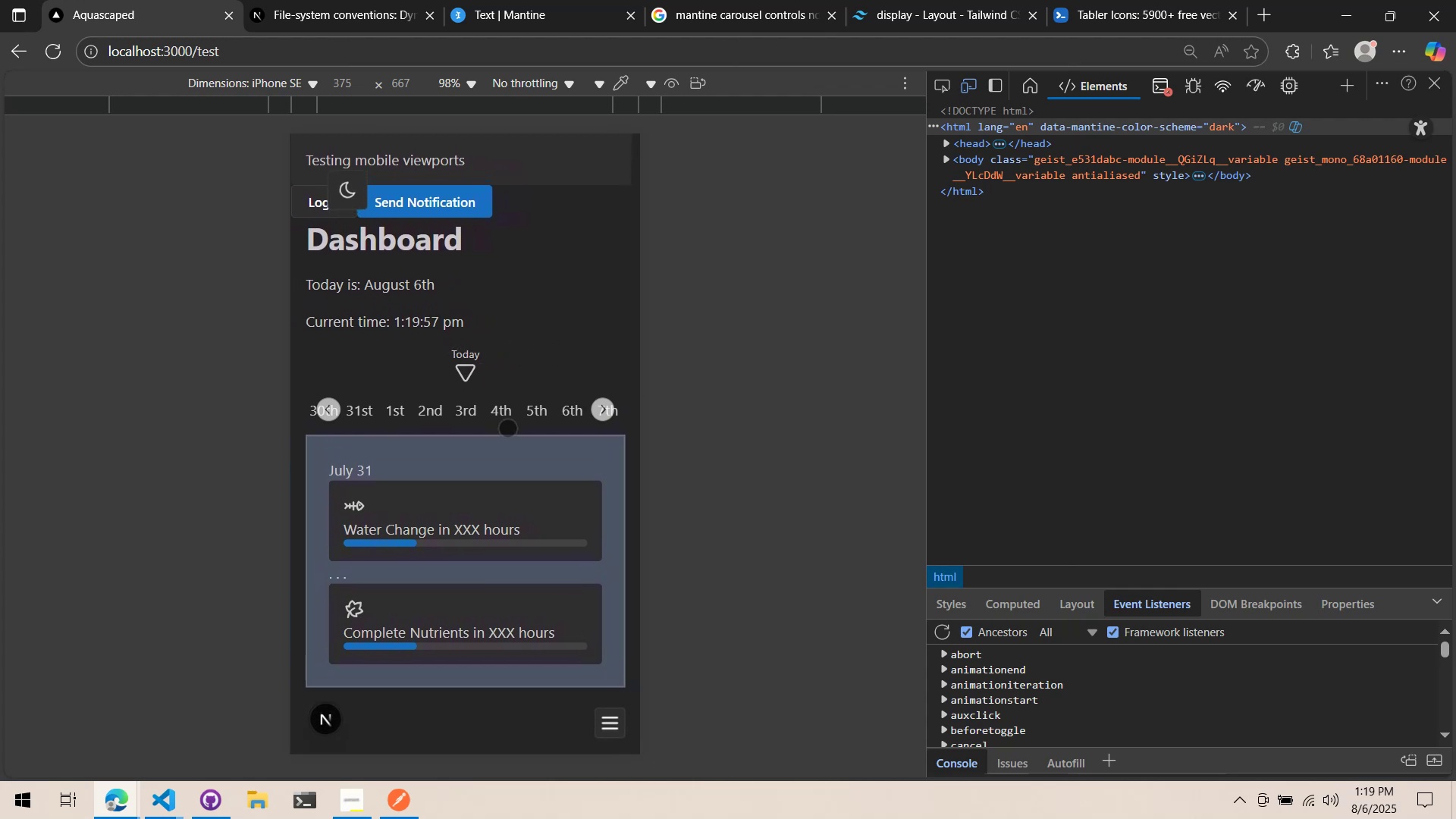 
double_click([507, 428])
 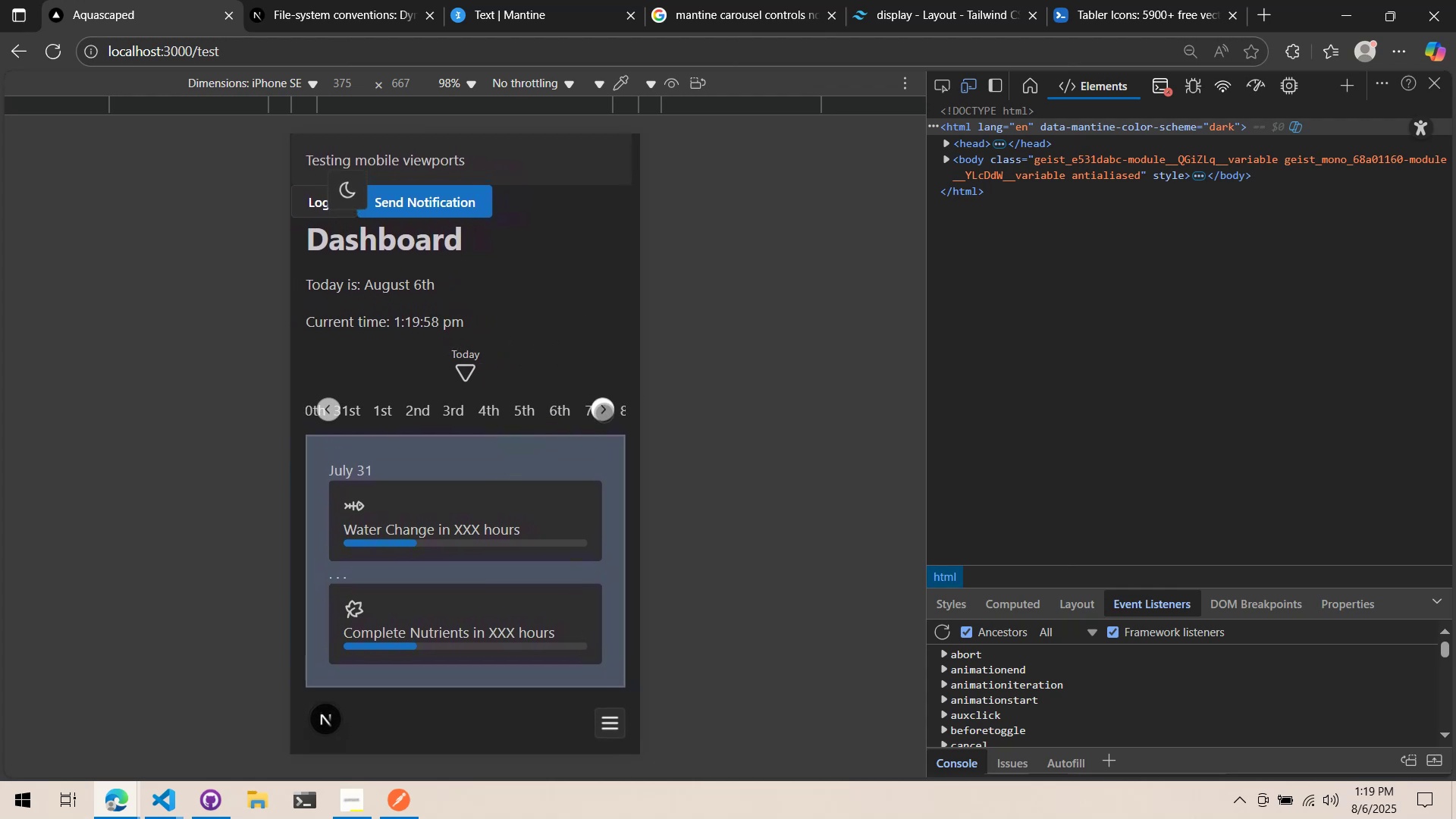 
double_click([604, 412])
 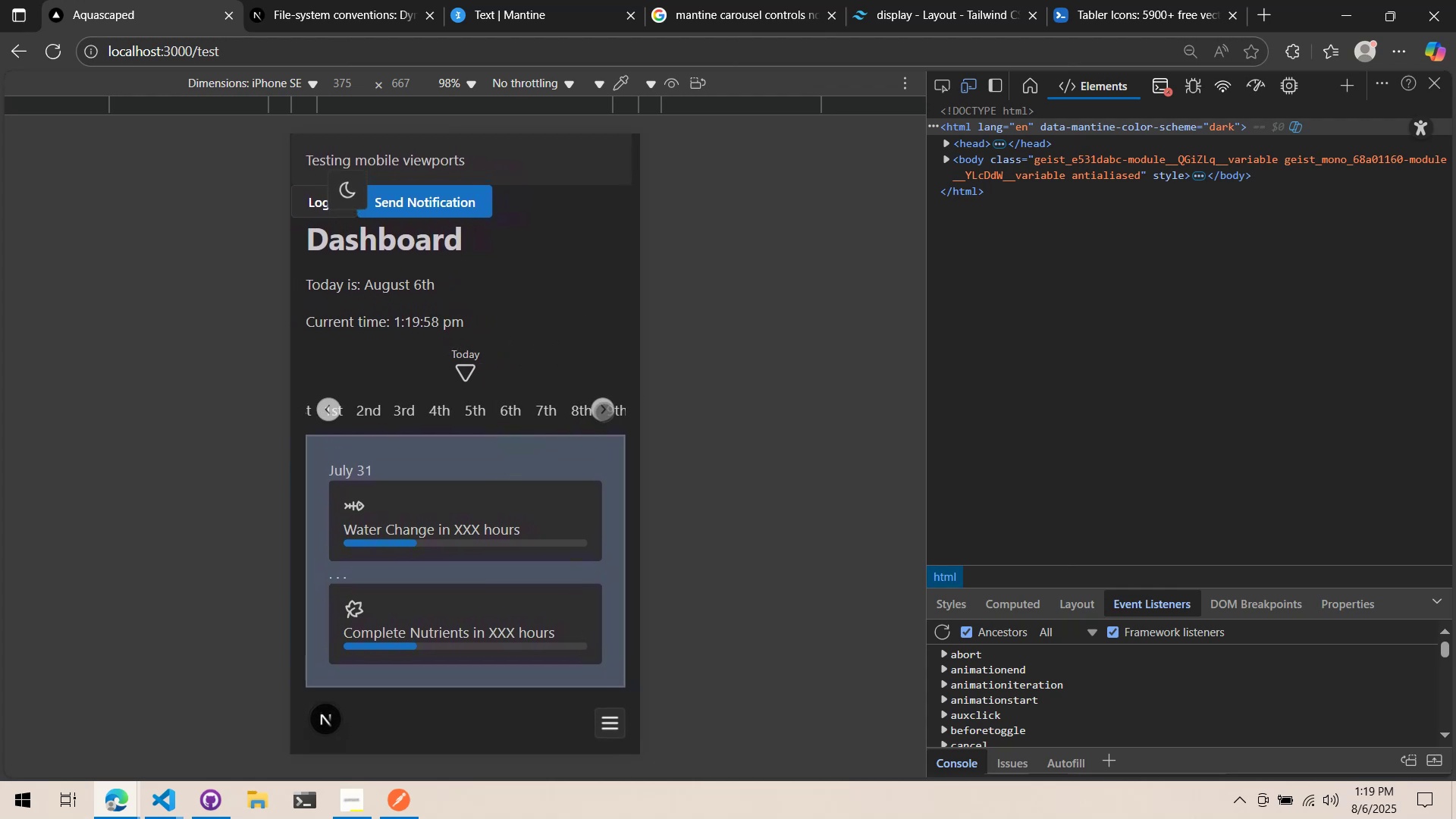 
triple_click([604, 412])
 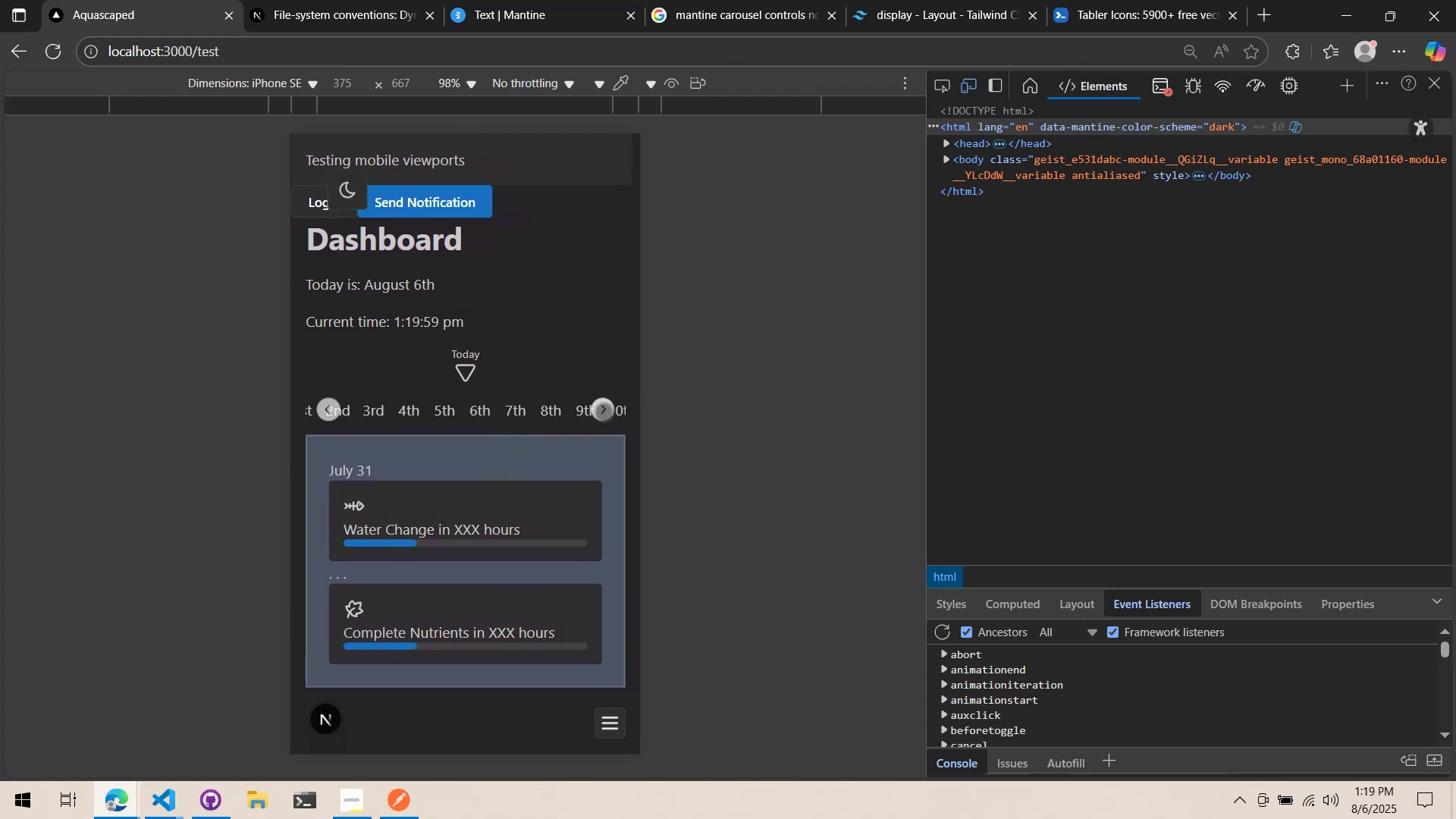 
key(Alt+AltLeft)
 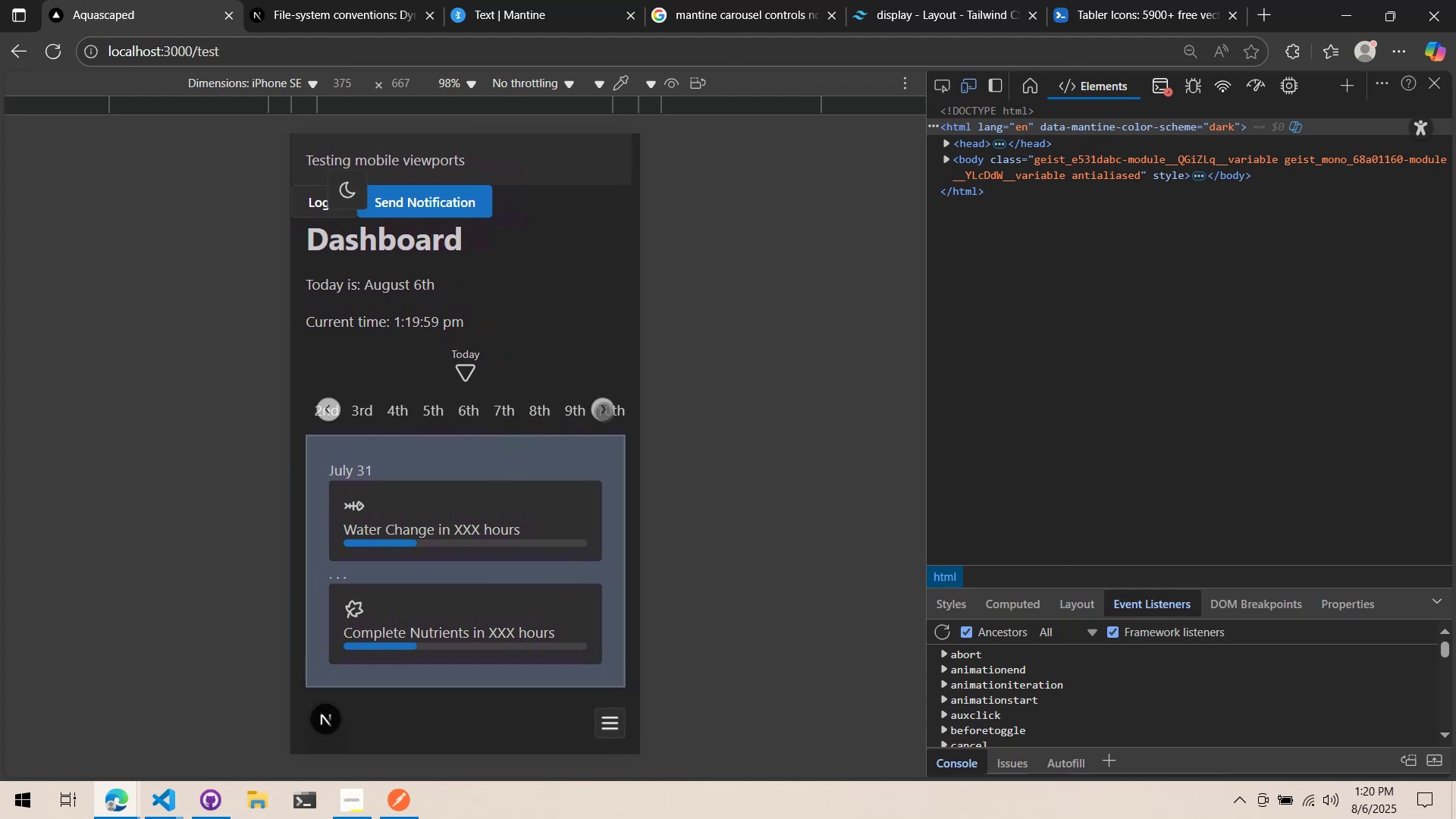 
key(Alt+Tab)
 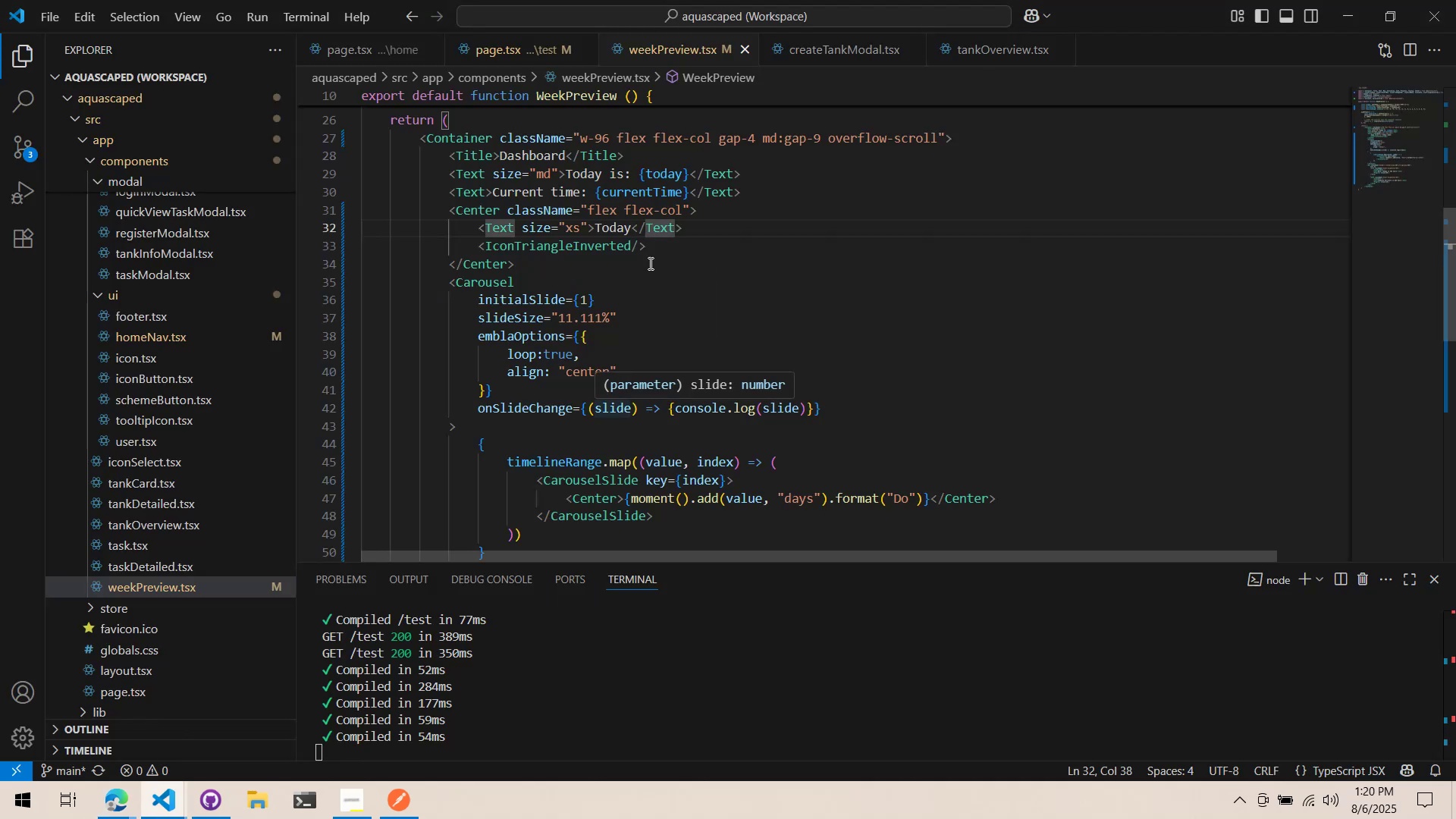 
left_click([616, 223])
 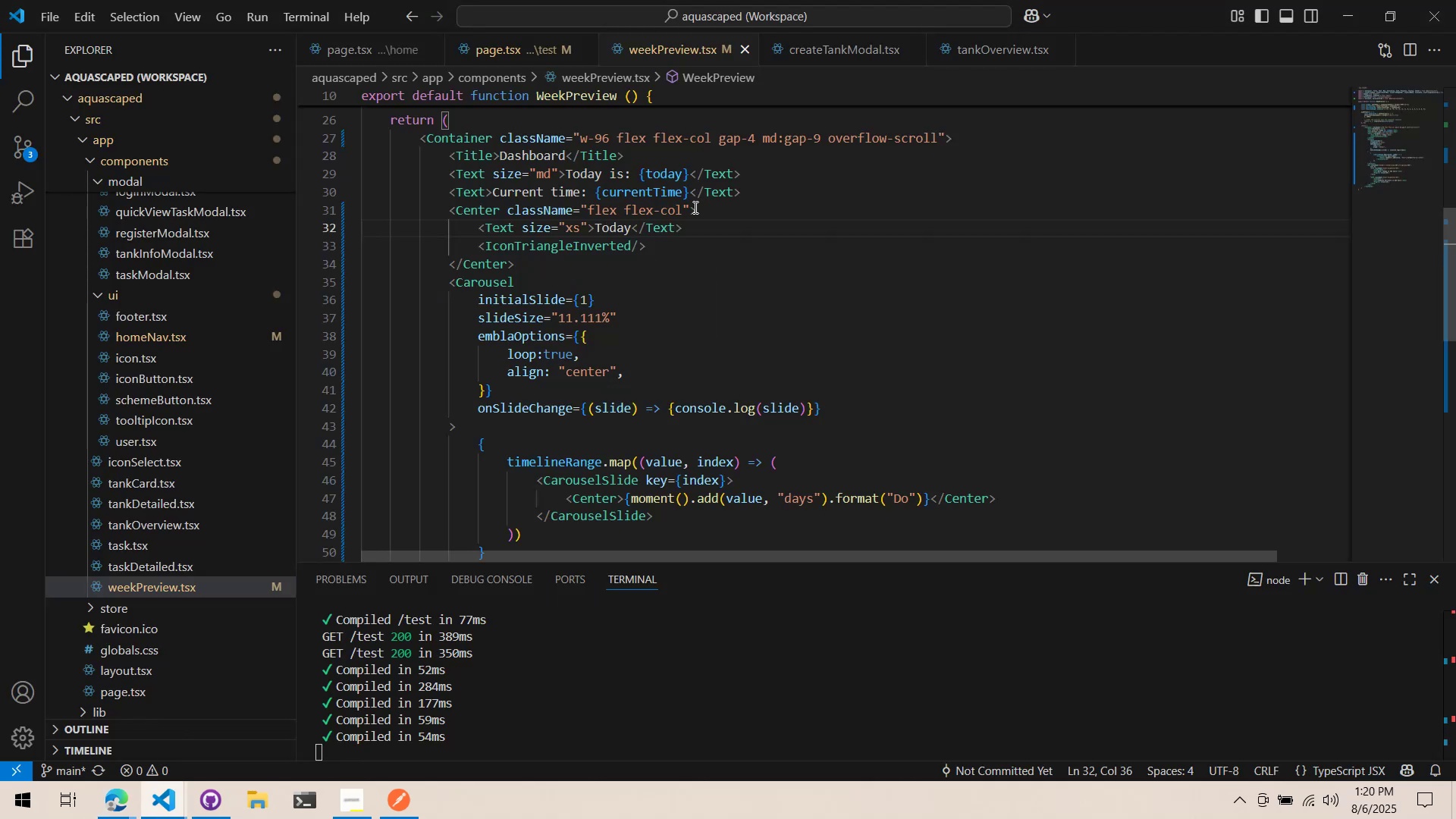 
left_click([679, 215])
 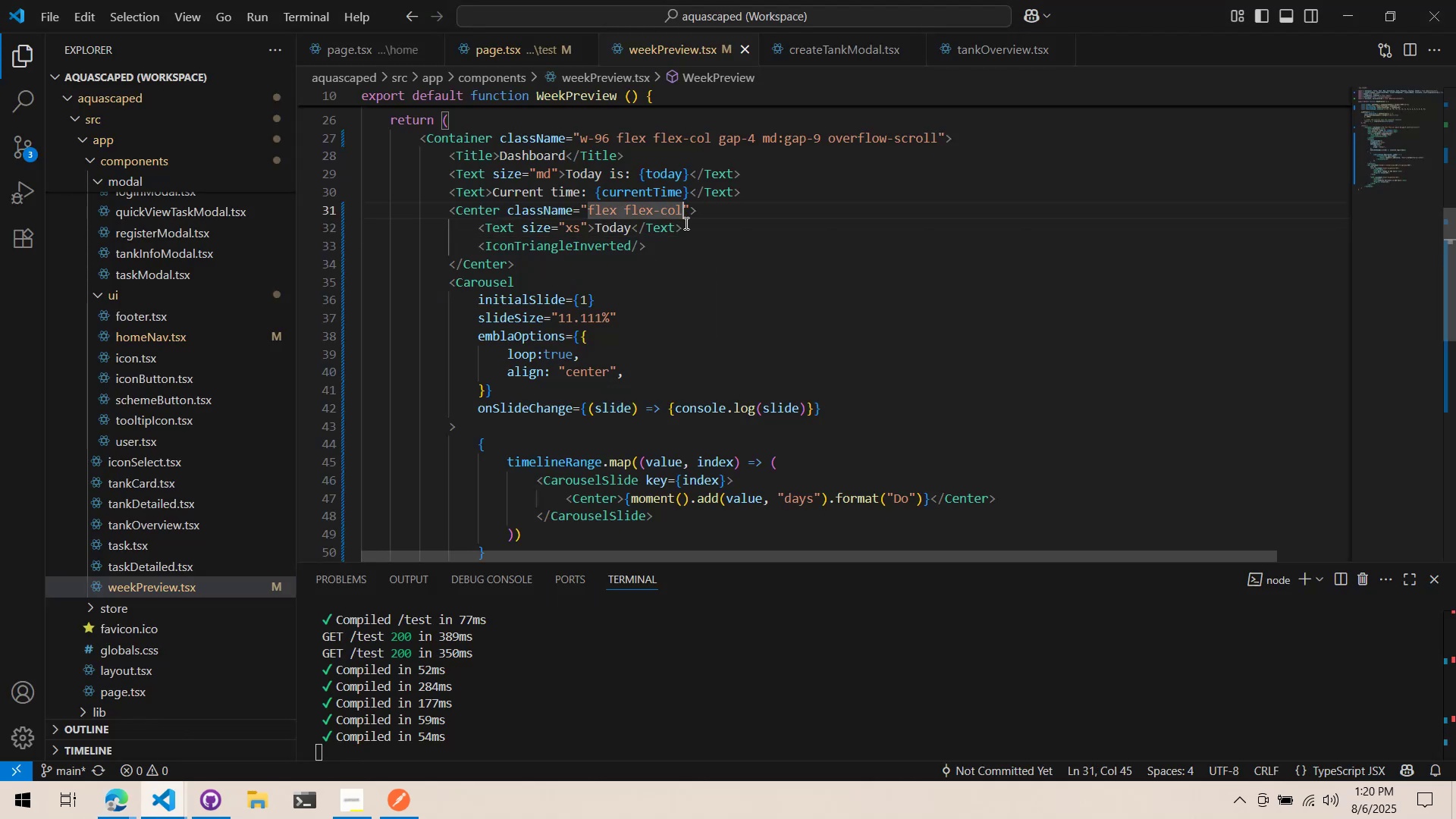 
type( translate-x)
 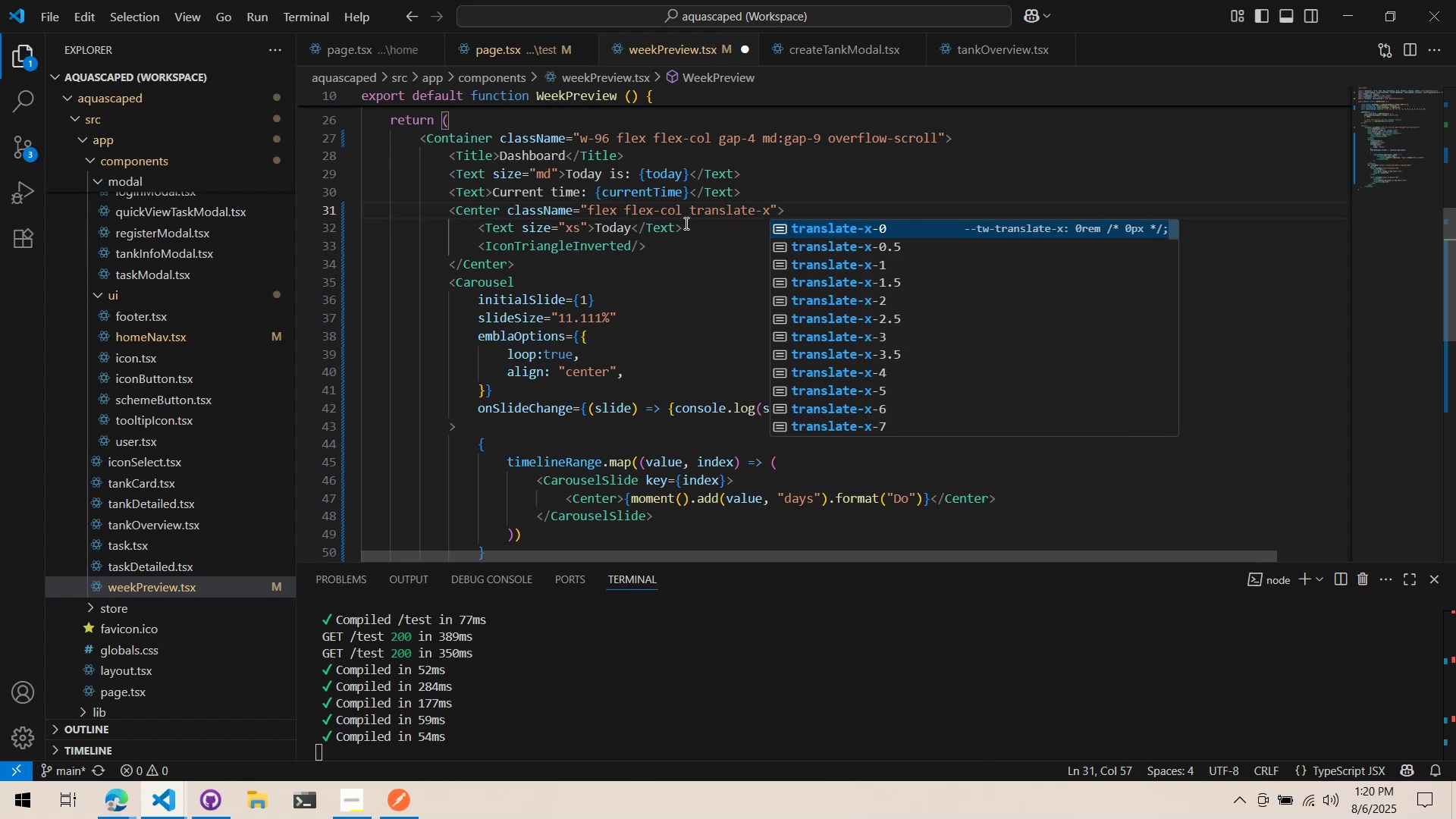 
key(ArrowDown)
 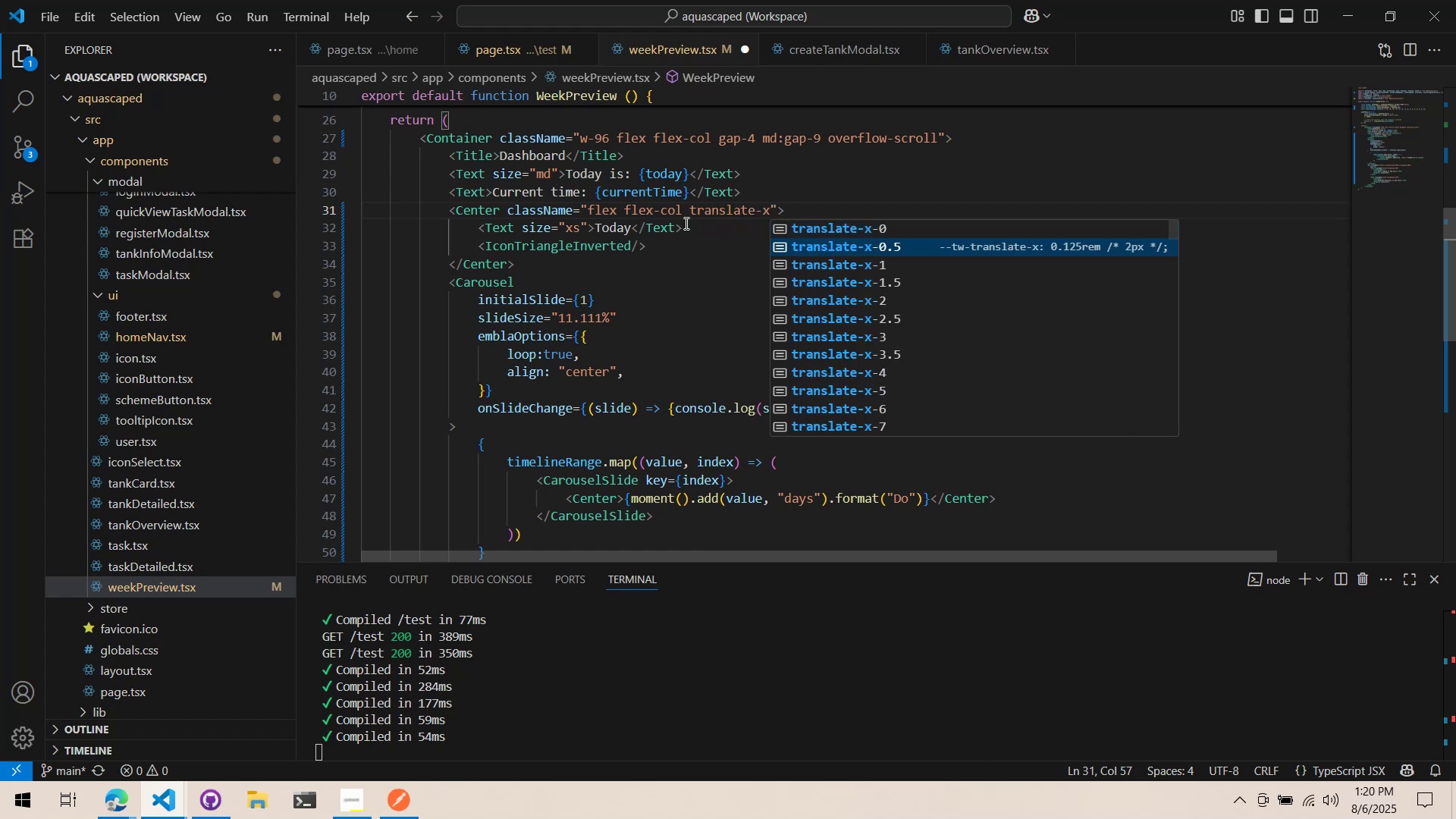 
key(ArrowDown)
 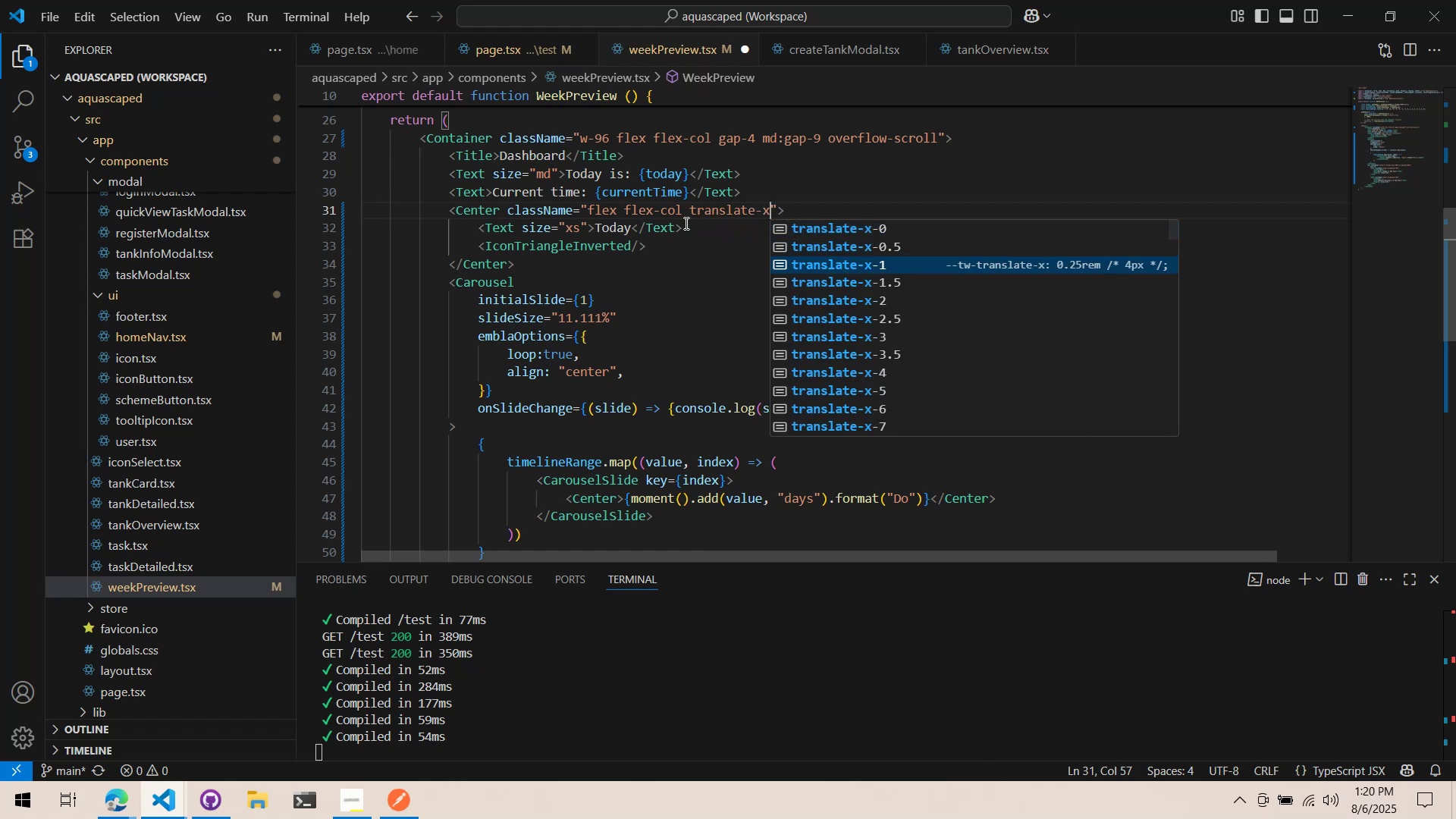 
key(ArrowDown)
 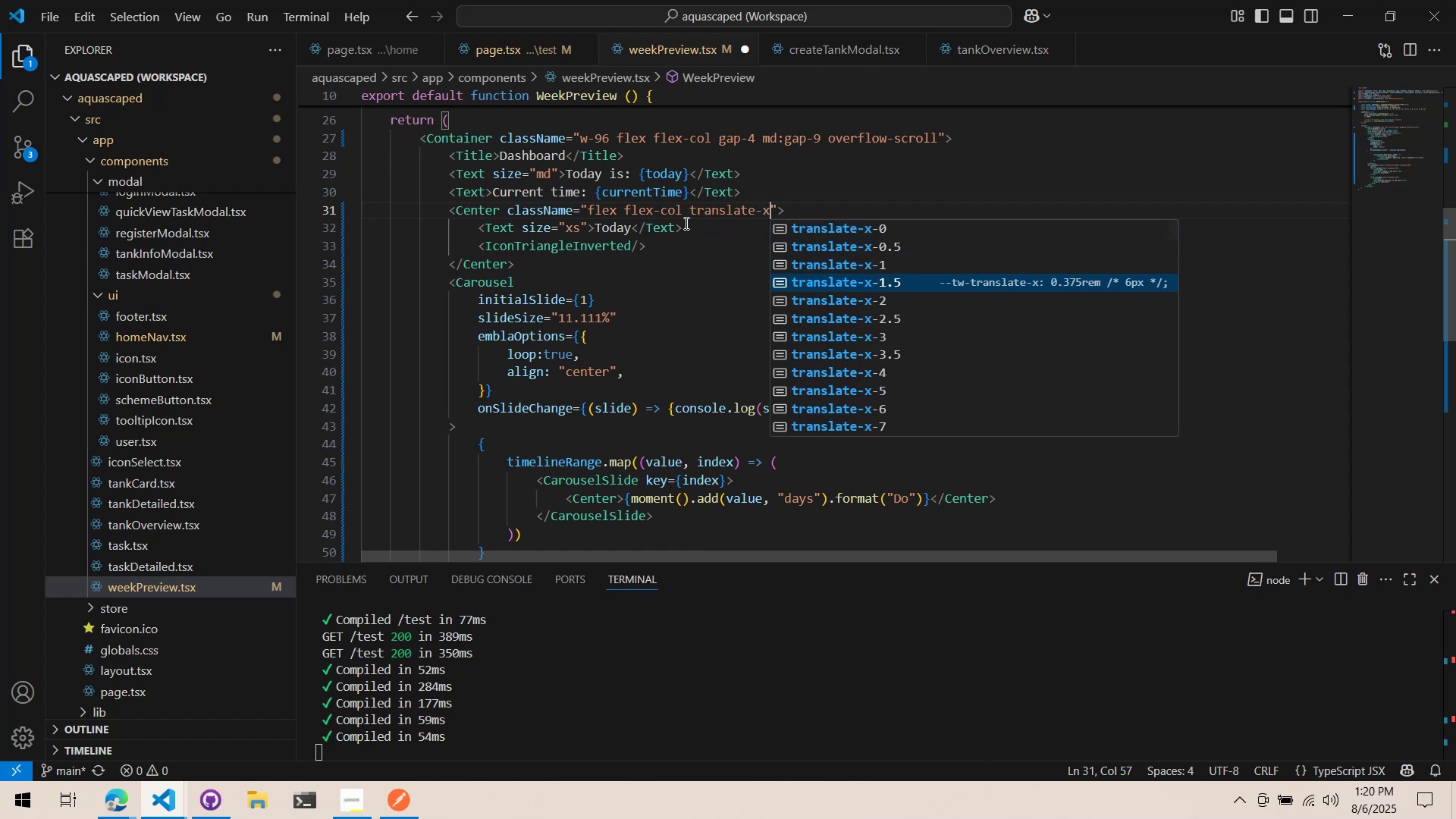 
key(ArrowDown)
 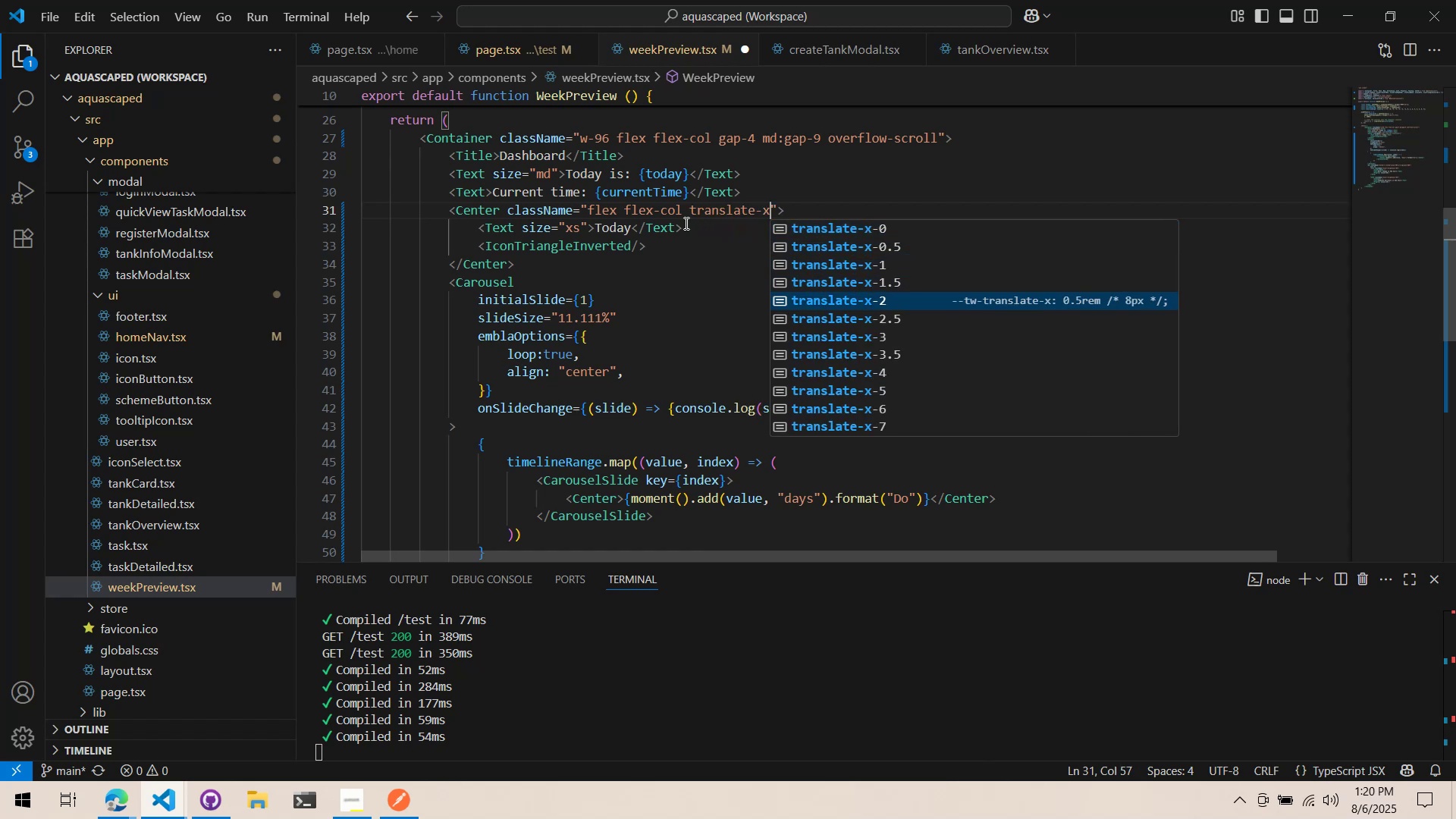 
key(ArrowDown)
 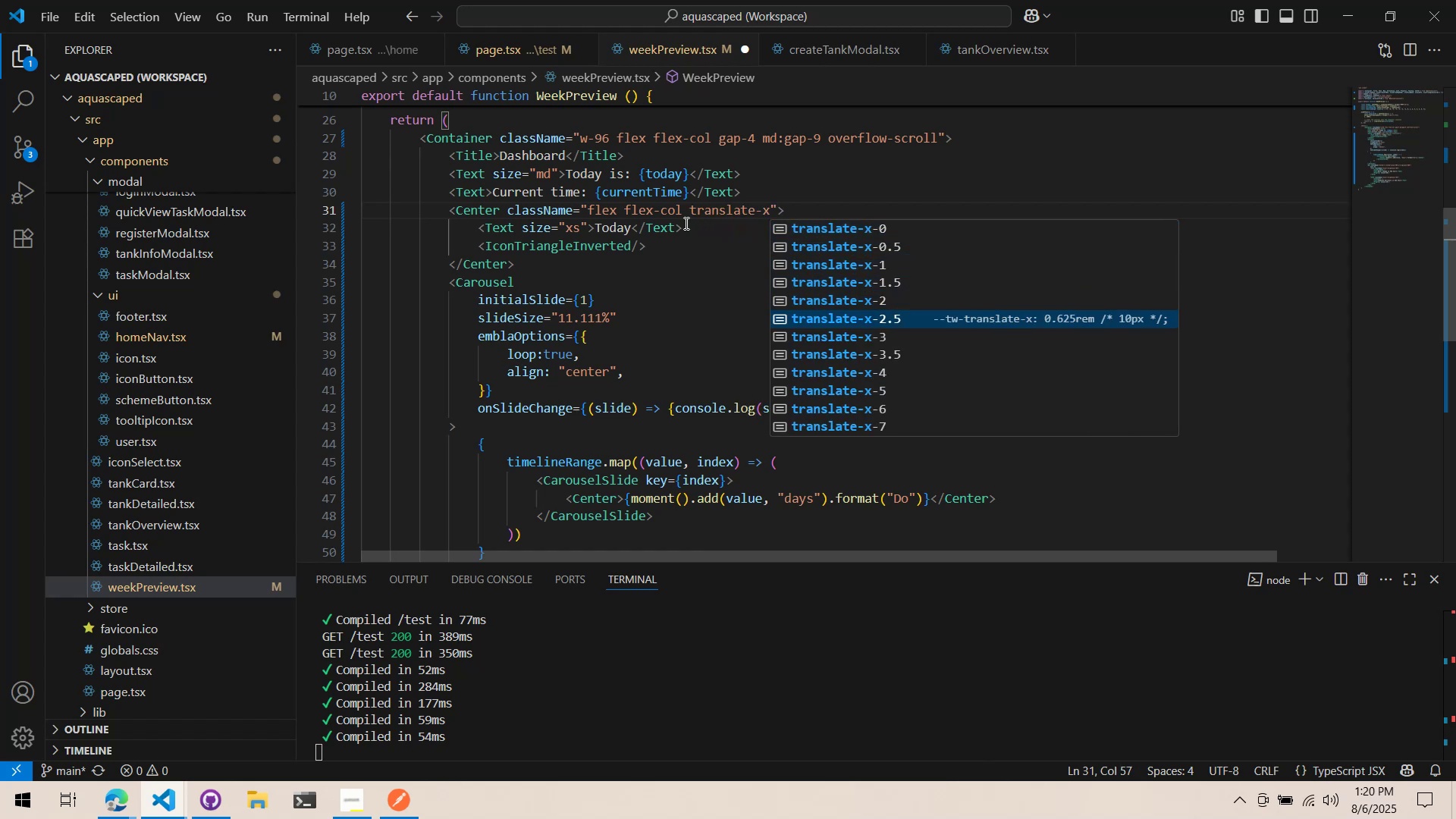 
key(ArrowDown)
 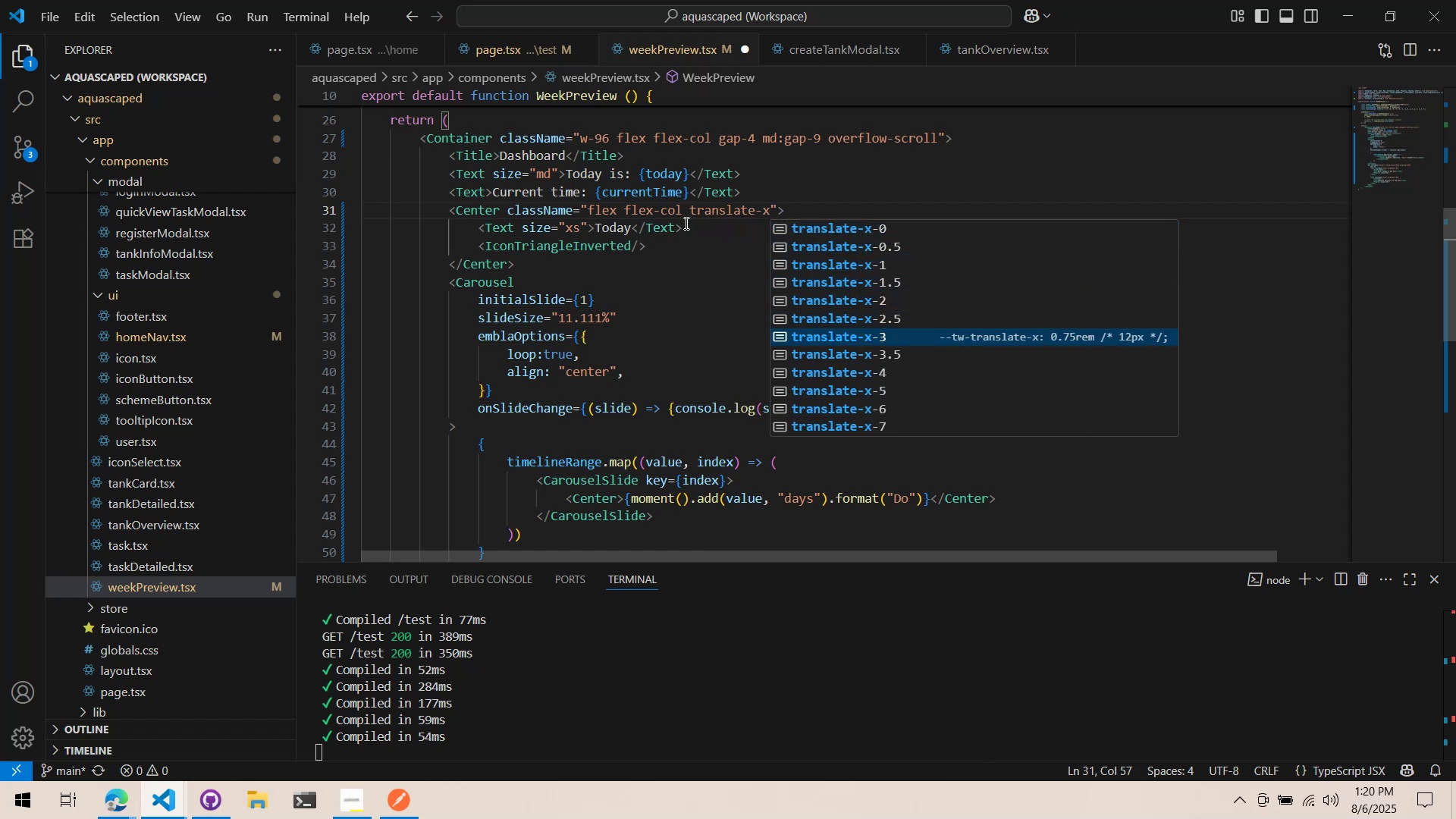 
key(Enter)
 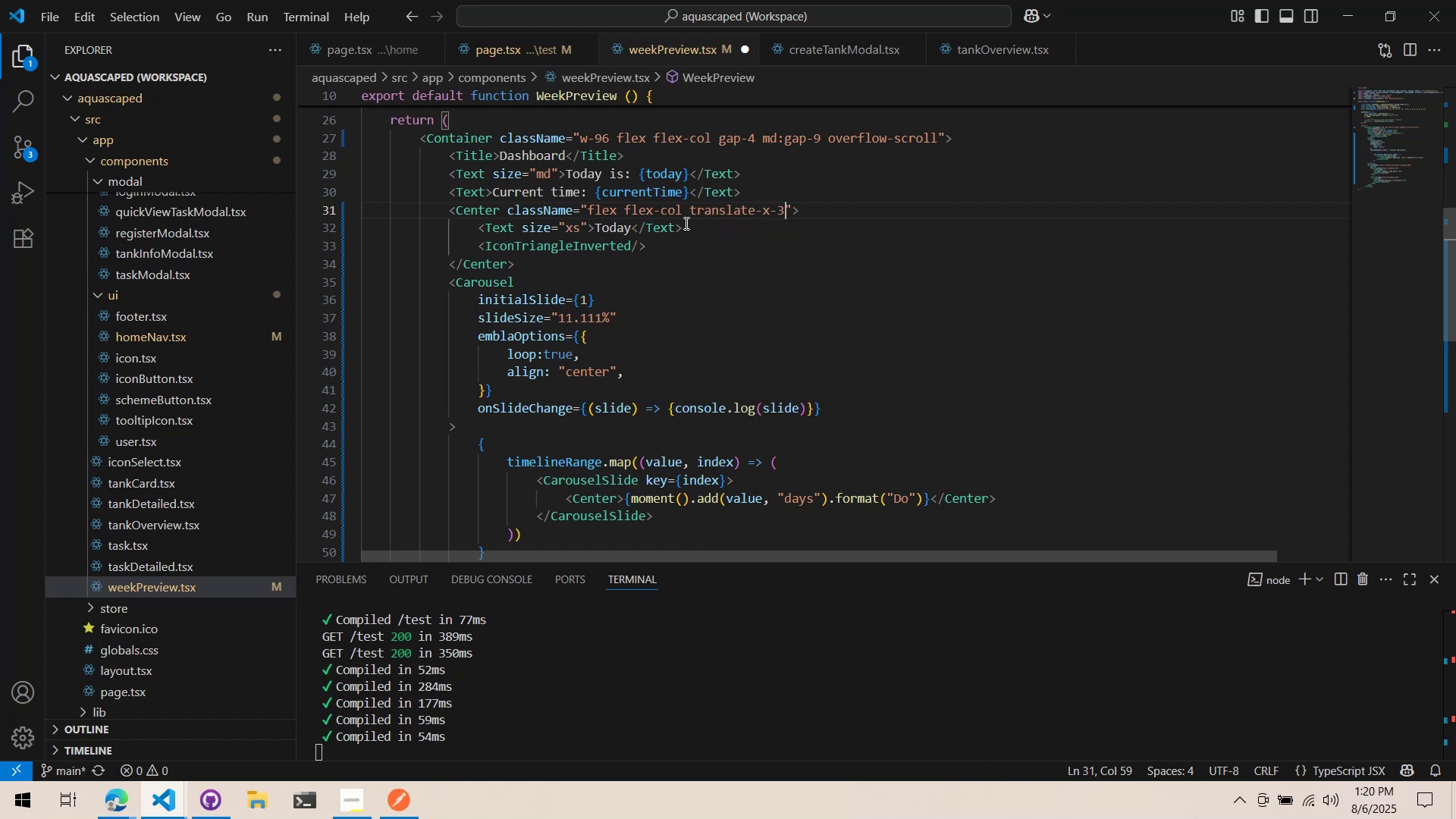 
key(Control+ControlLeft)
 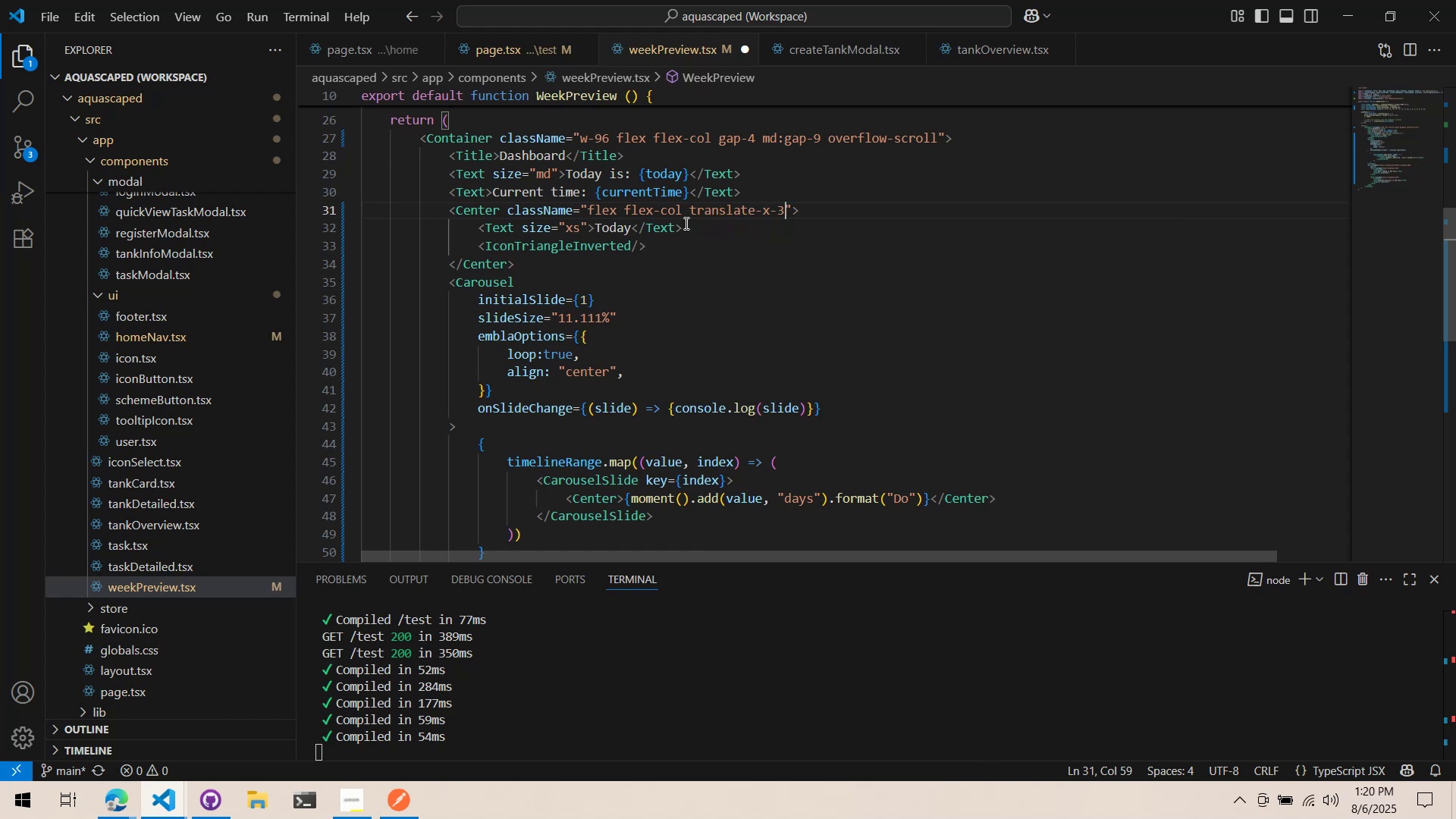 
key(Control+S)
 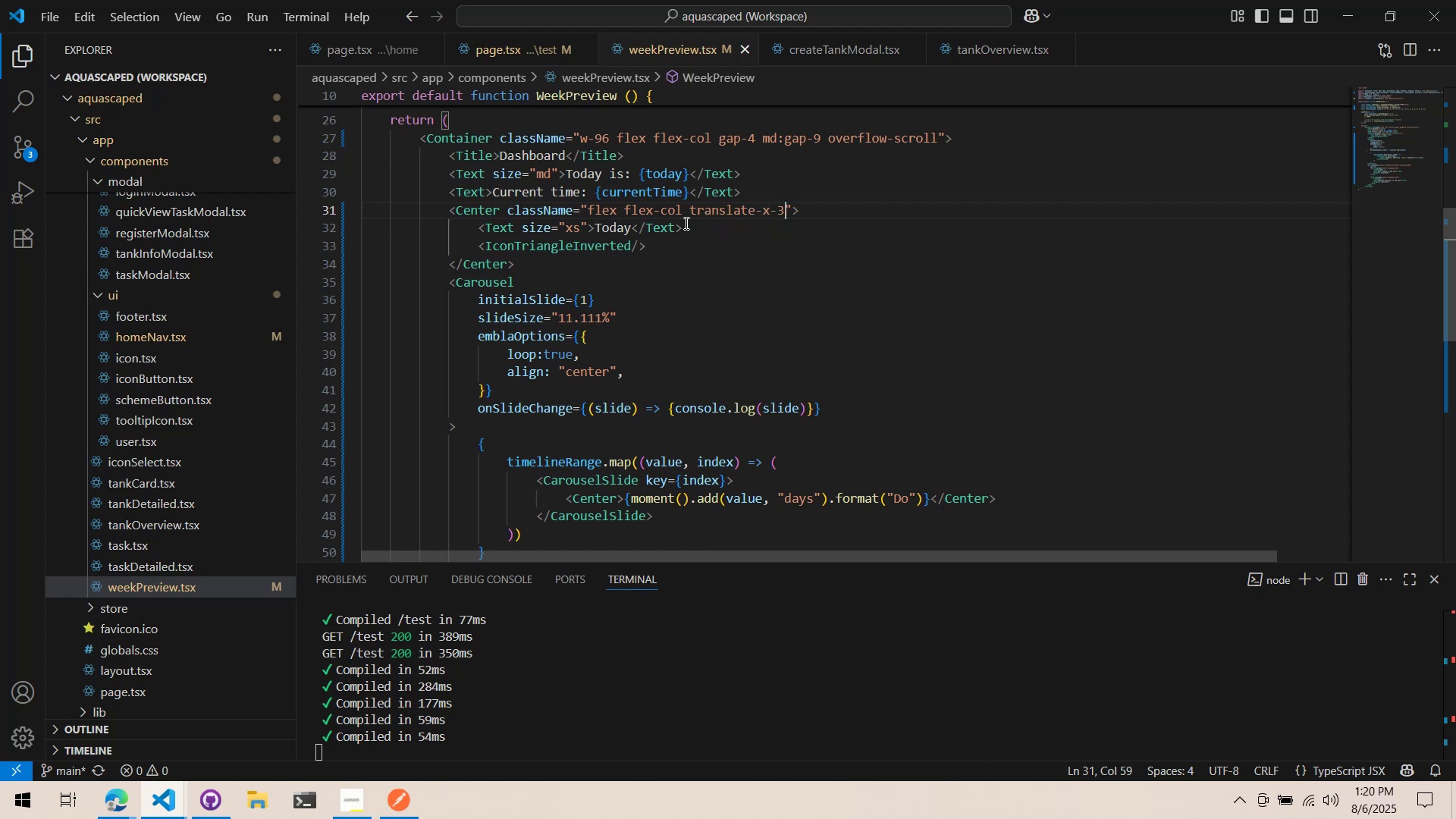 
key(Alt+AltLeft)
 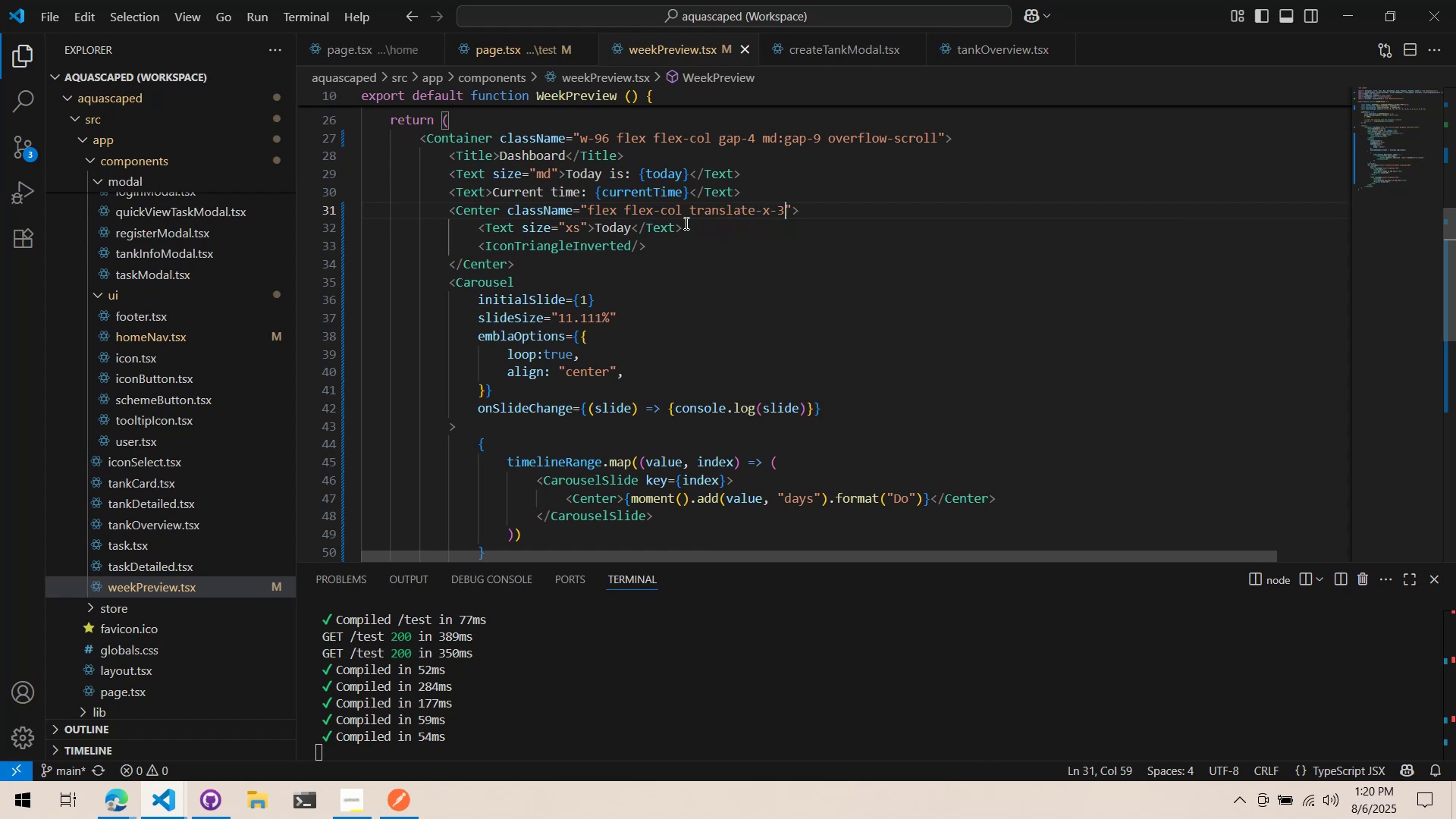 
key(Alt+Tab)
 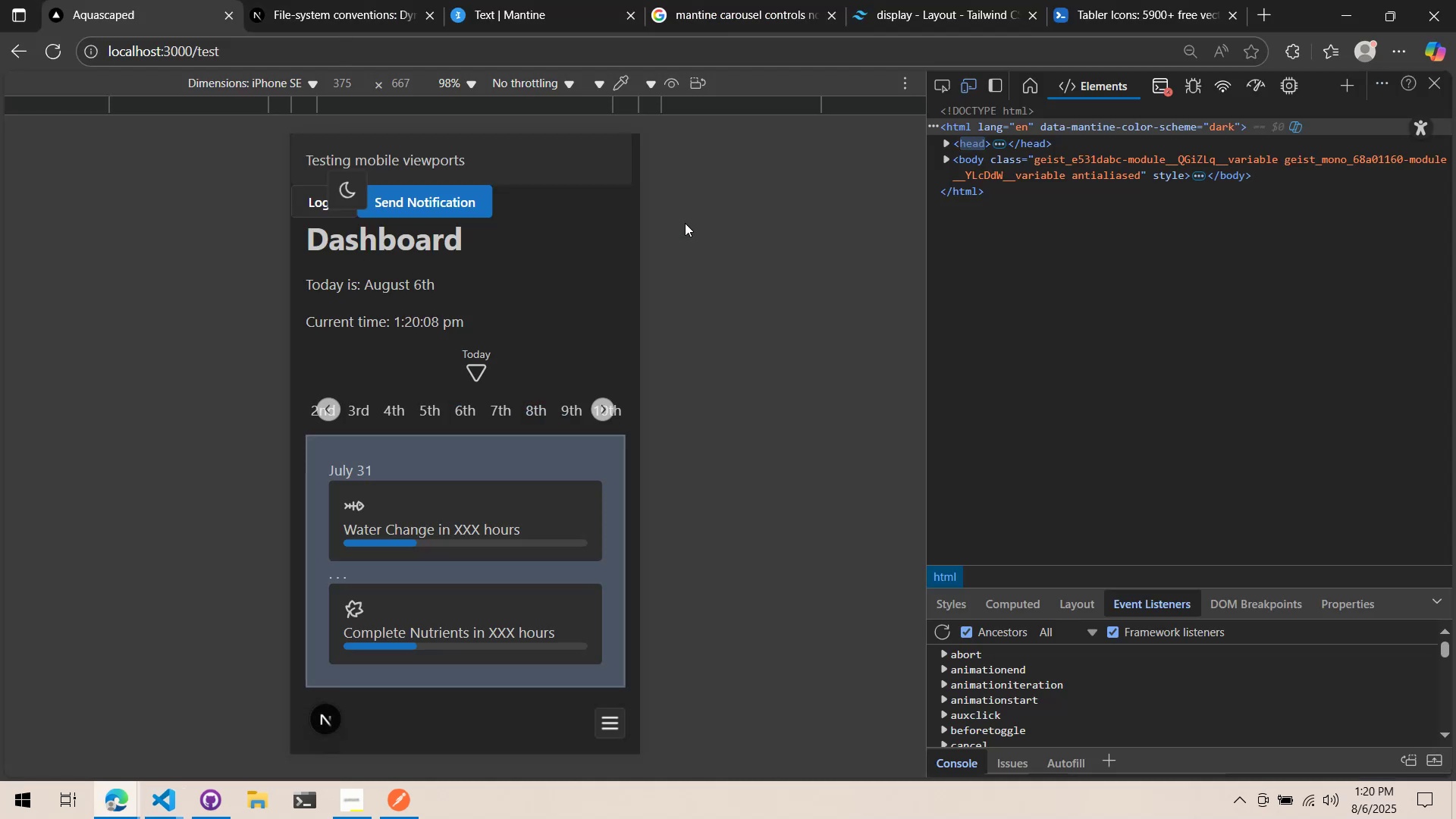 
key(Alt+AltLeft)
 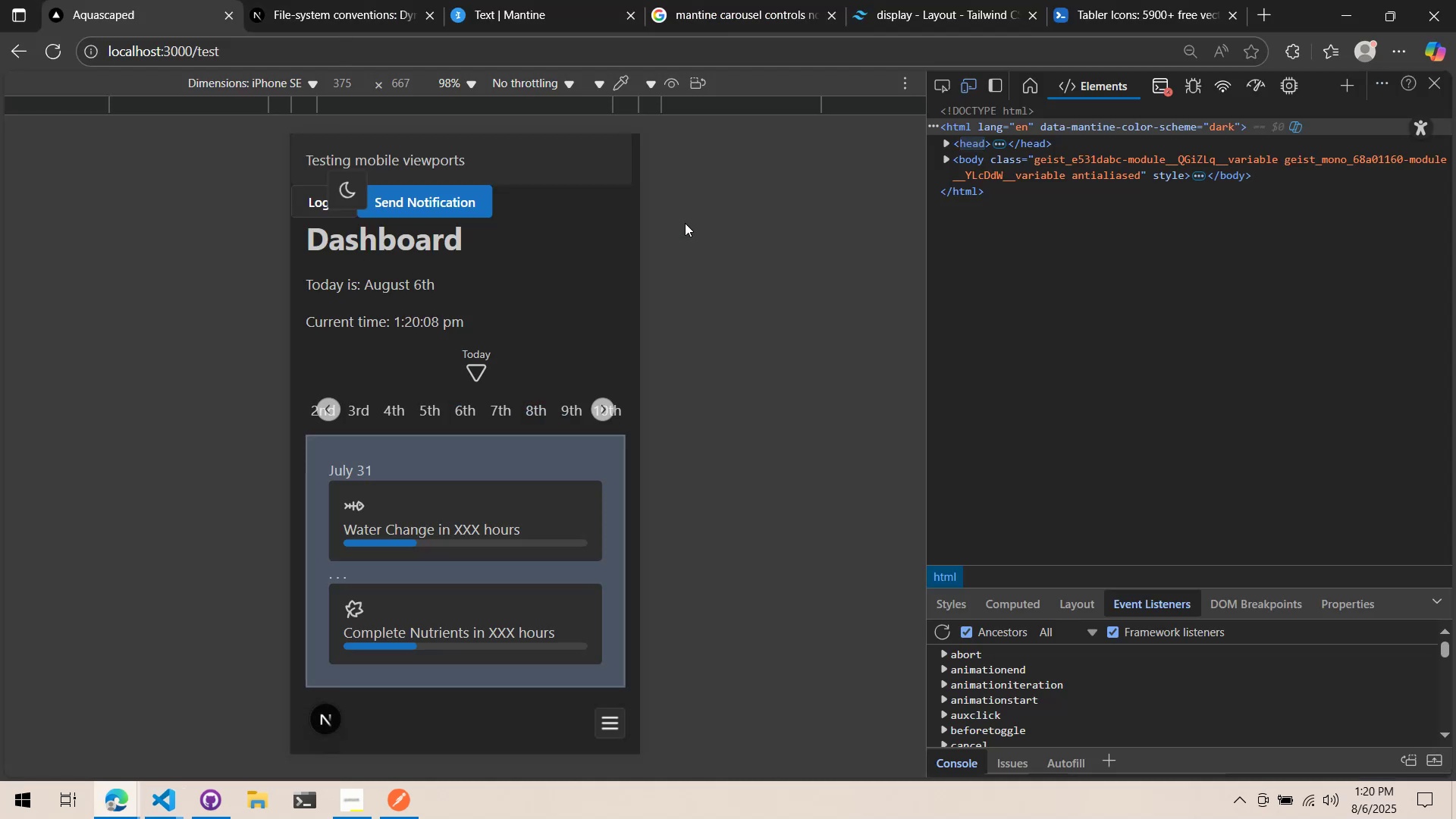 
key(Alt+Tab)
 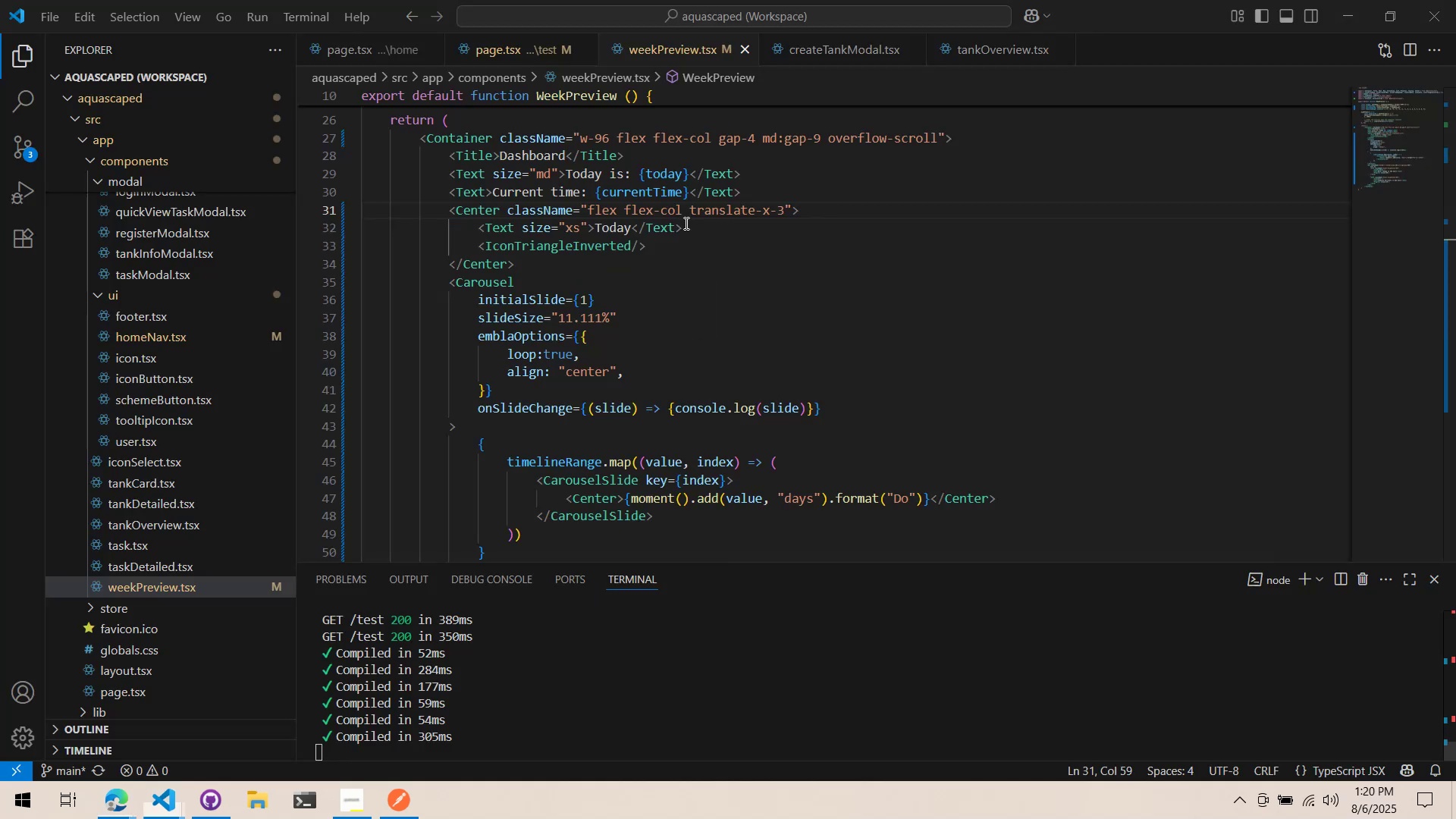 
key(Control+ControlLeft)
 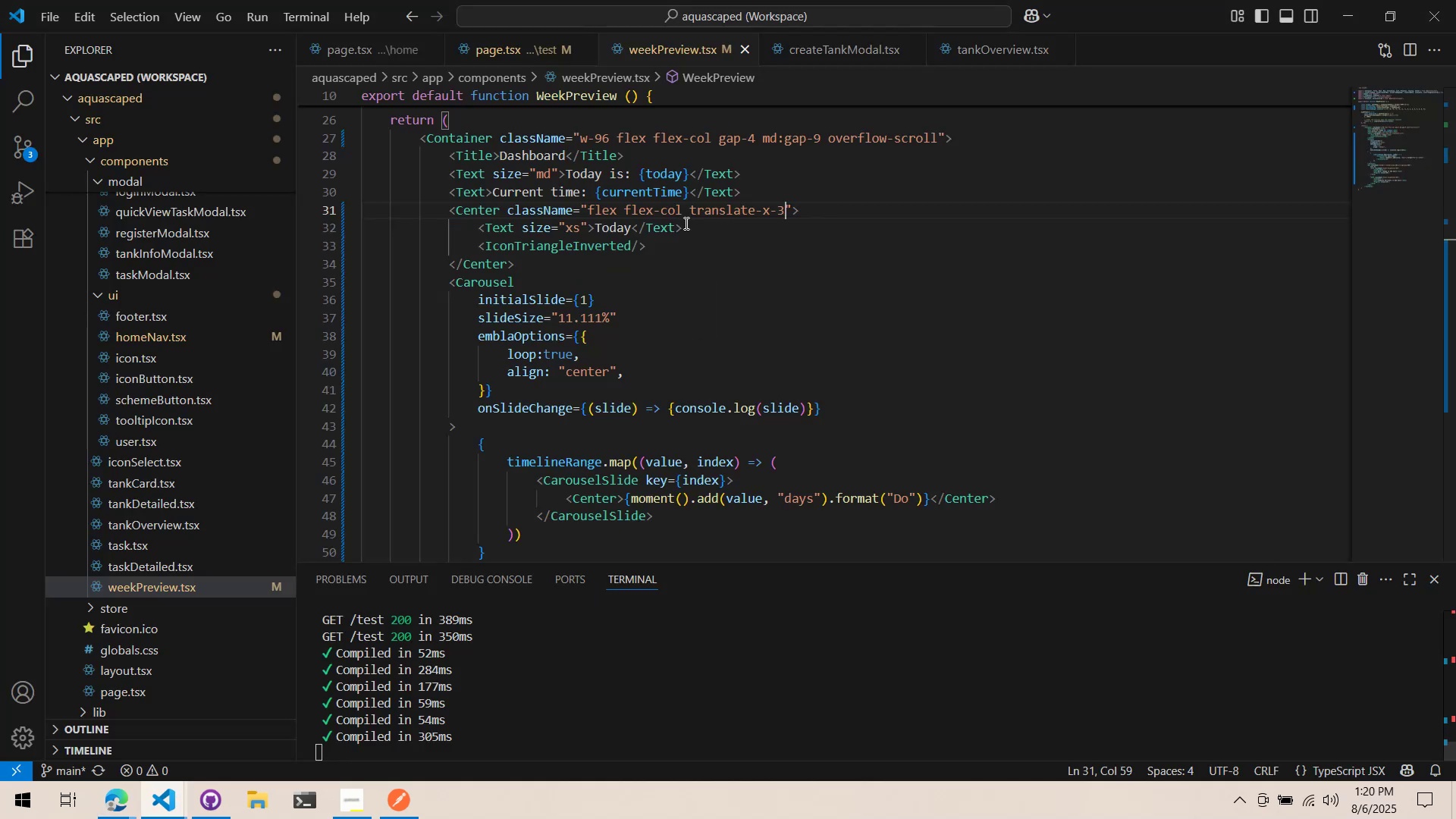 
key(Control+Z)
 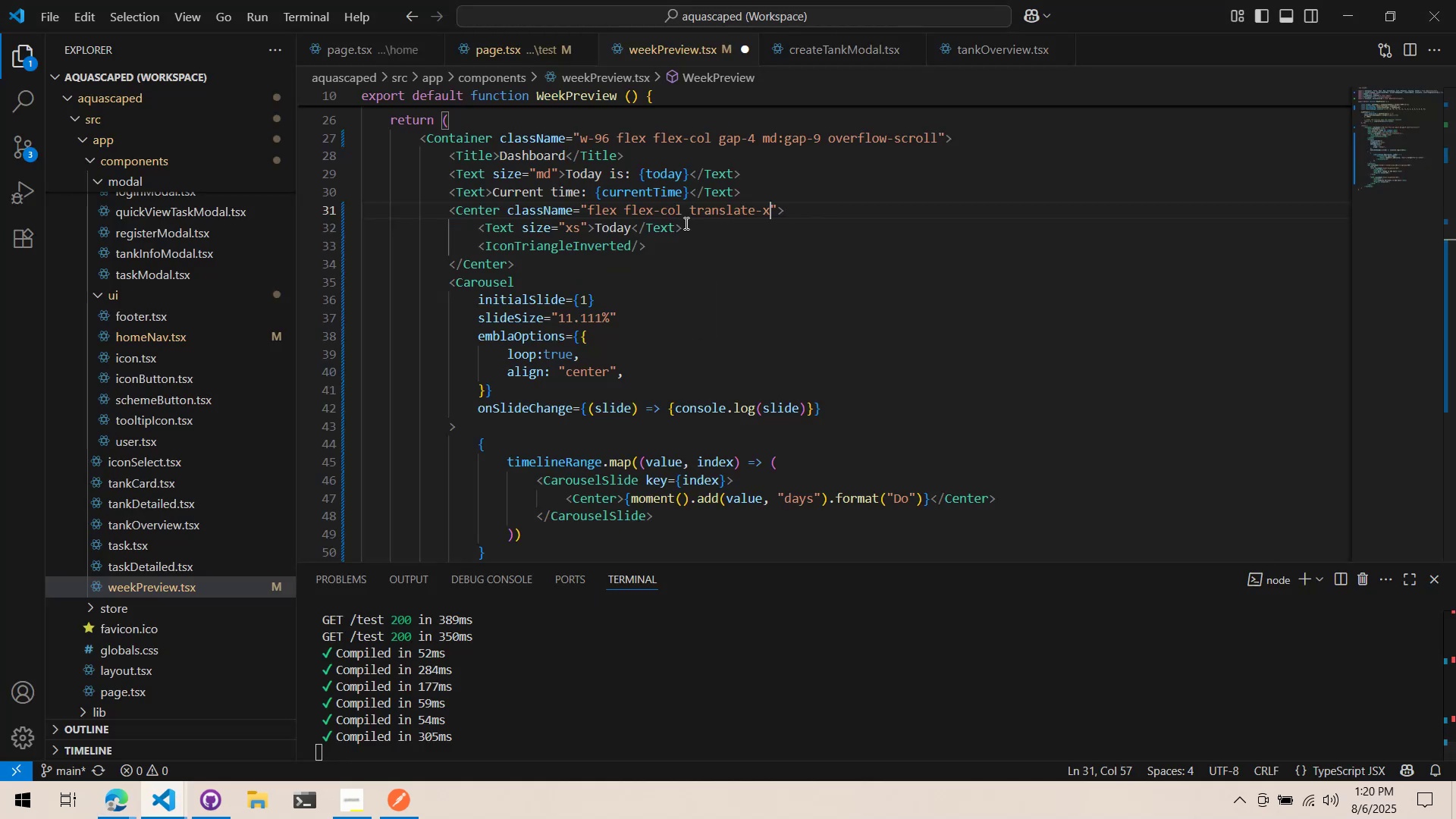 
key(Control+Z)
 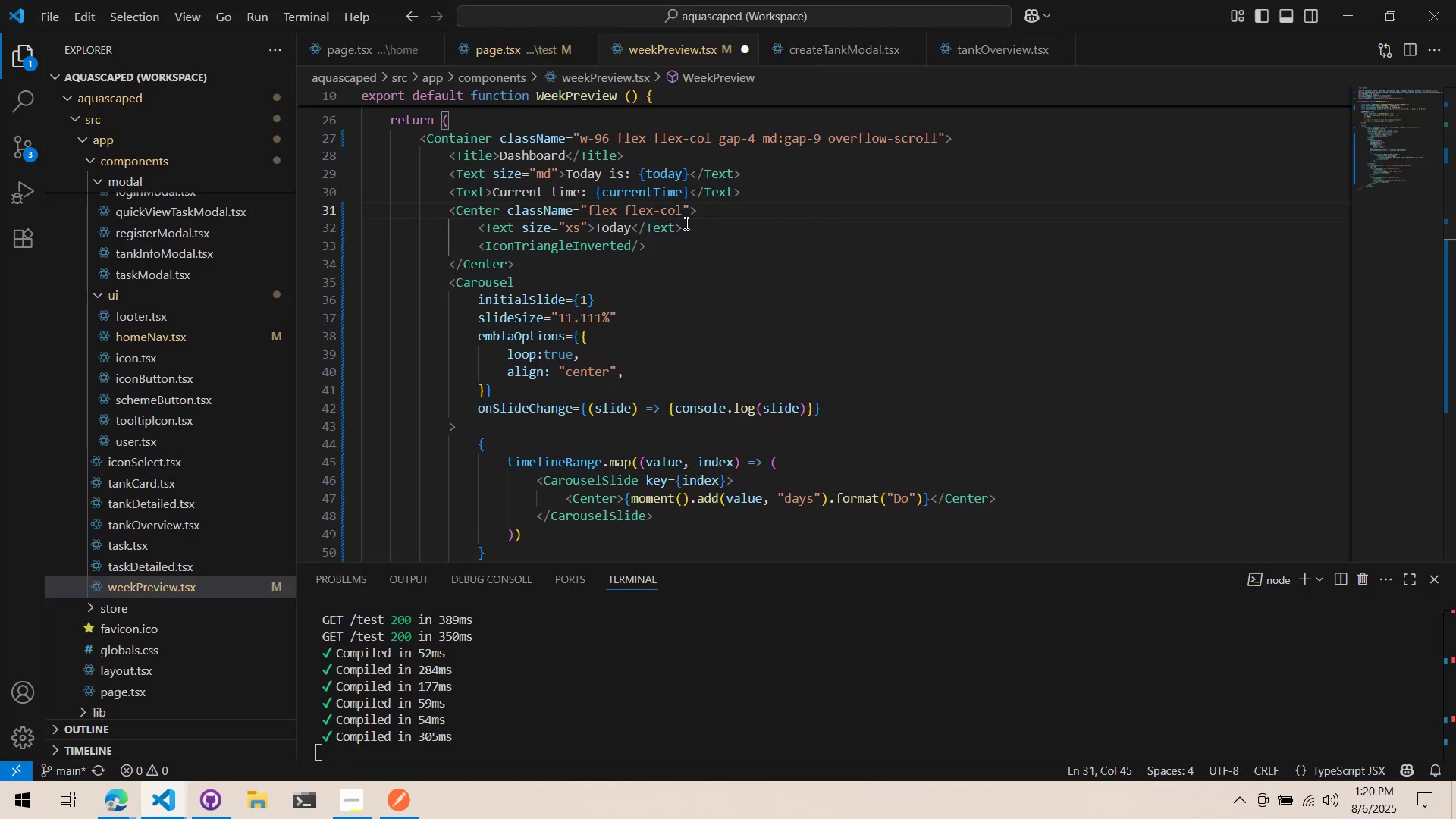 
type( translate-y-)
 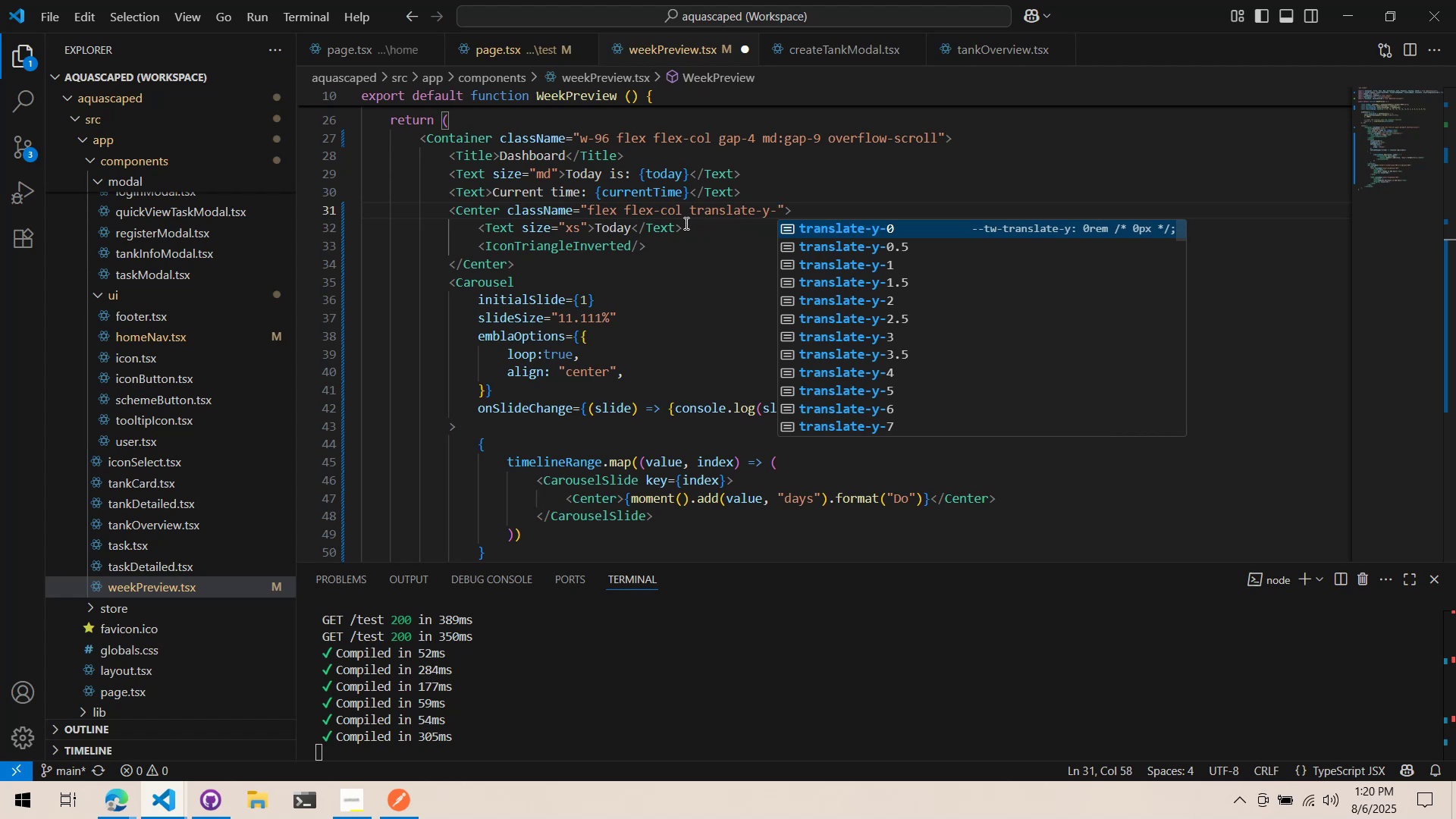 
key(ArrowDown)
 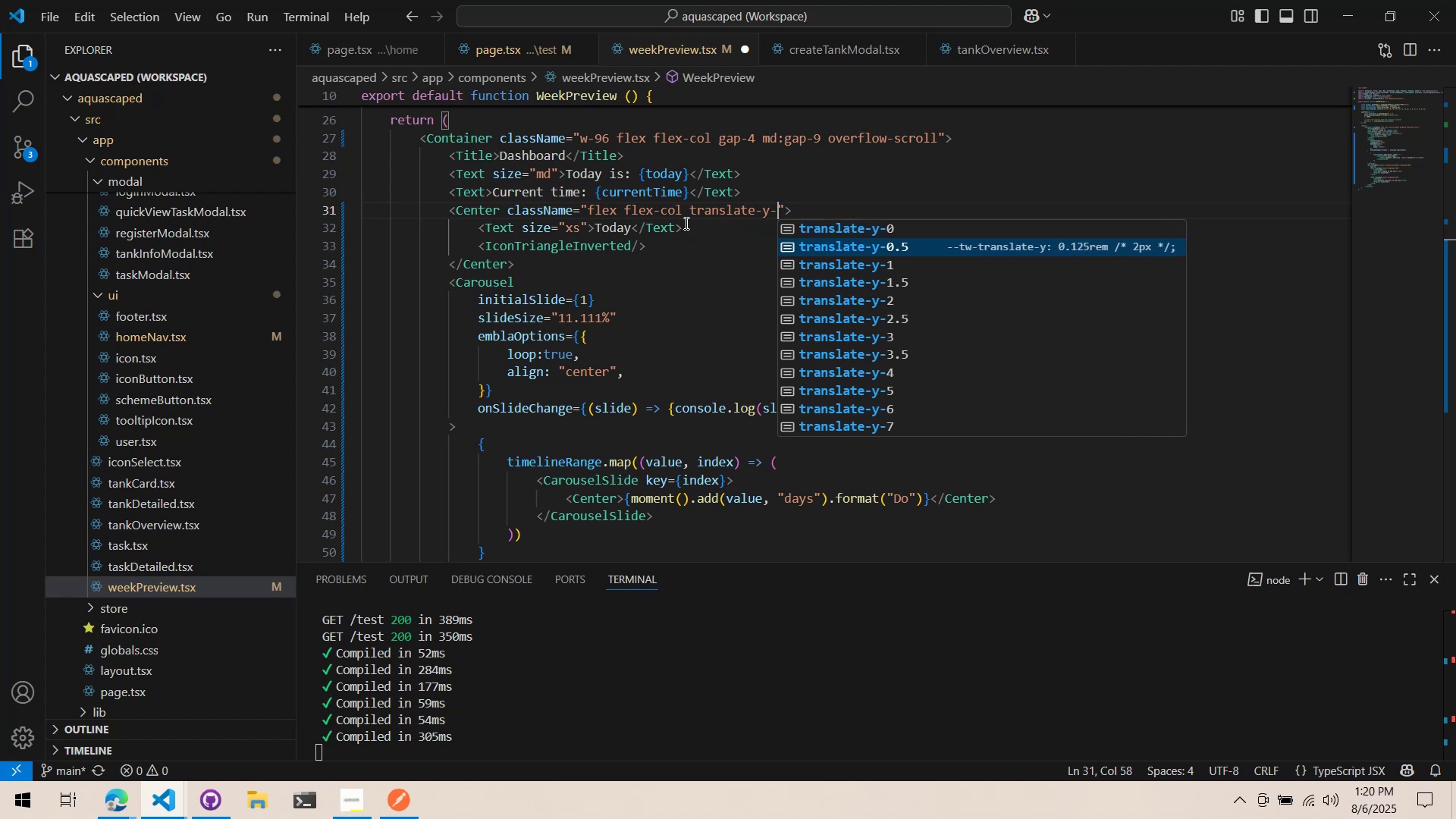 
key(ArrowDown)
 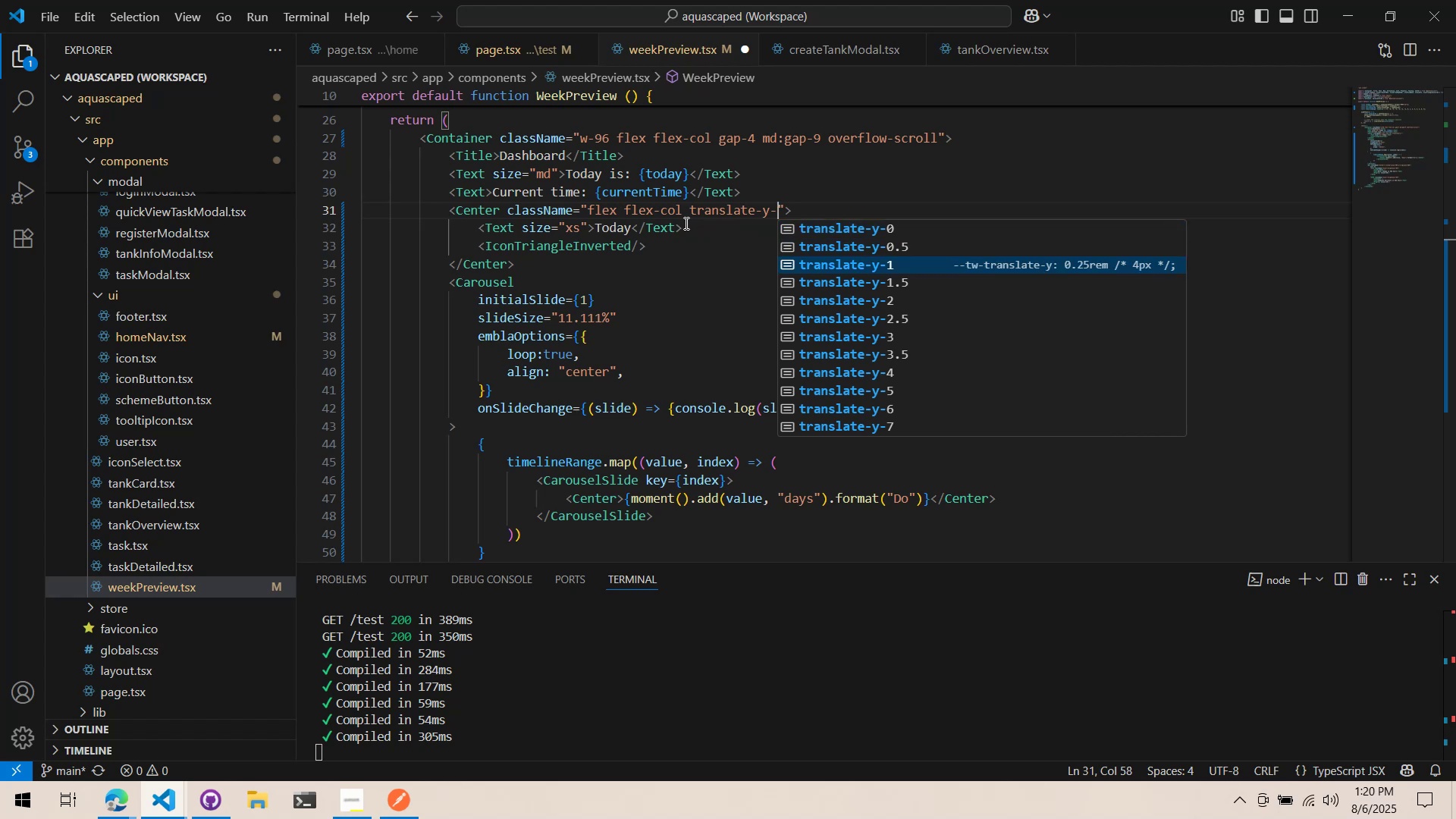 
key(ArrowDown)
 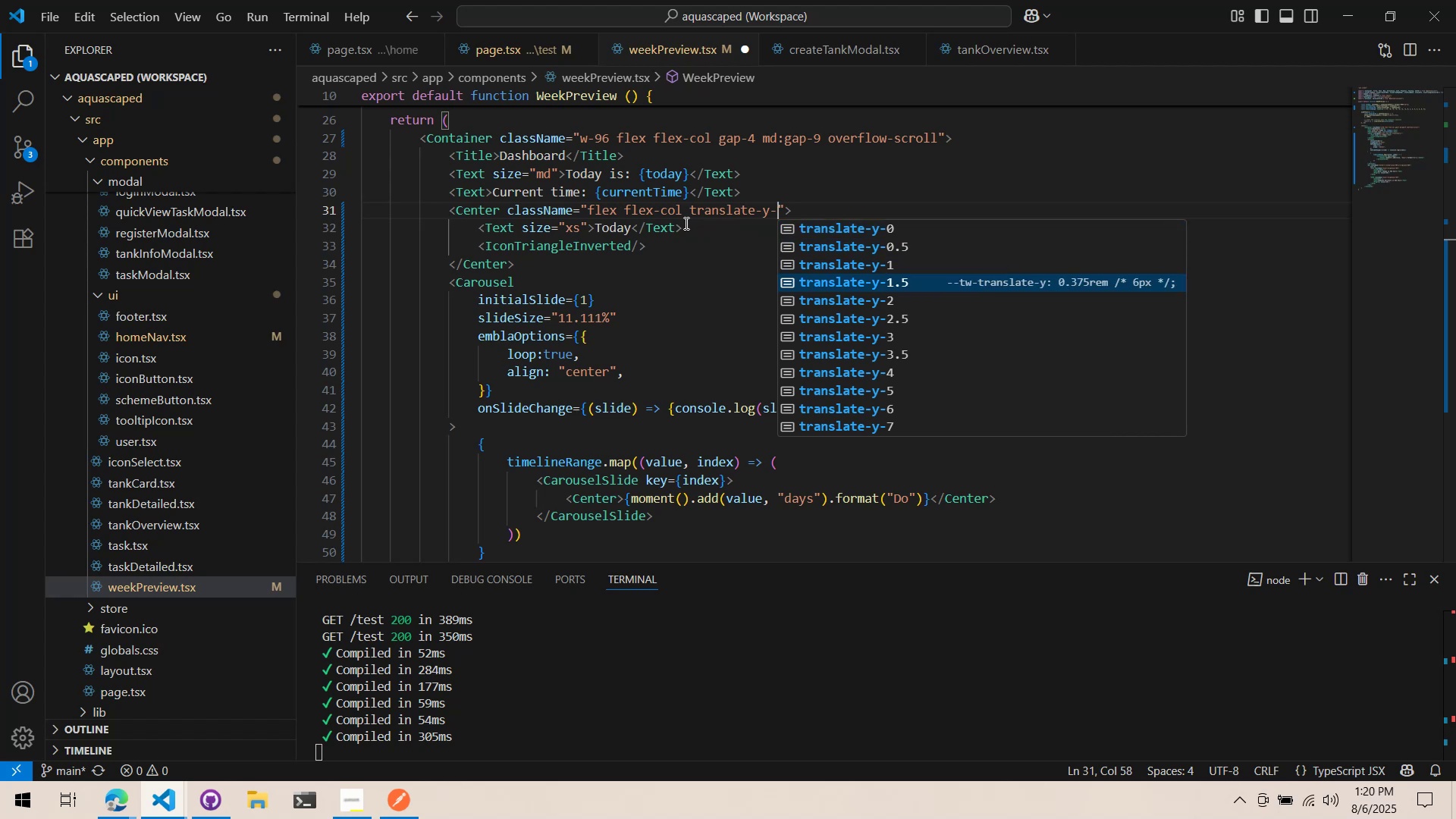 
key(ArrowDown)
 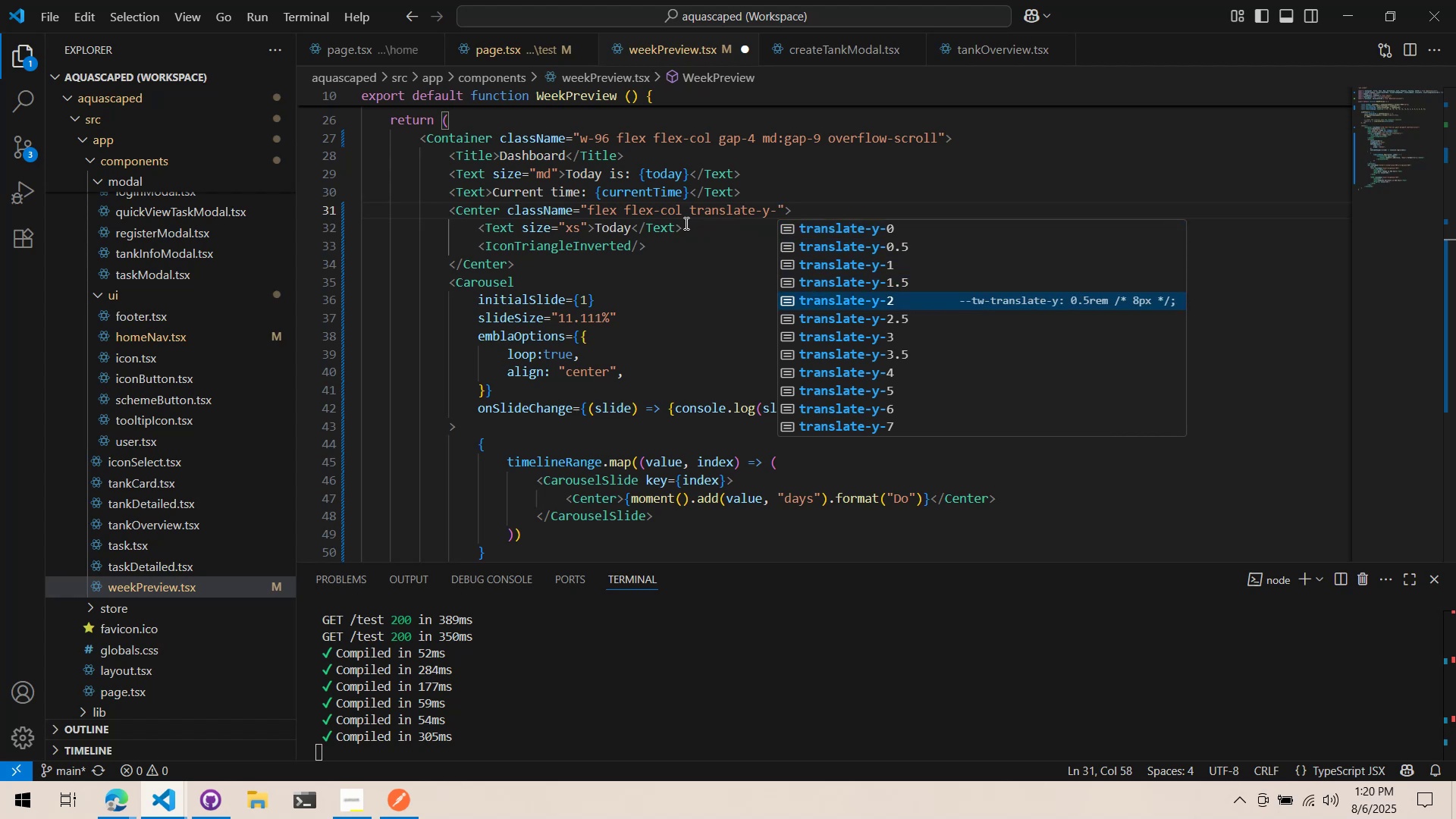 
key(Enter)
 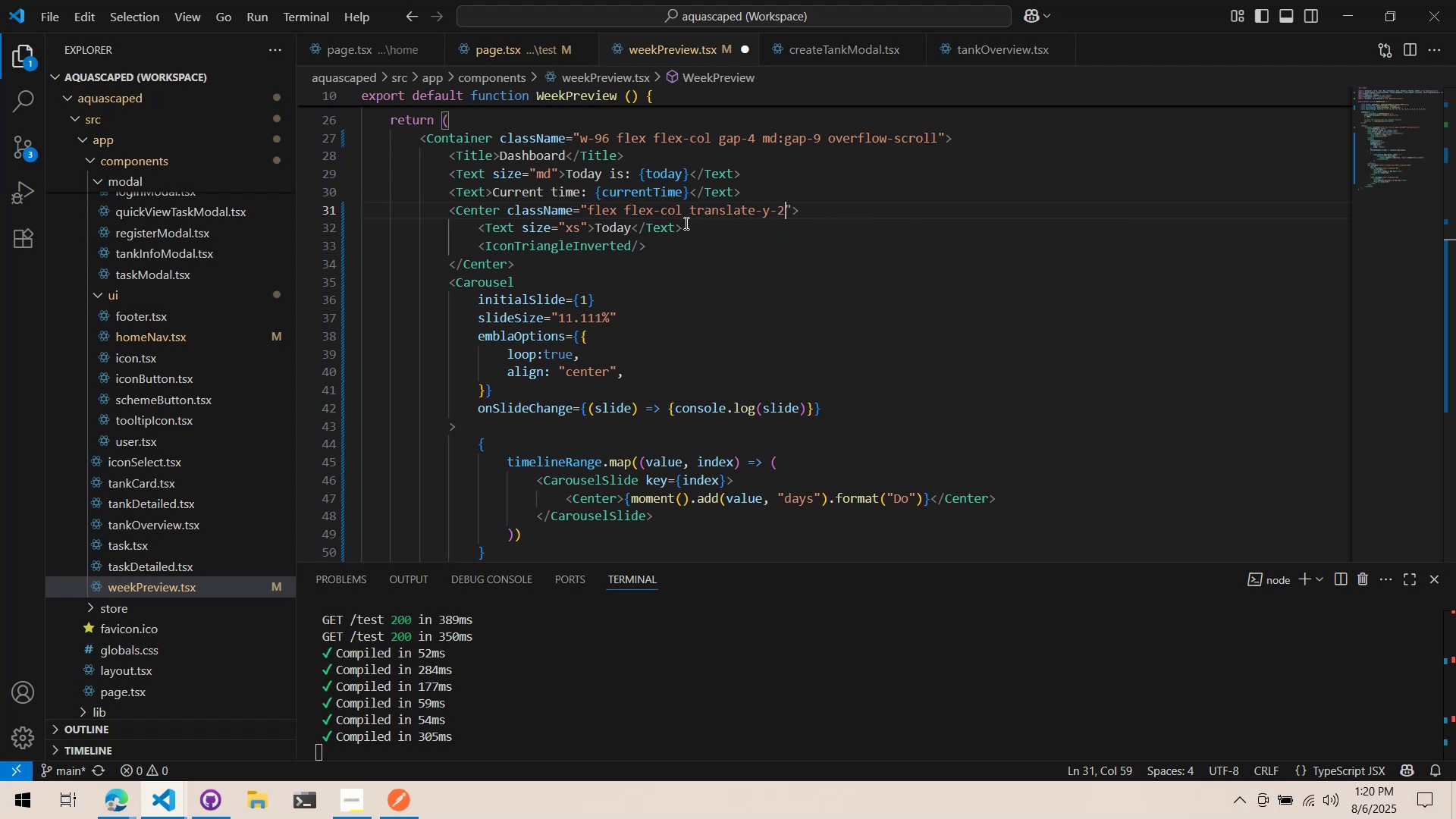 
key(Control+ControlLeft)
 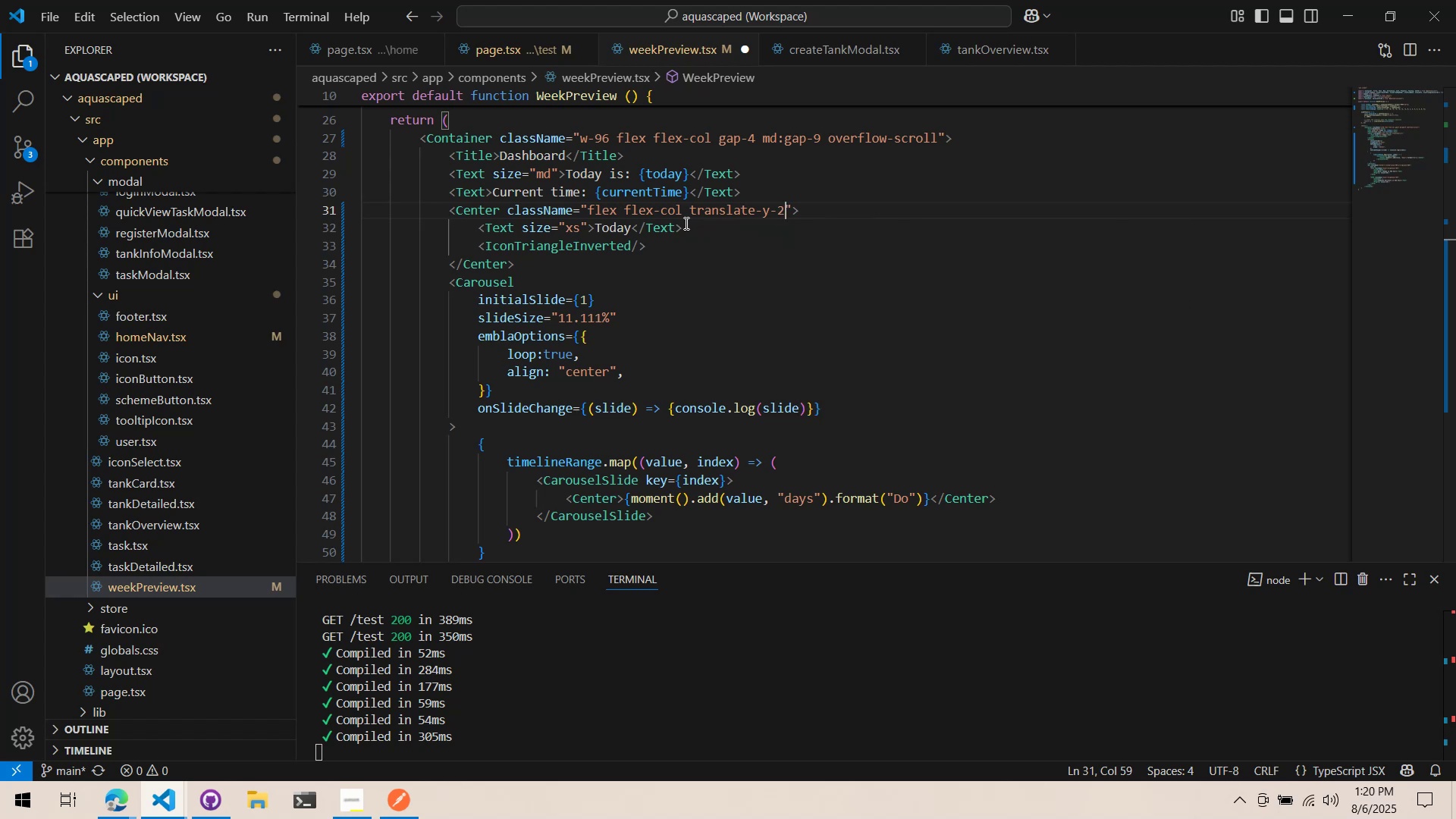 
key(Control+S)
 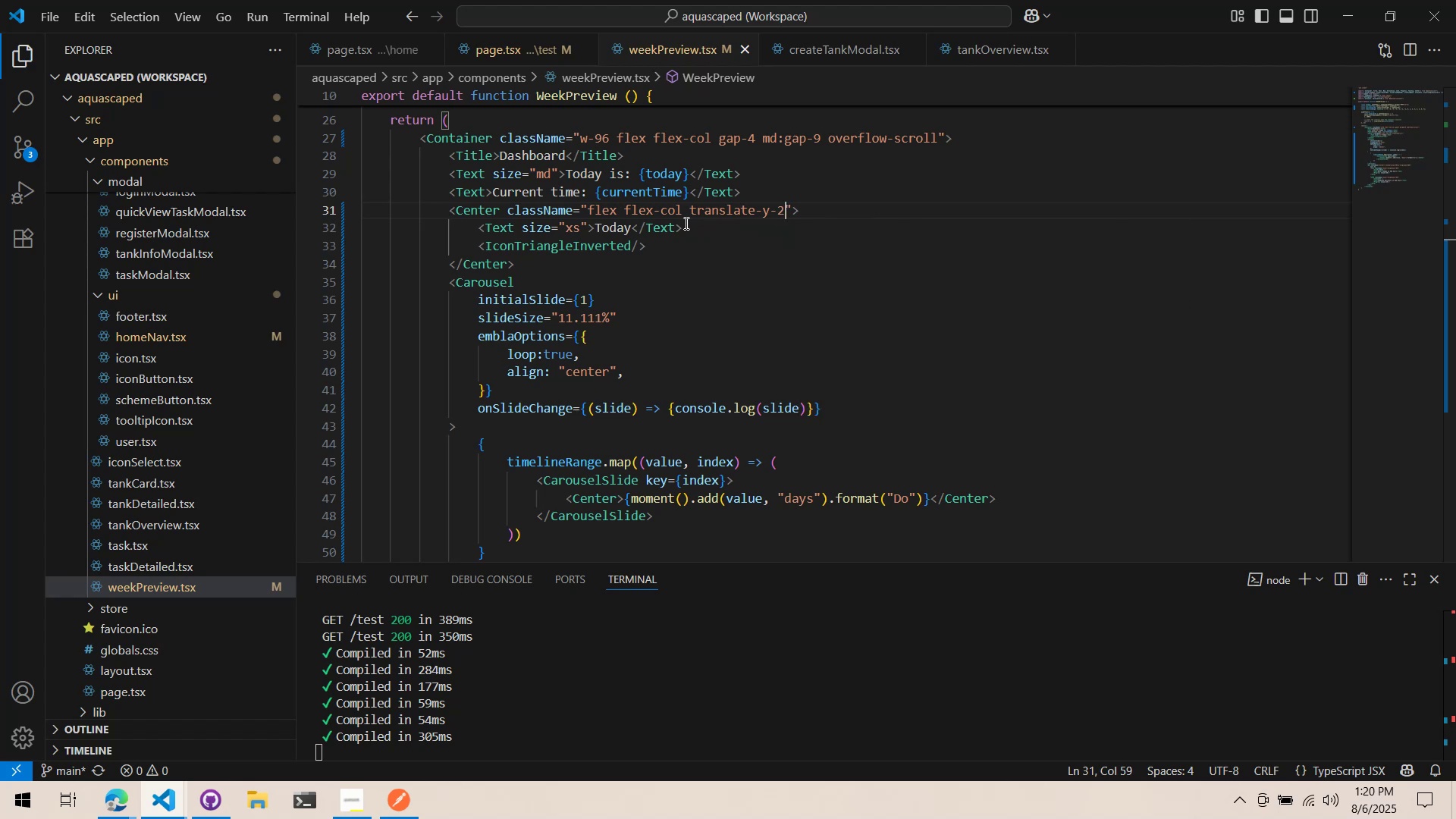 
key(Alt+AltLeft)
 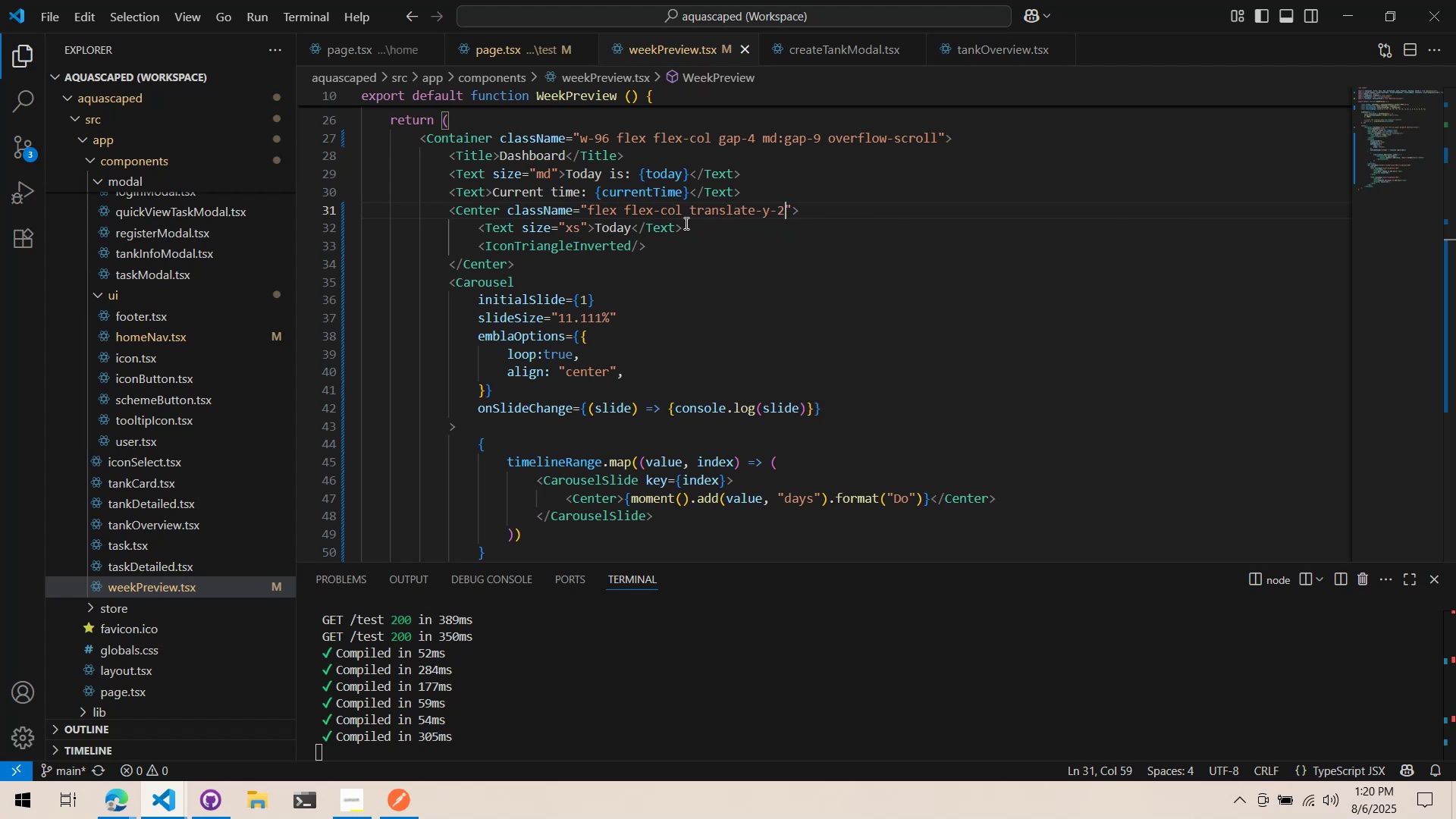 
key(Alt+Tab)
 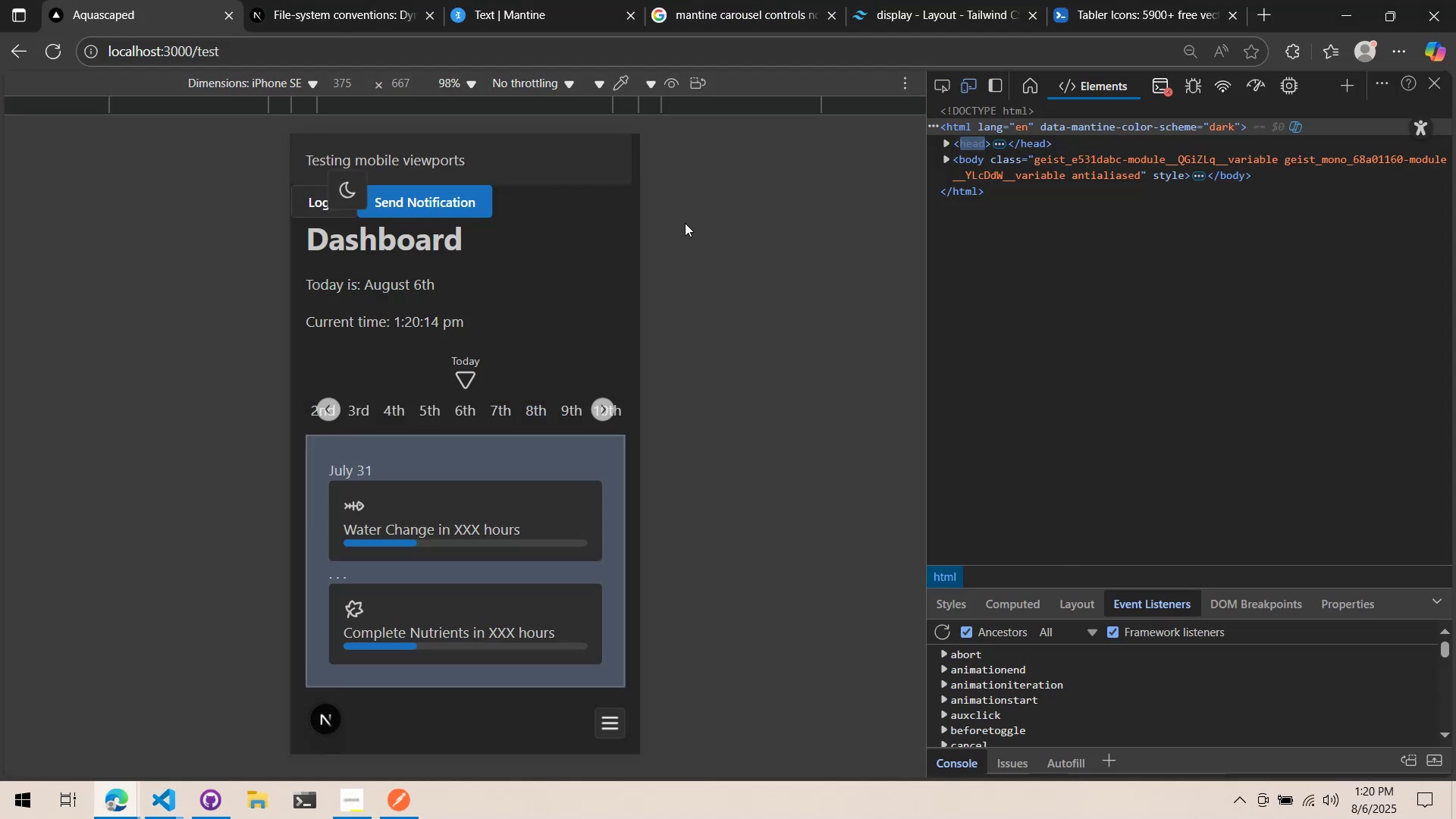 
key(Alt+AltLeft)
 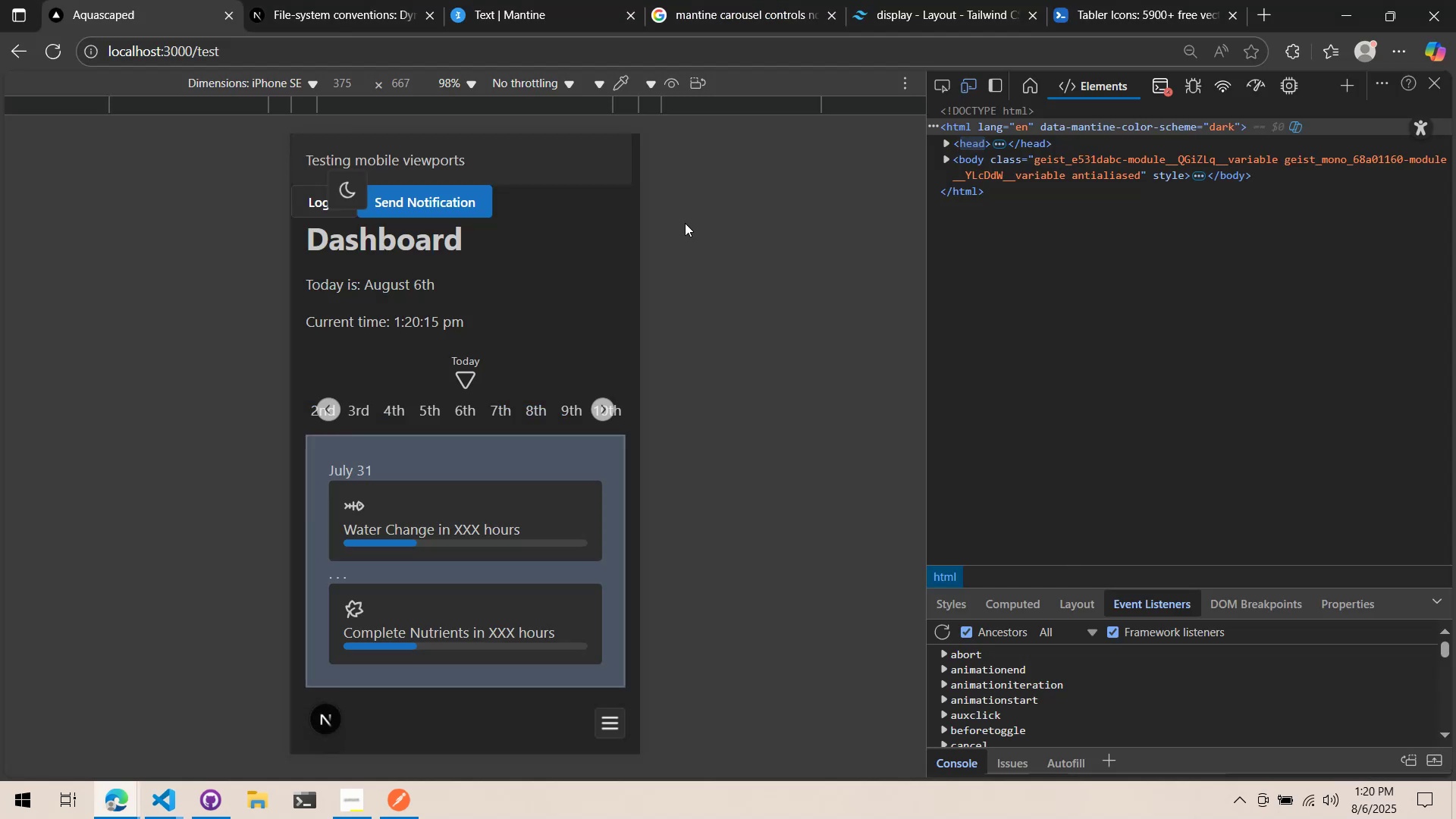 
key(Alt+Tab)
 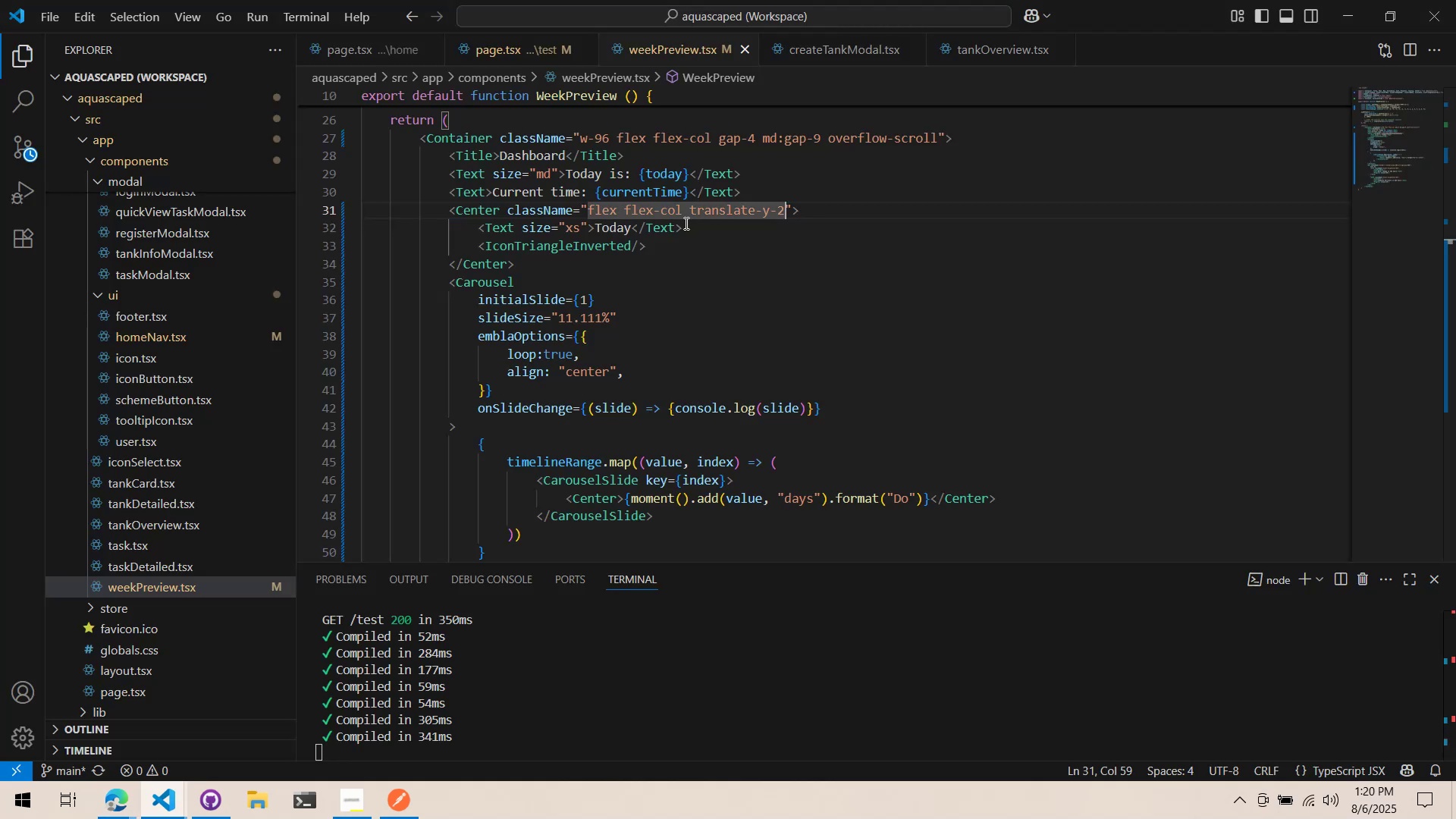 
key(Backspace)
 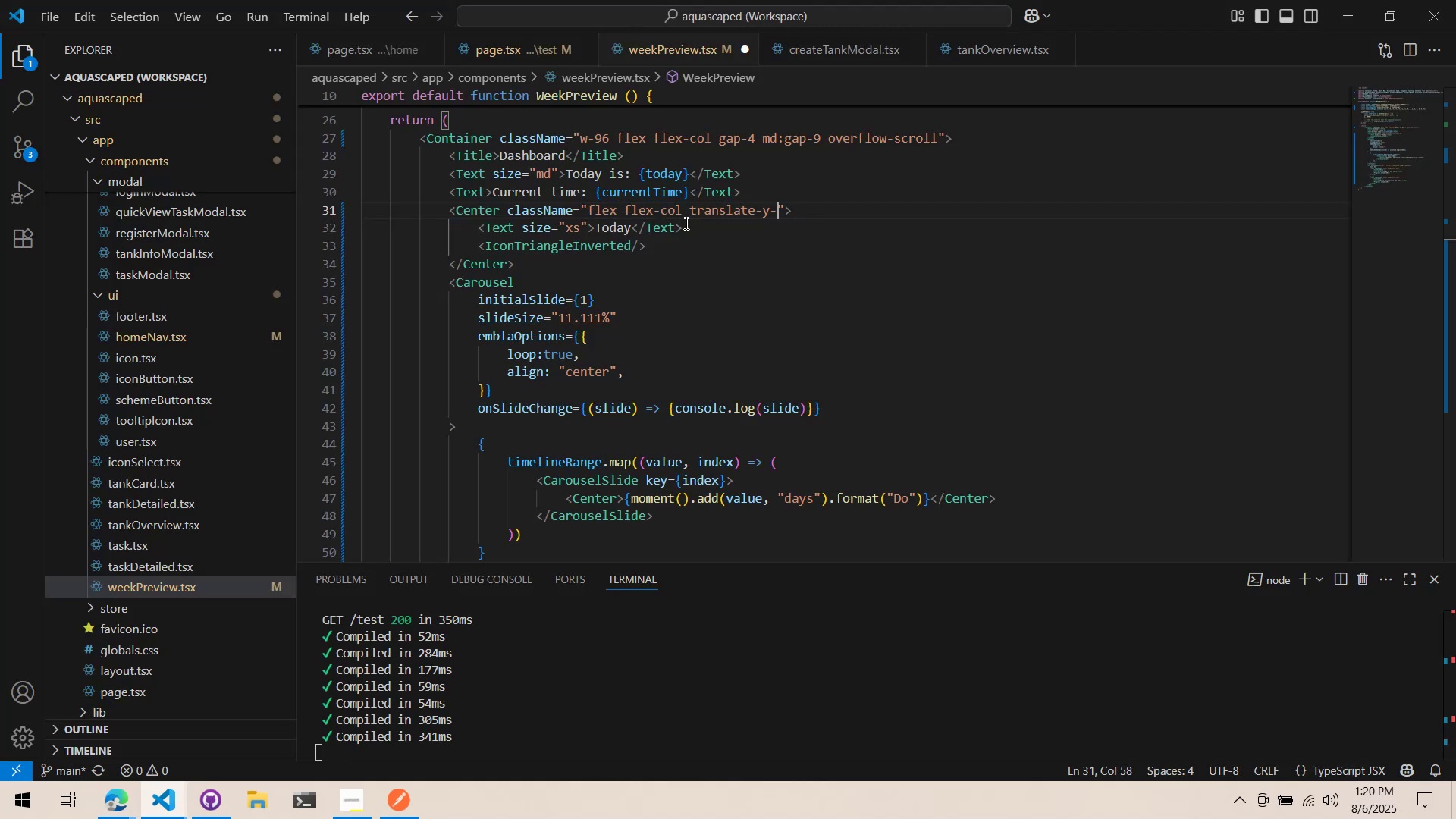 
key(4)
 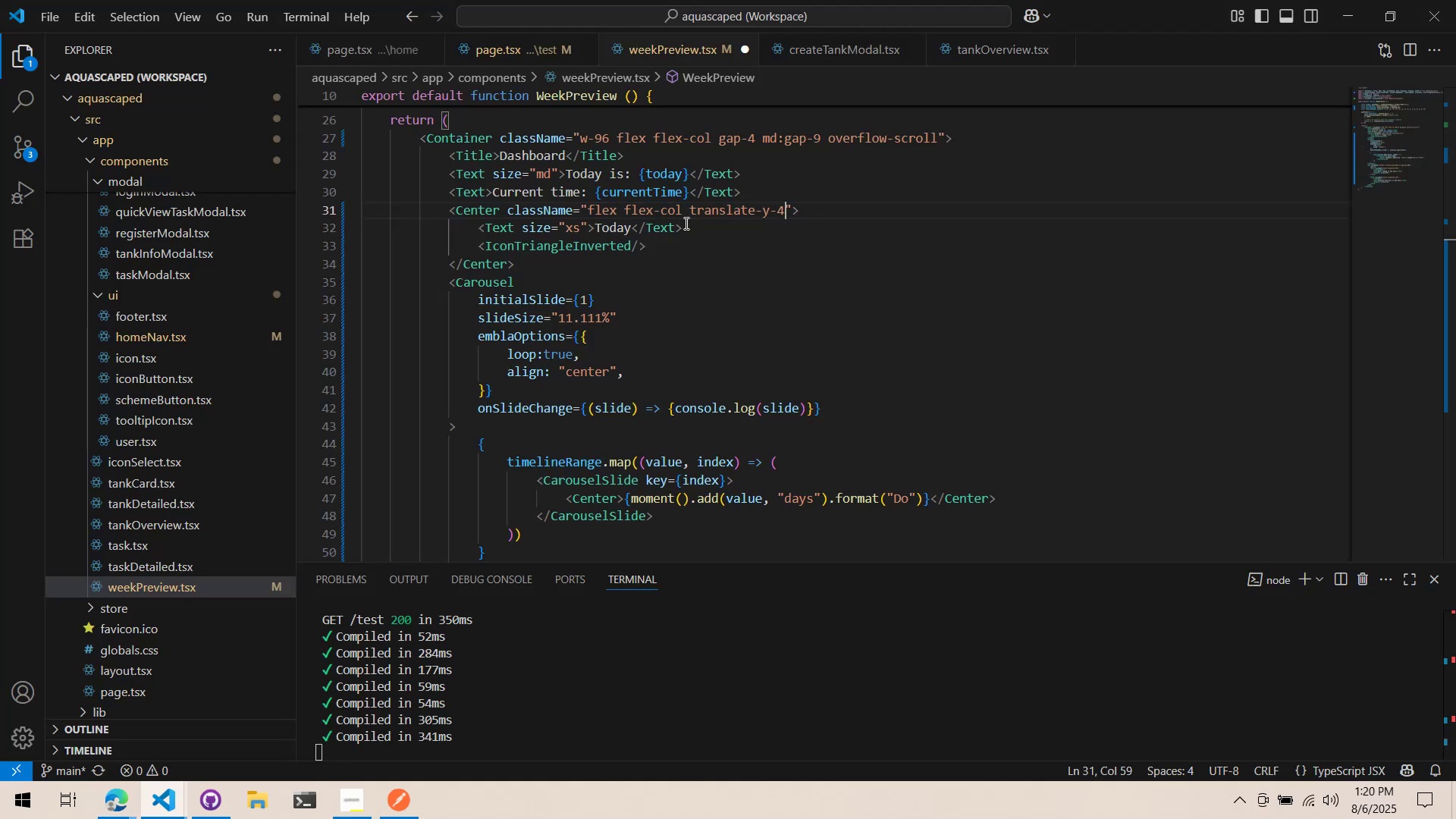 
key(Control+ControlLeft)
 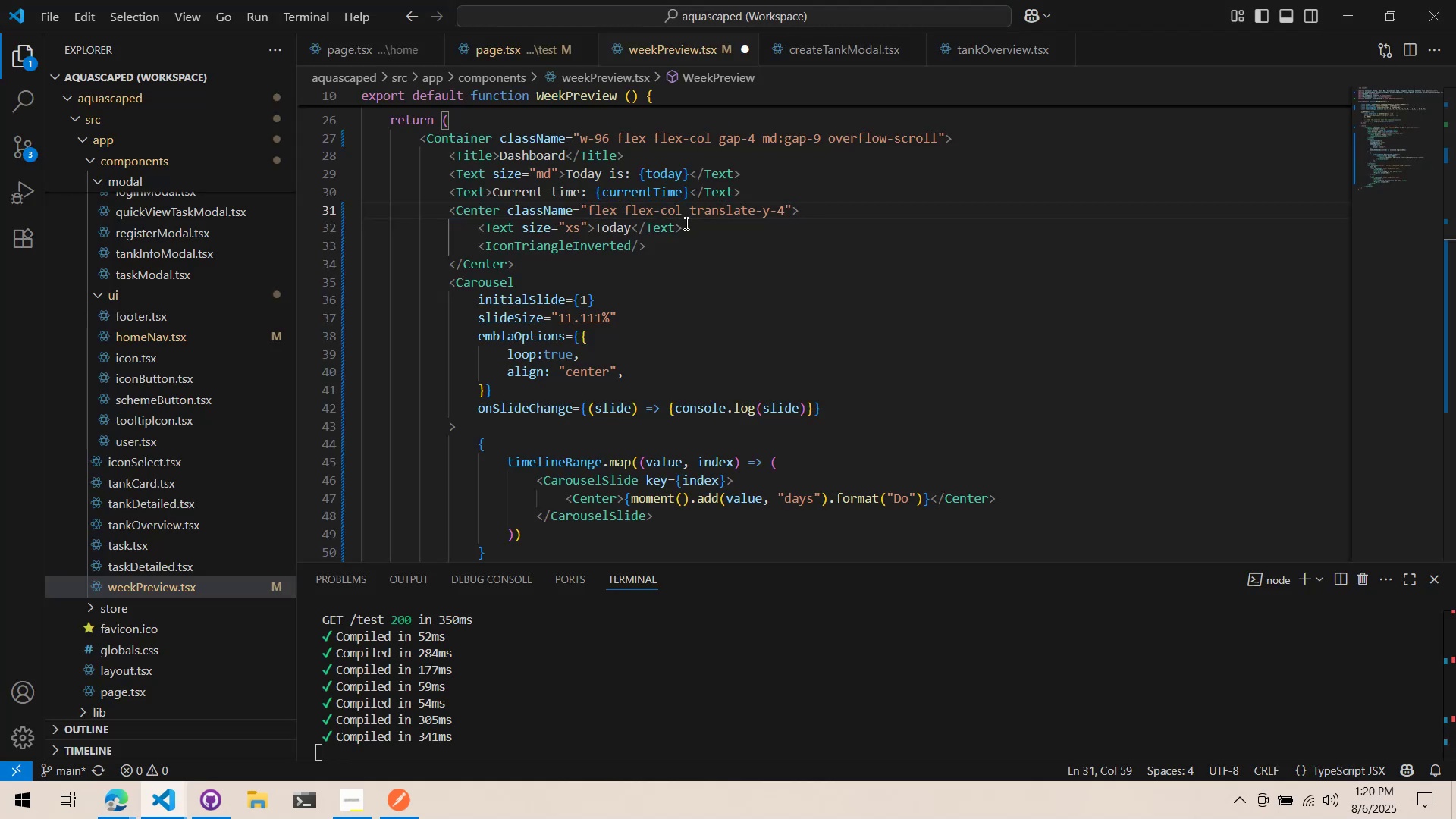 
key(Control+S)
 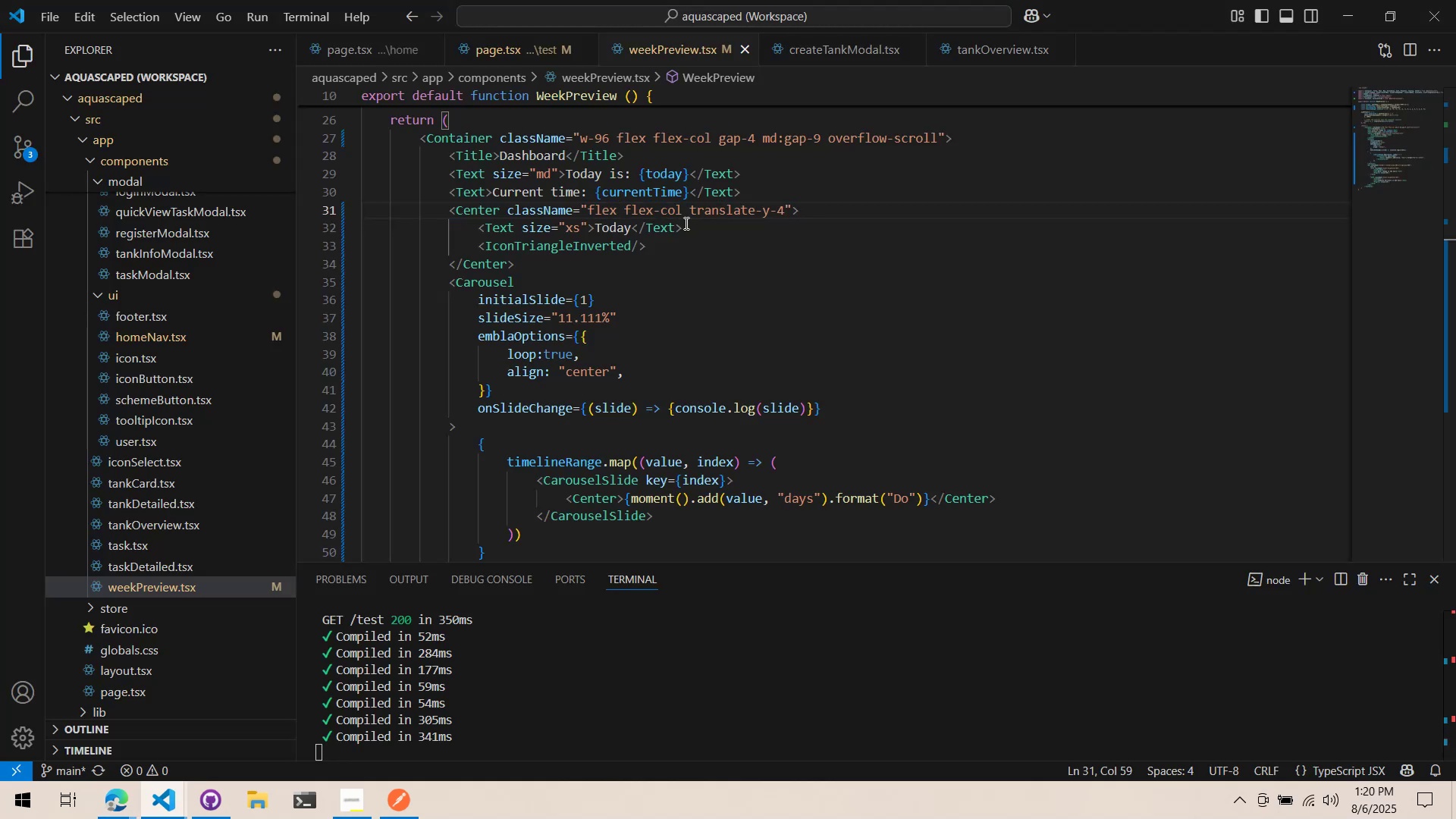 
key(Alt+AltLeft)
 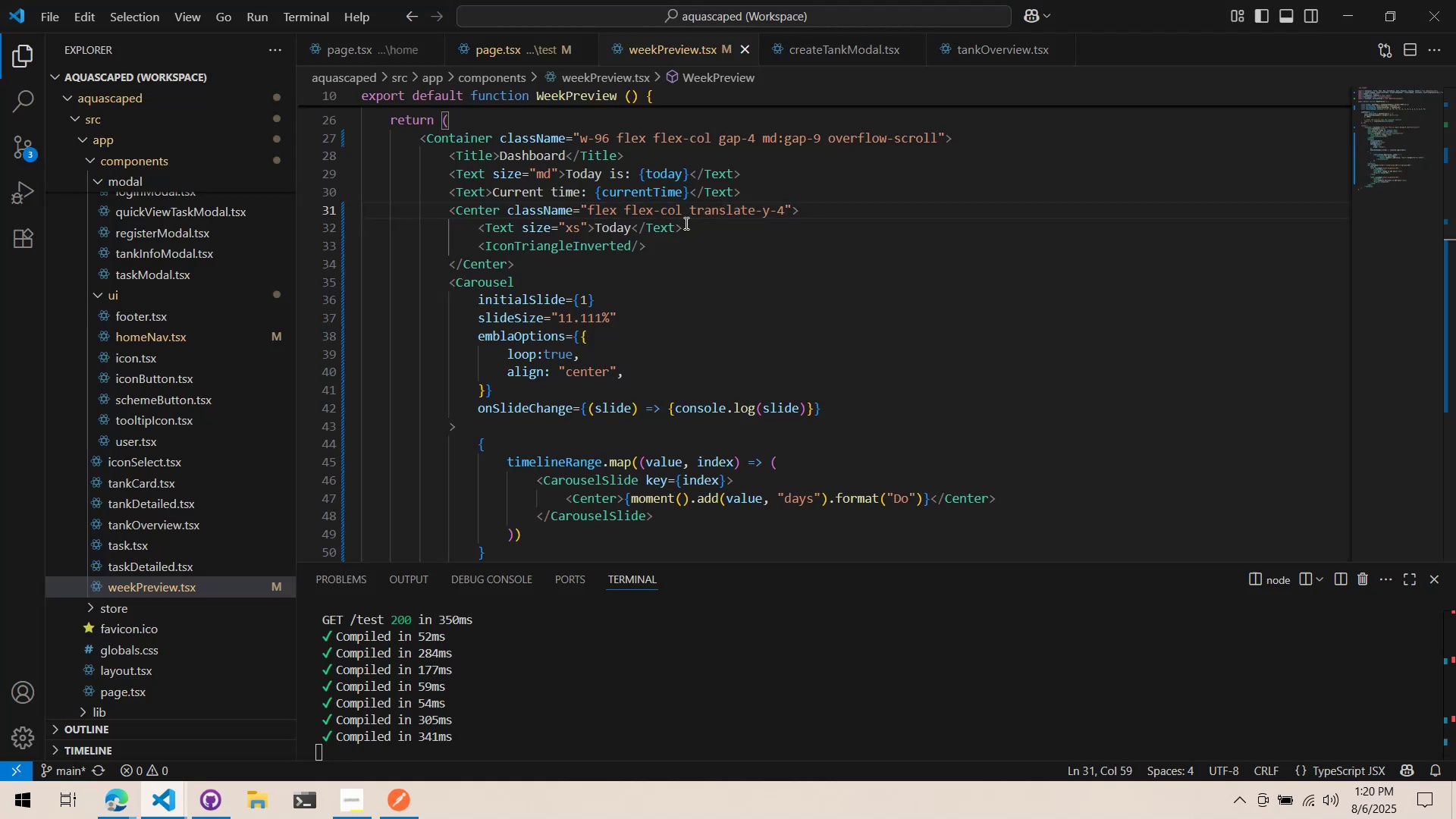 
key(Alt+Tab)
 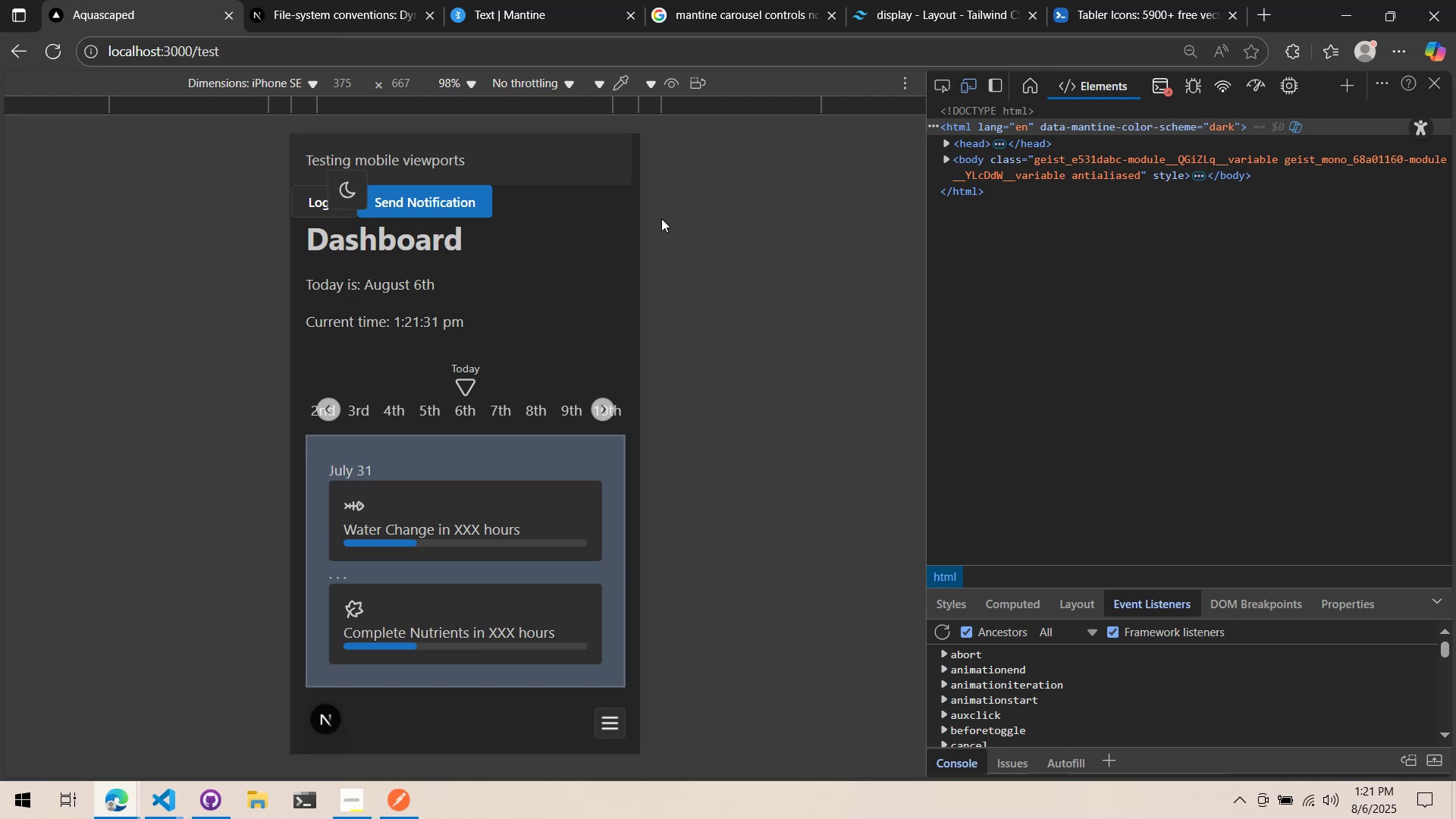 
wait(79.08)
 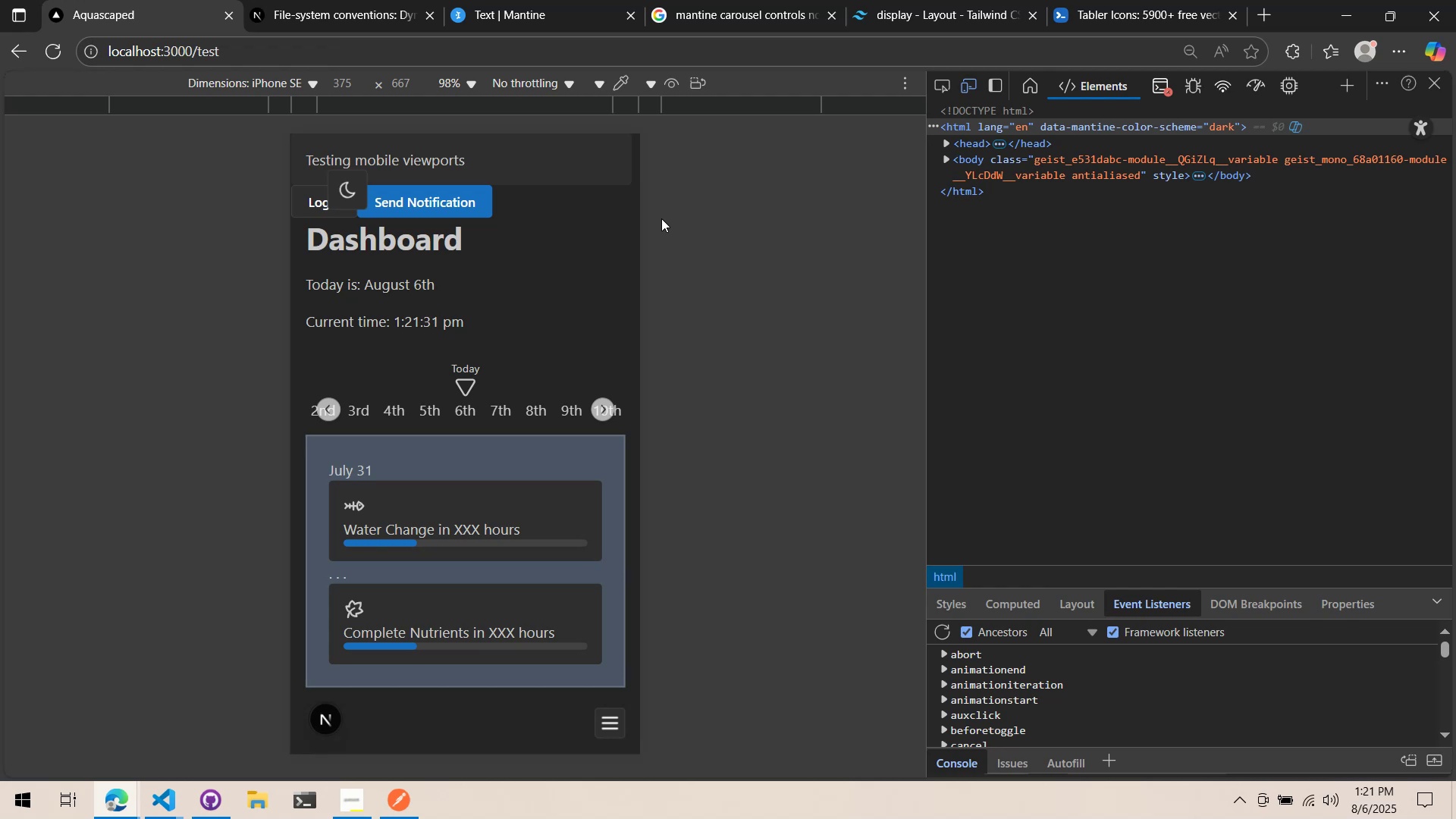 
double_click([618, 403])
 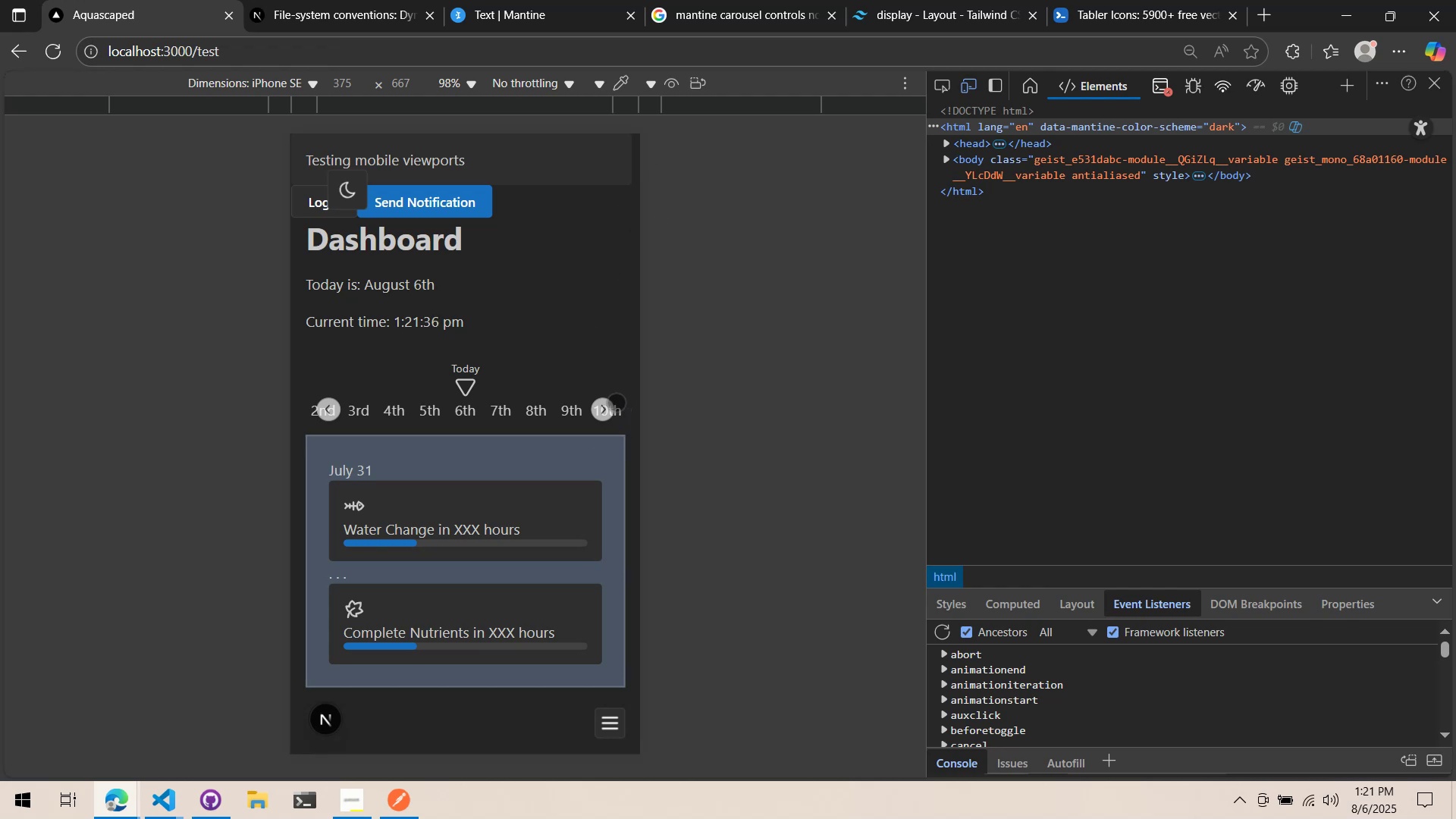 
triple_click([616, 402])
 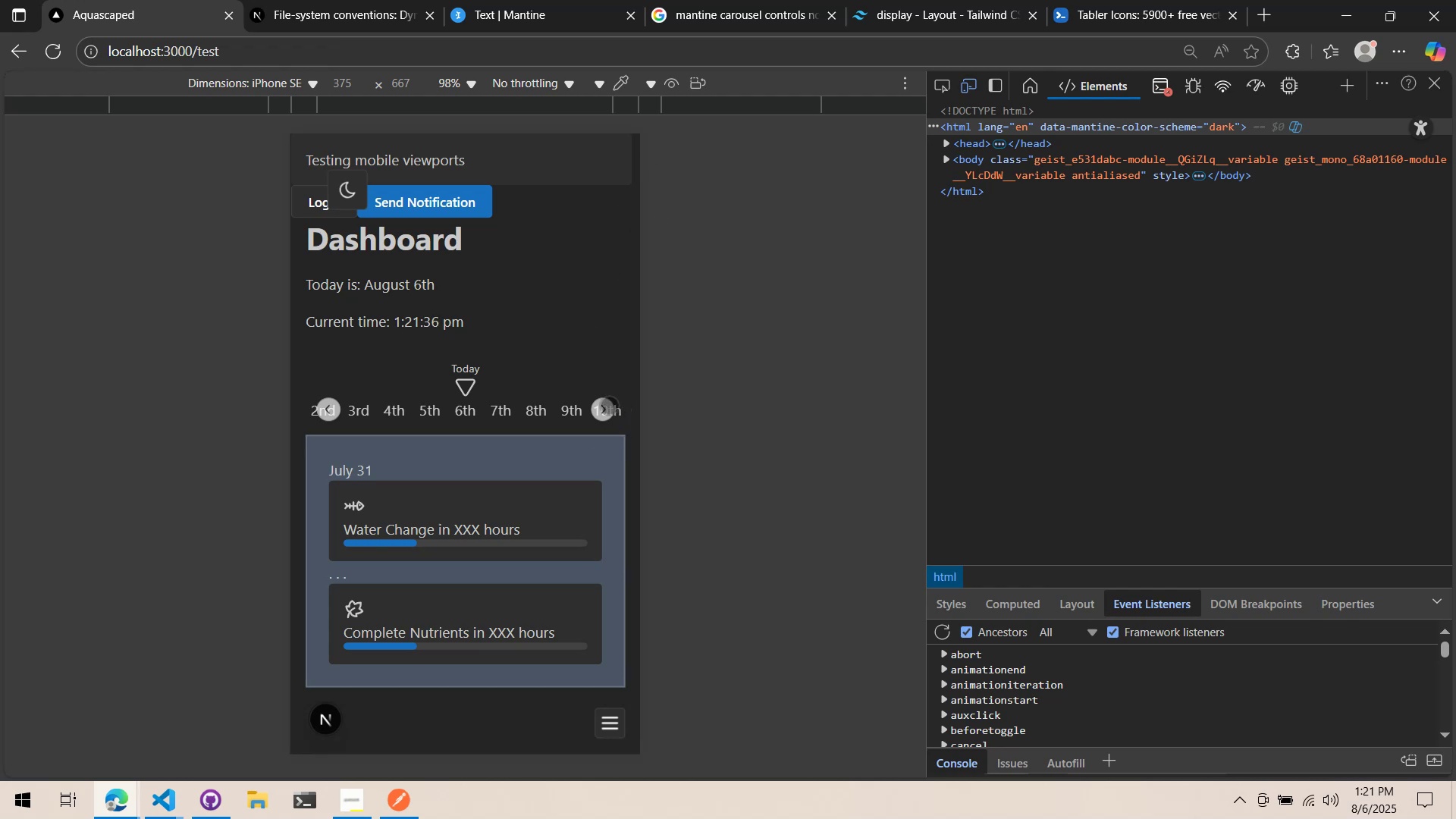 
triple_click([609, 405])
 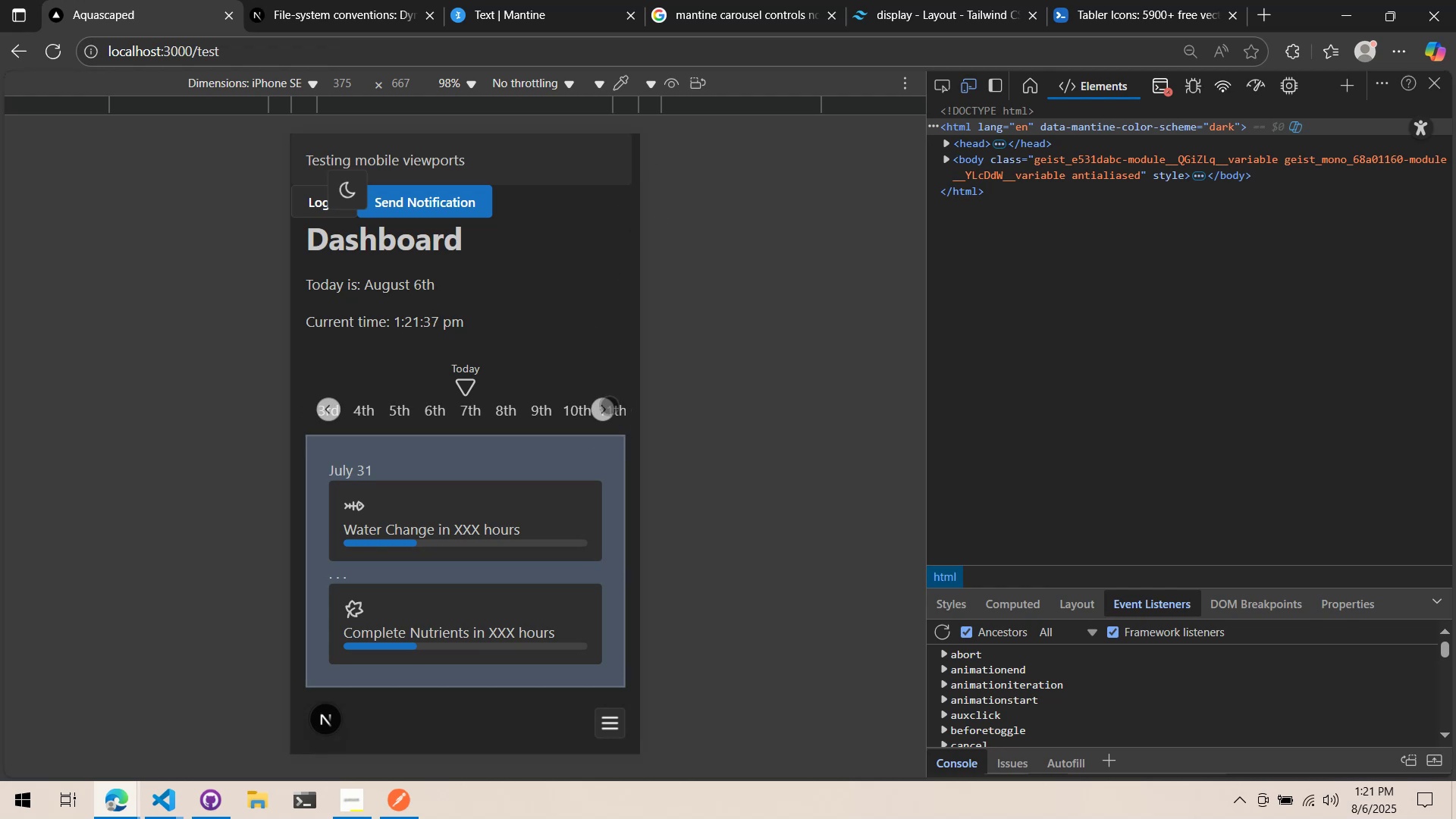 
right_click([609, 405])
 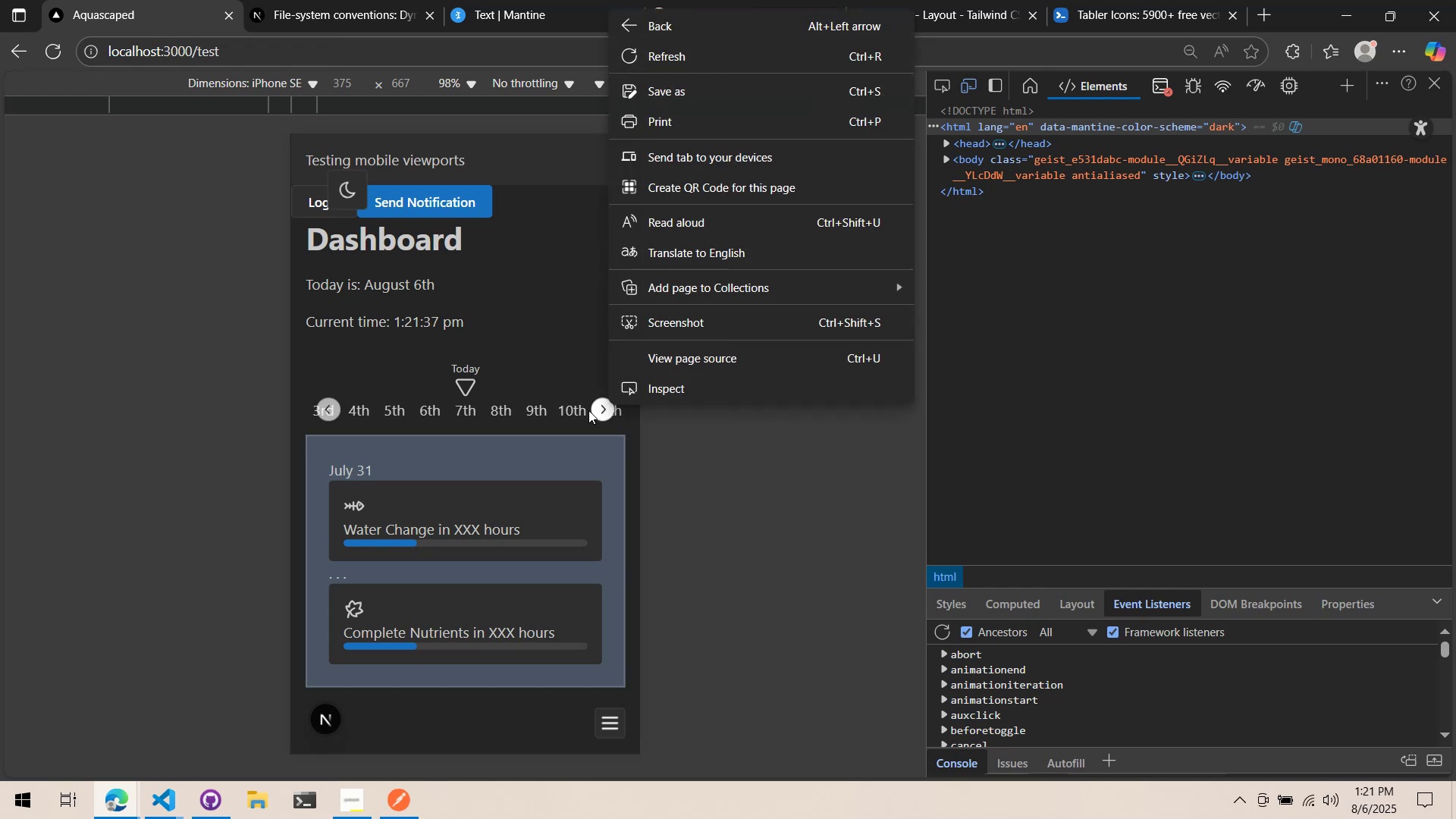 
left_click([588, 410])
 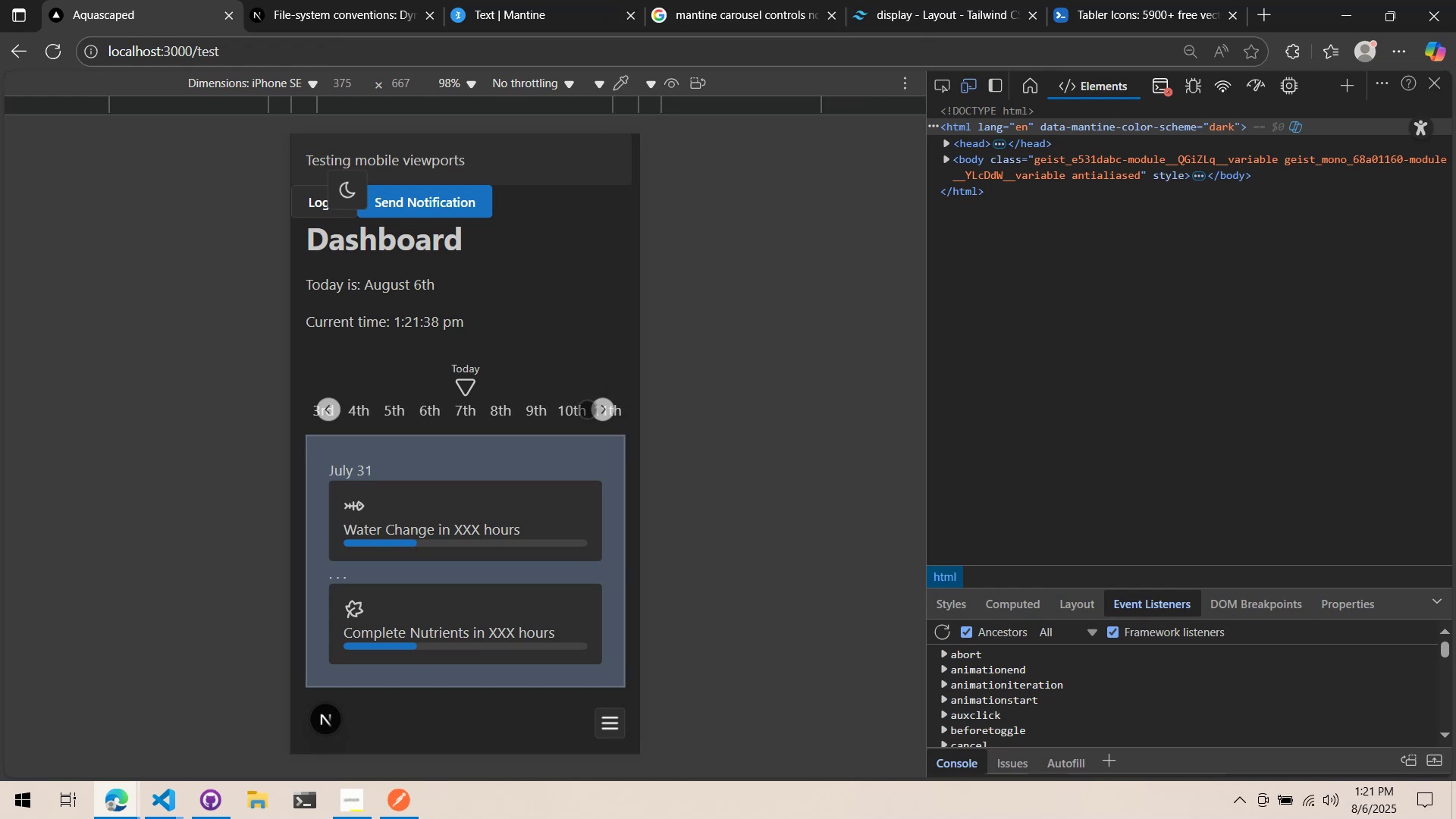 
key(Alt+AltLeft)
 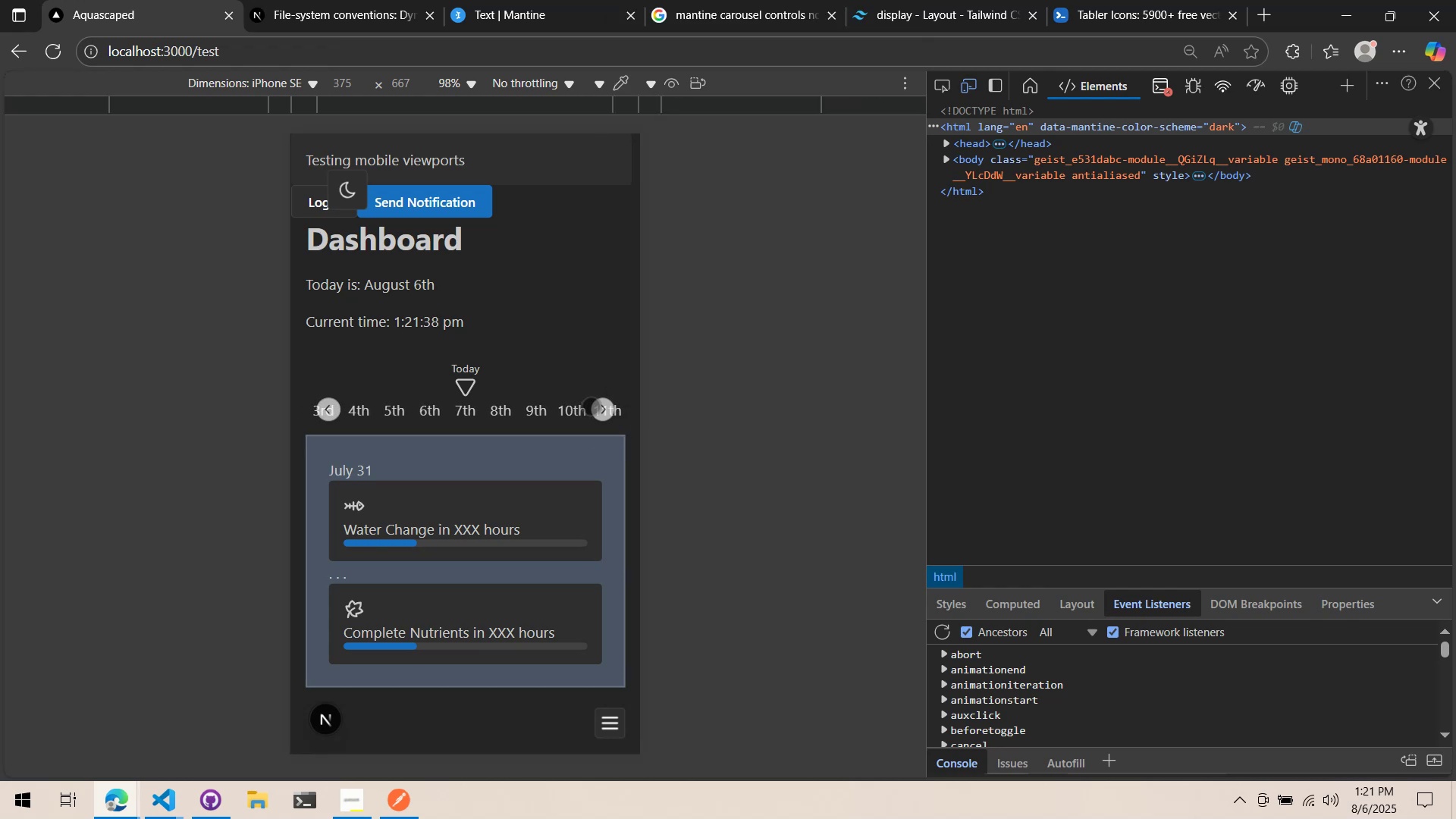 
key(Alt+Tab)
 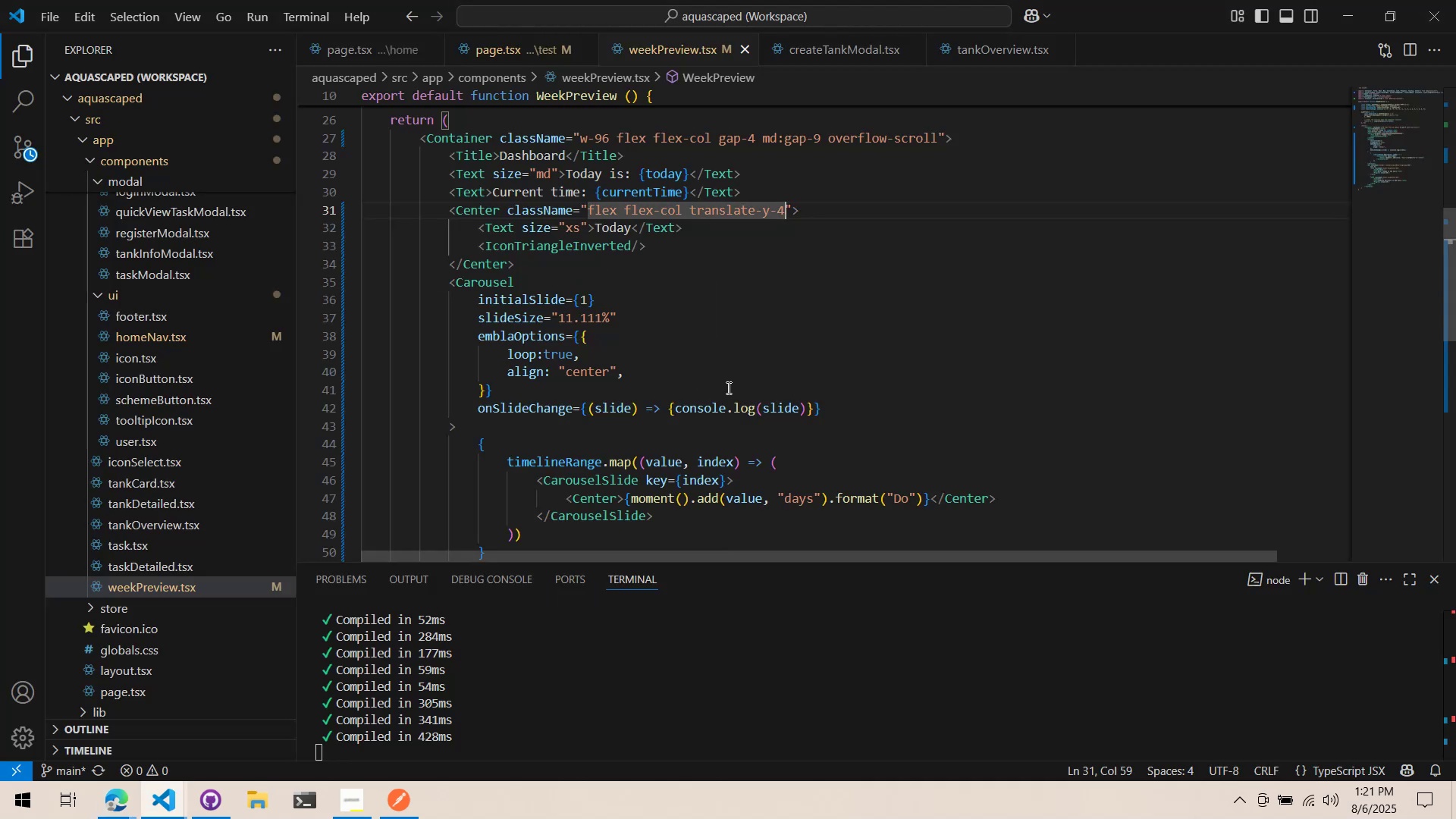 
scroll: coordinate [731, 377], scroll_direction: up, amount: 9.0
 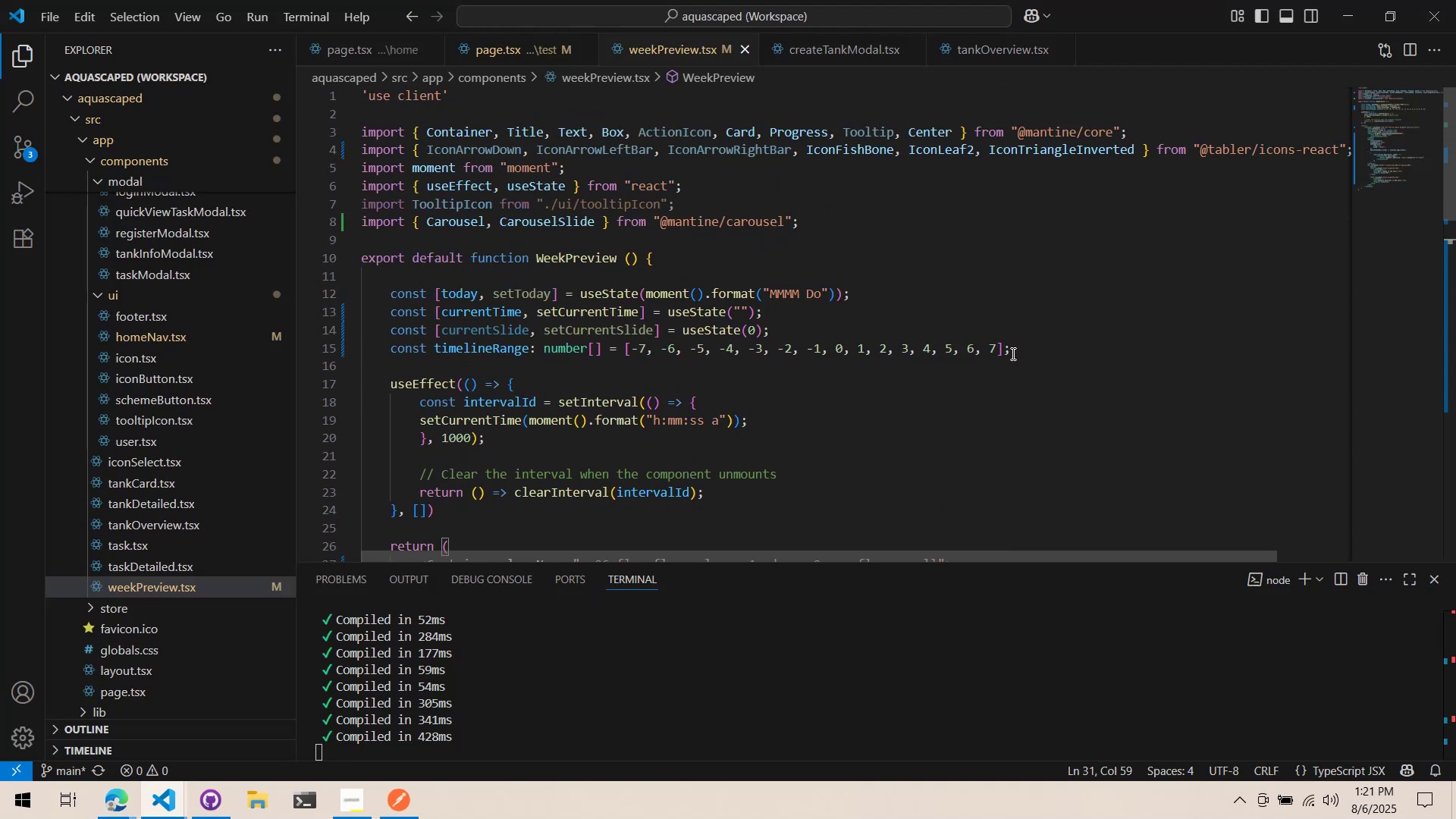 
left_click([980, 359])
 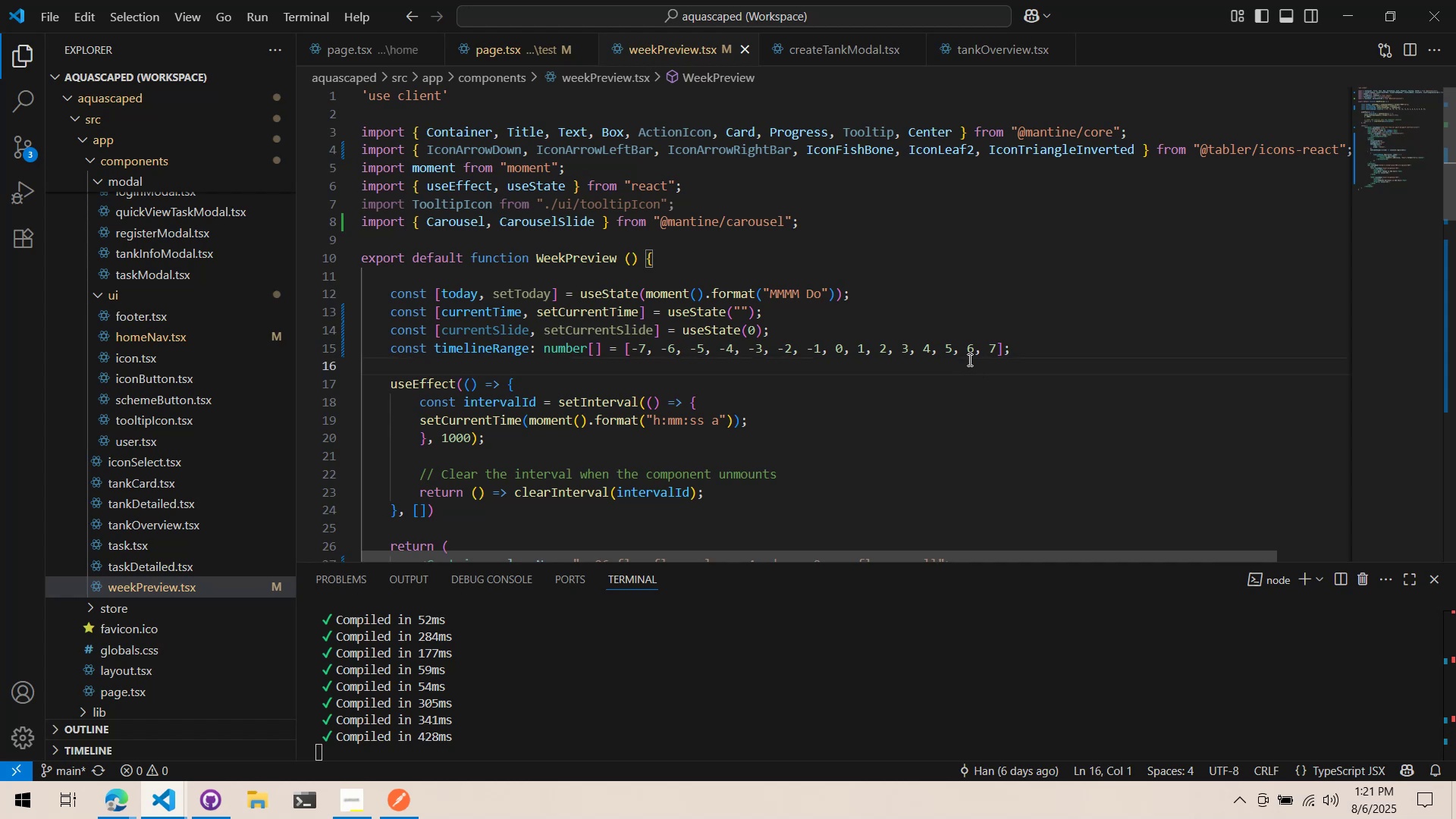 
key(Enter)
 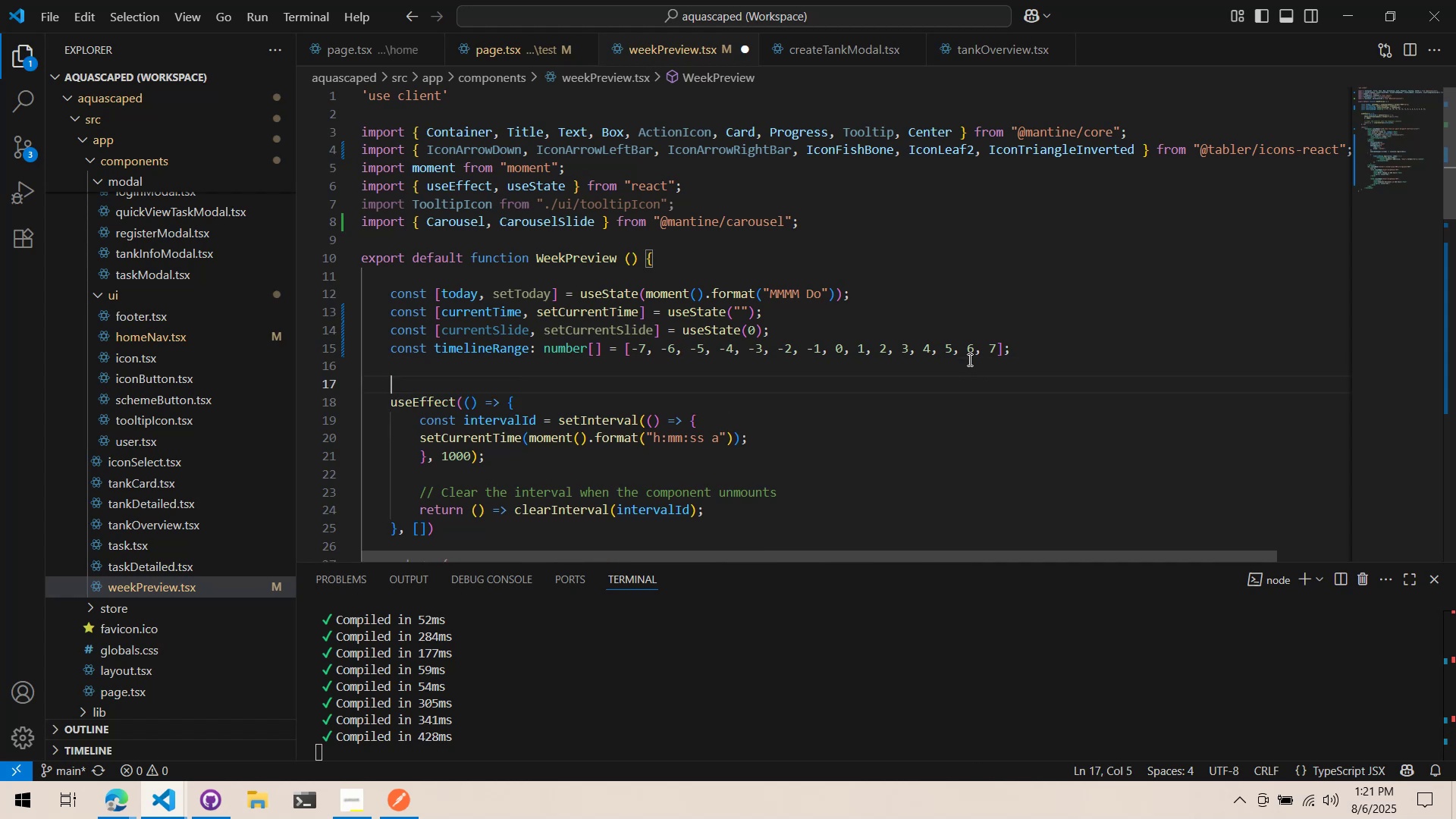 
key(Enter)
 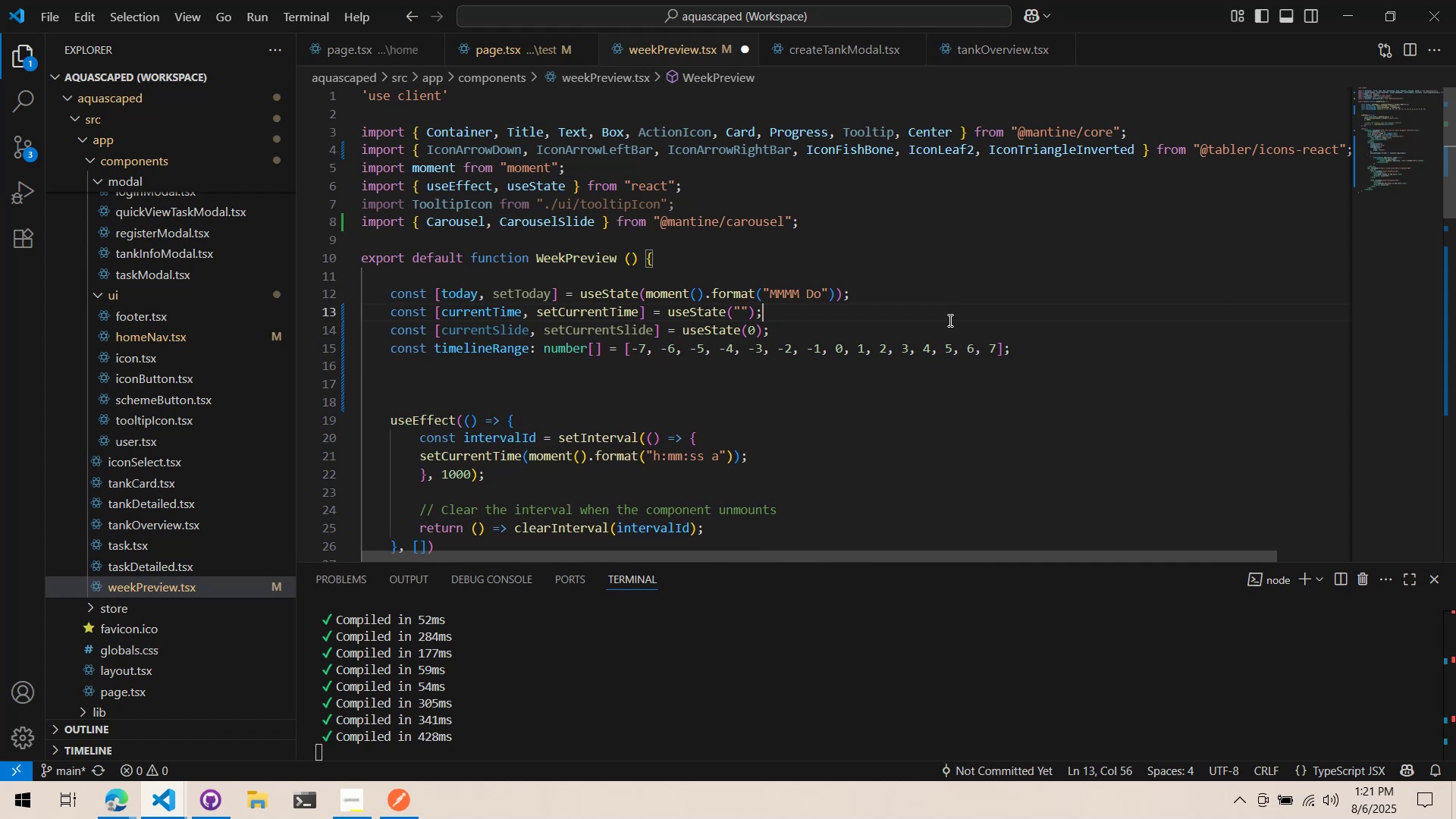 
double_click([934, 328])
 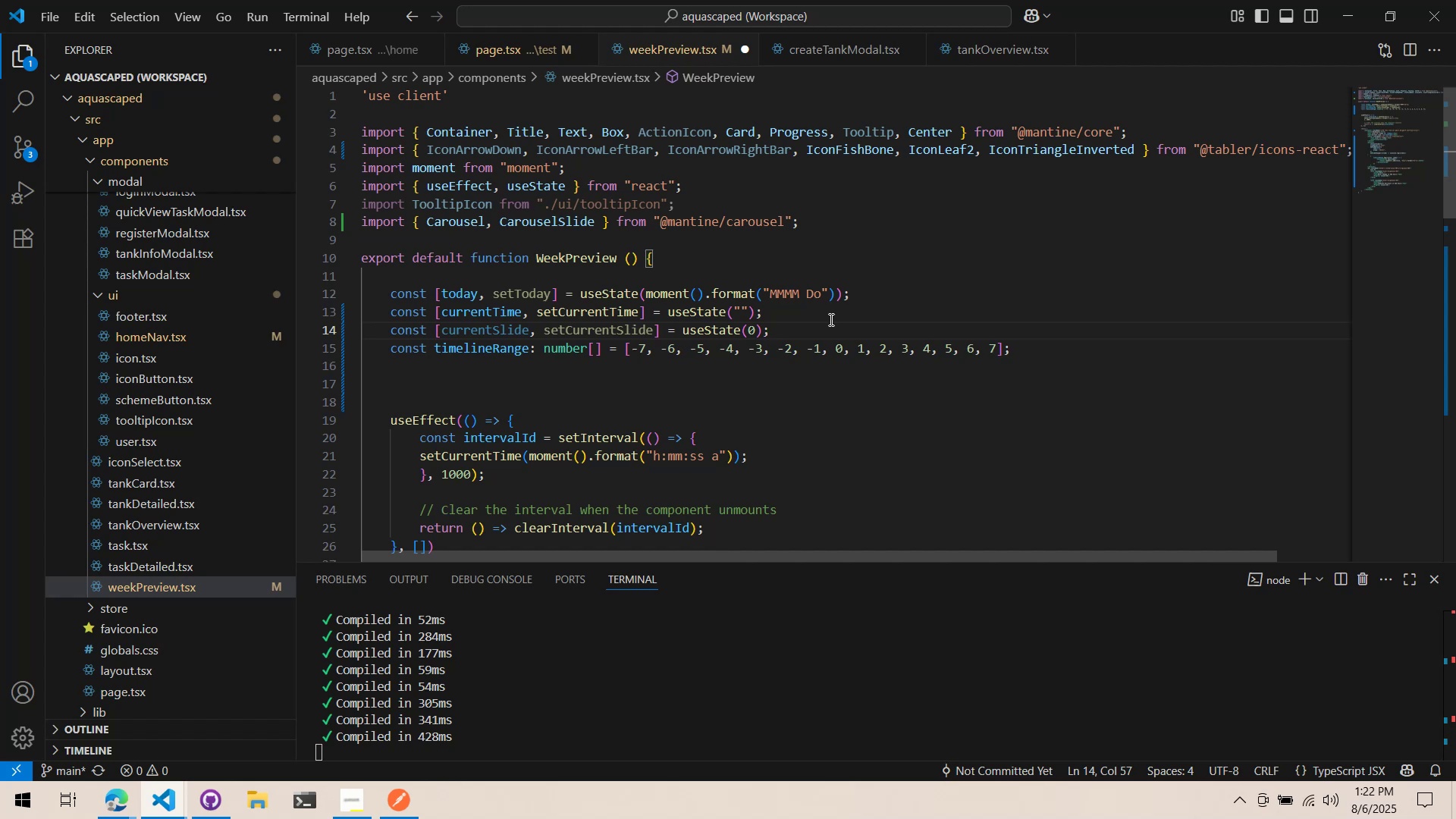 
wait(24.56)
 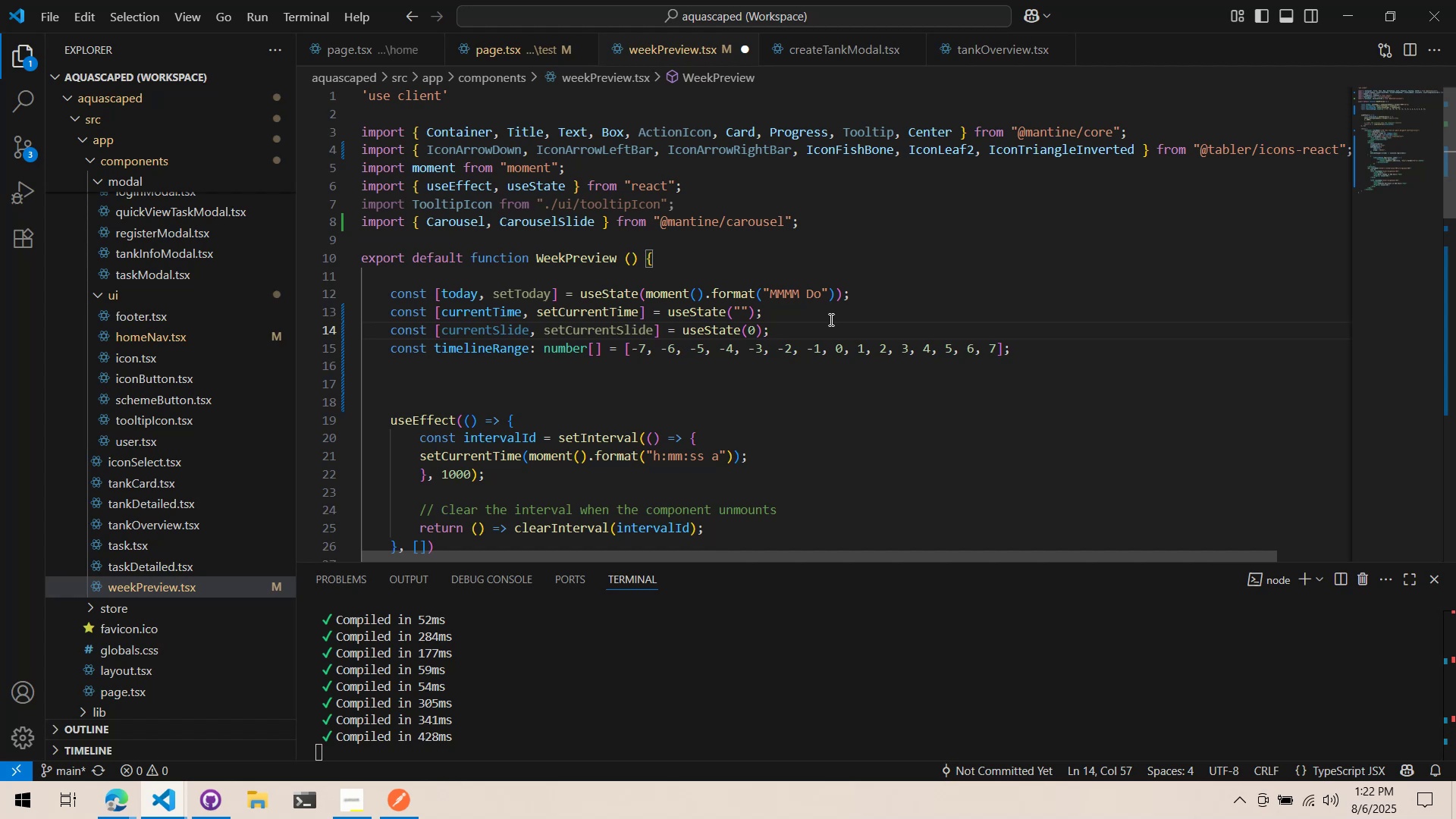 
scroll: coordinate [819, 321], scroll_direction: down, amount: 4.0
 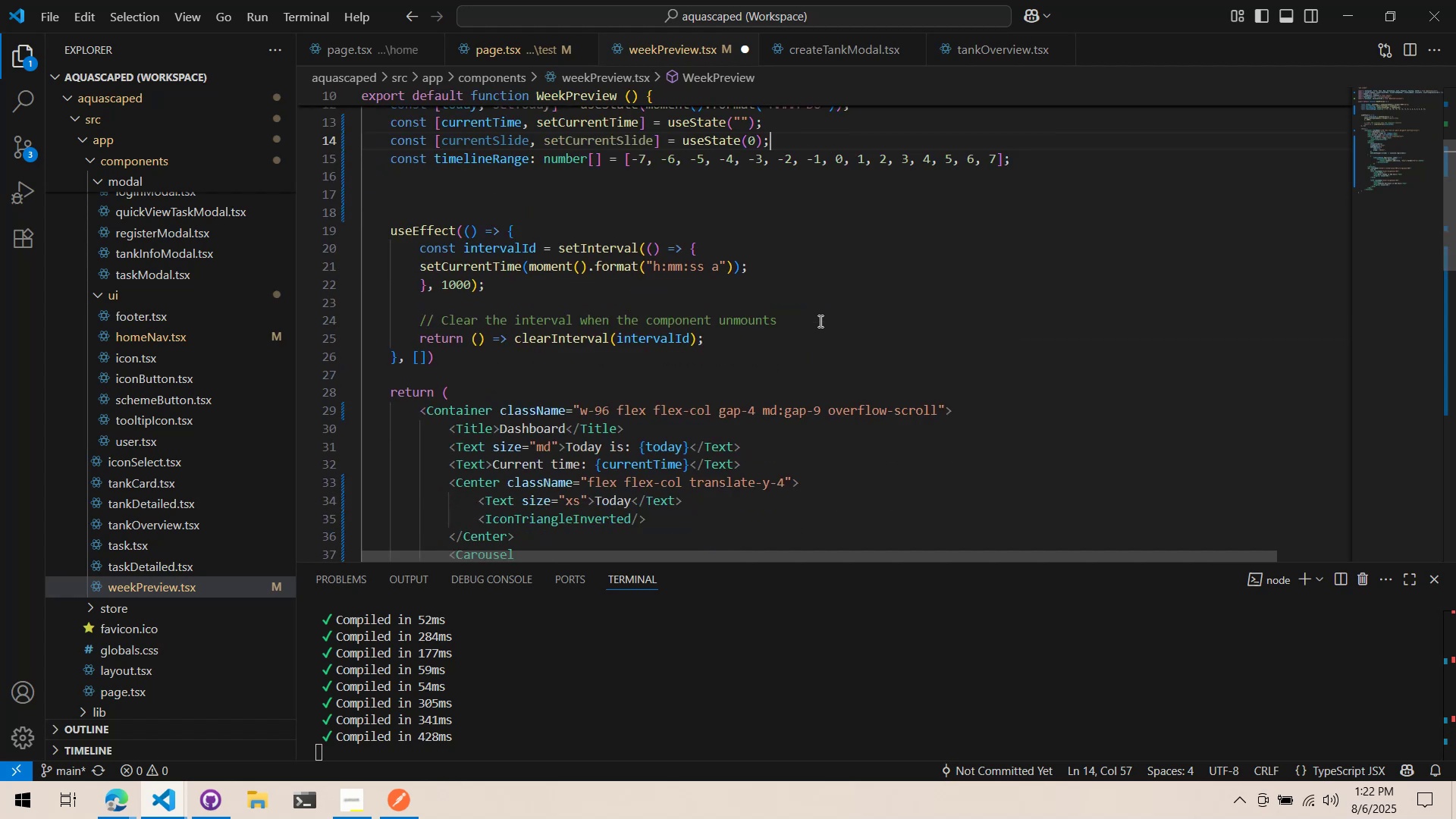 
scroll: coordinate [813, 321], scroll_direction: up, amount: 2.0
 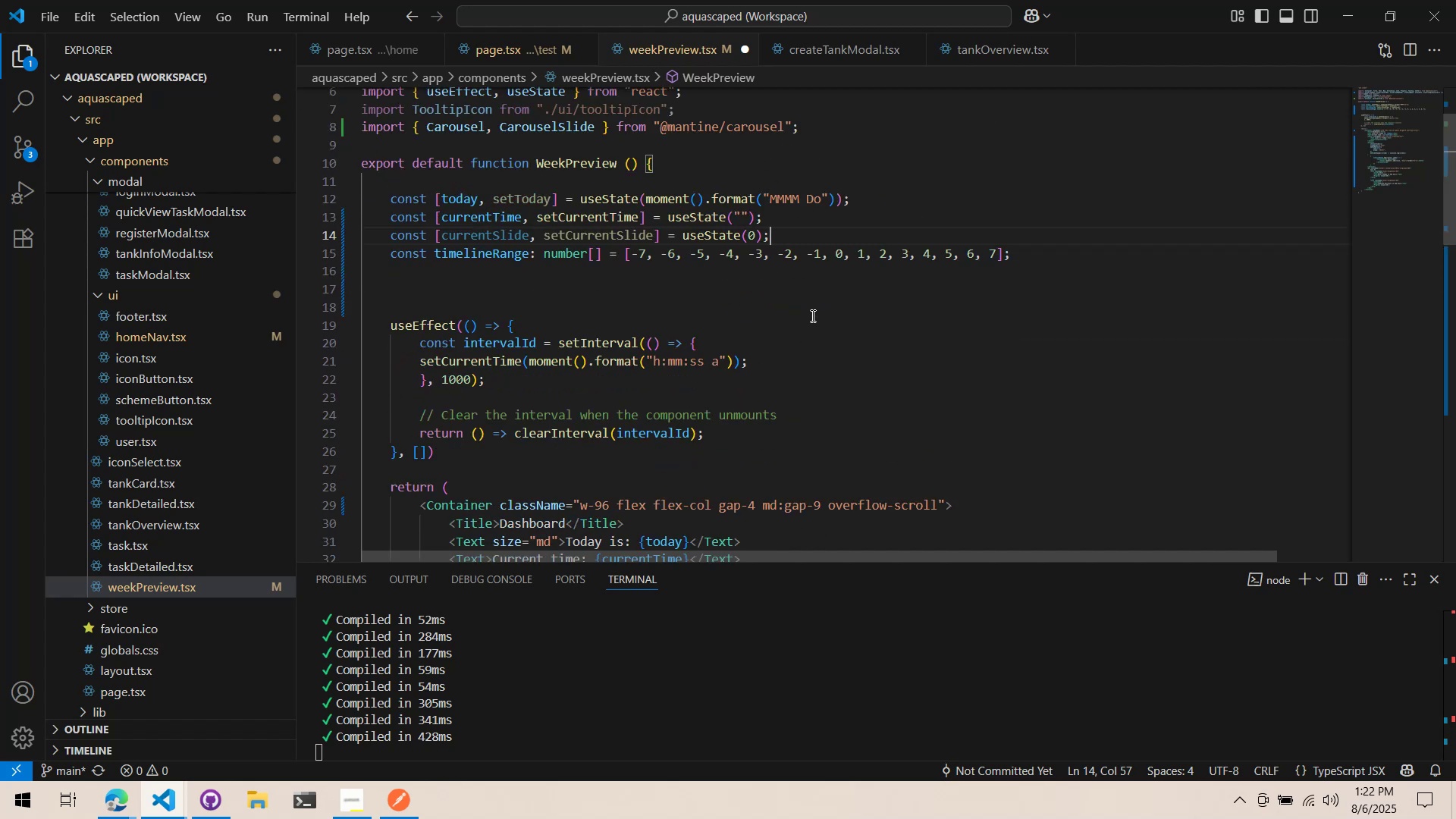 
key(Enter)
 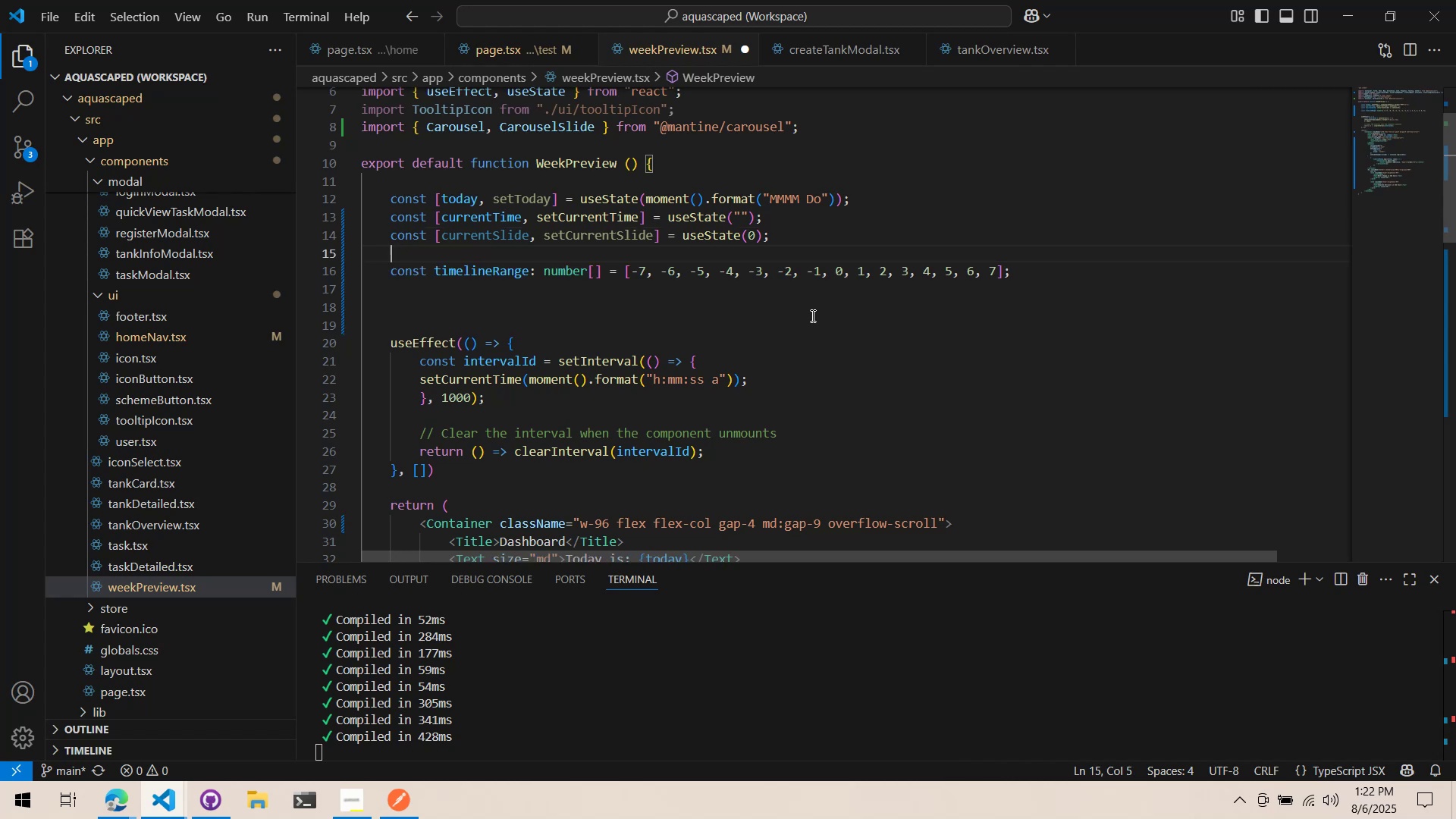 
key(Enter)
 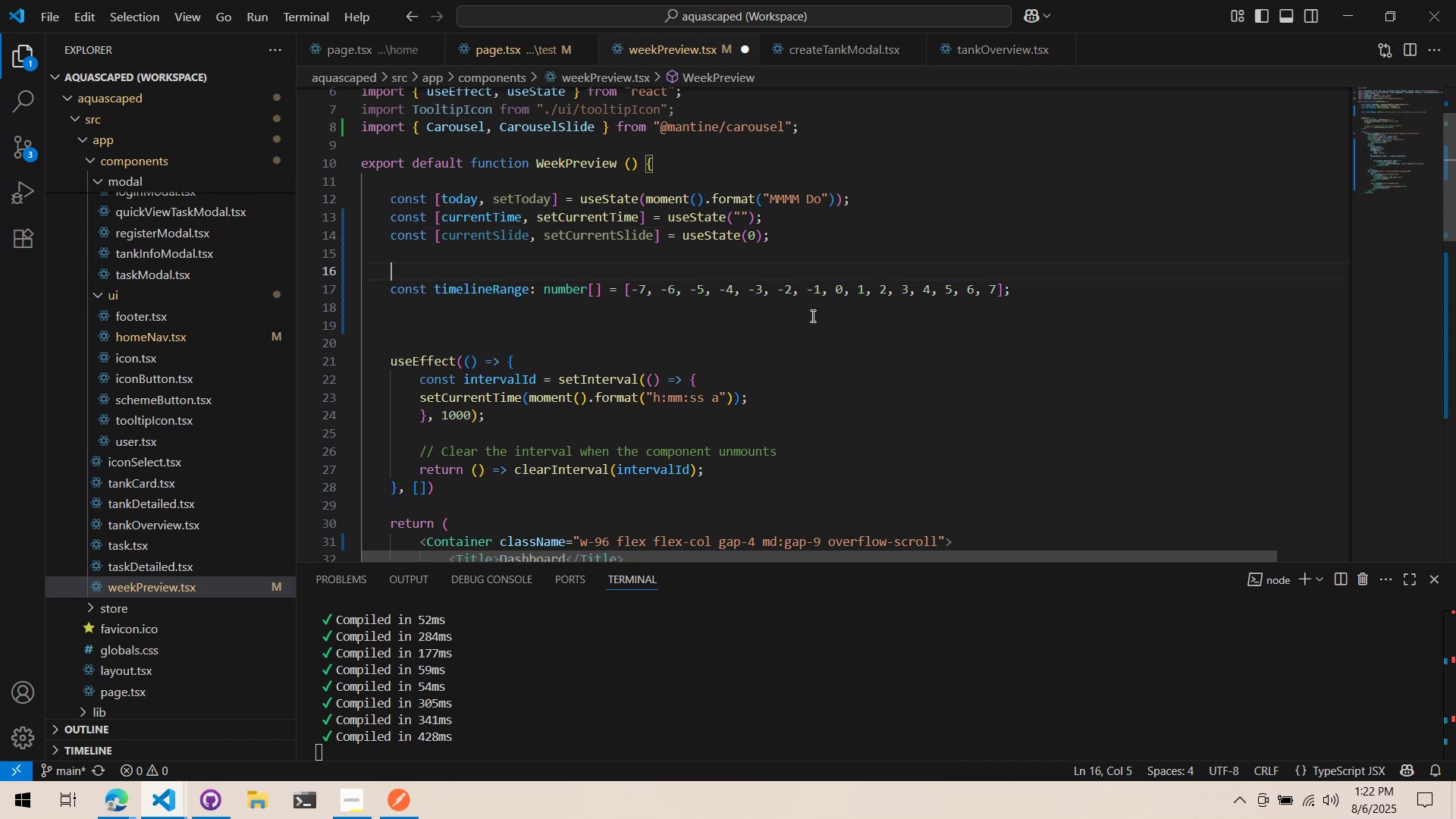 
key(ArrowUp)
 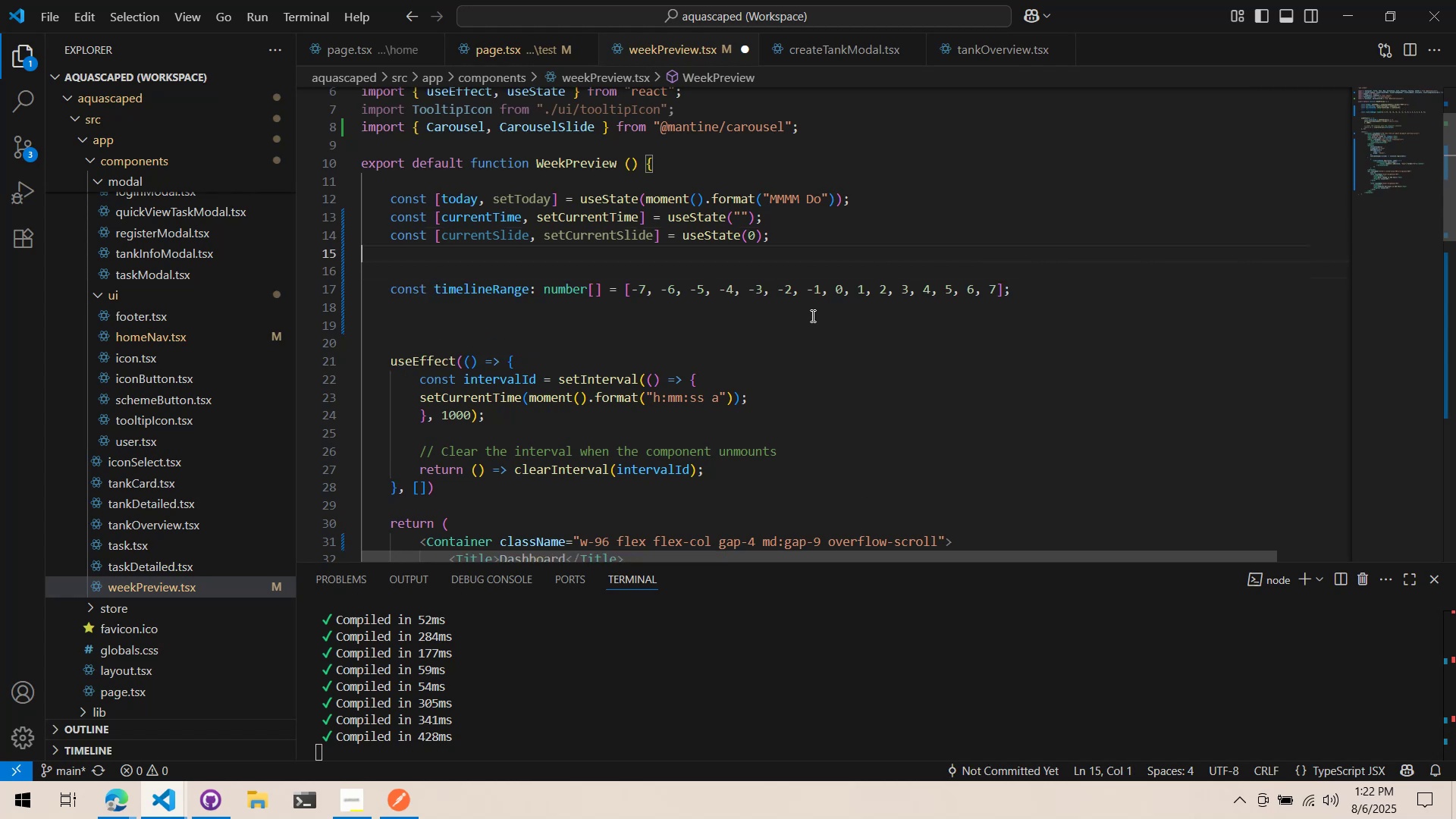 
key(Tab)
type(const [selectedSlide, setSelectedSlide)
 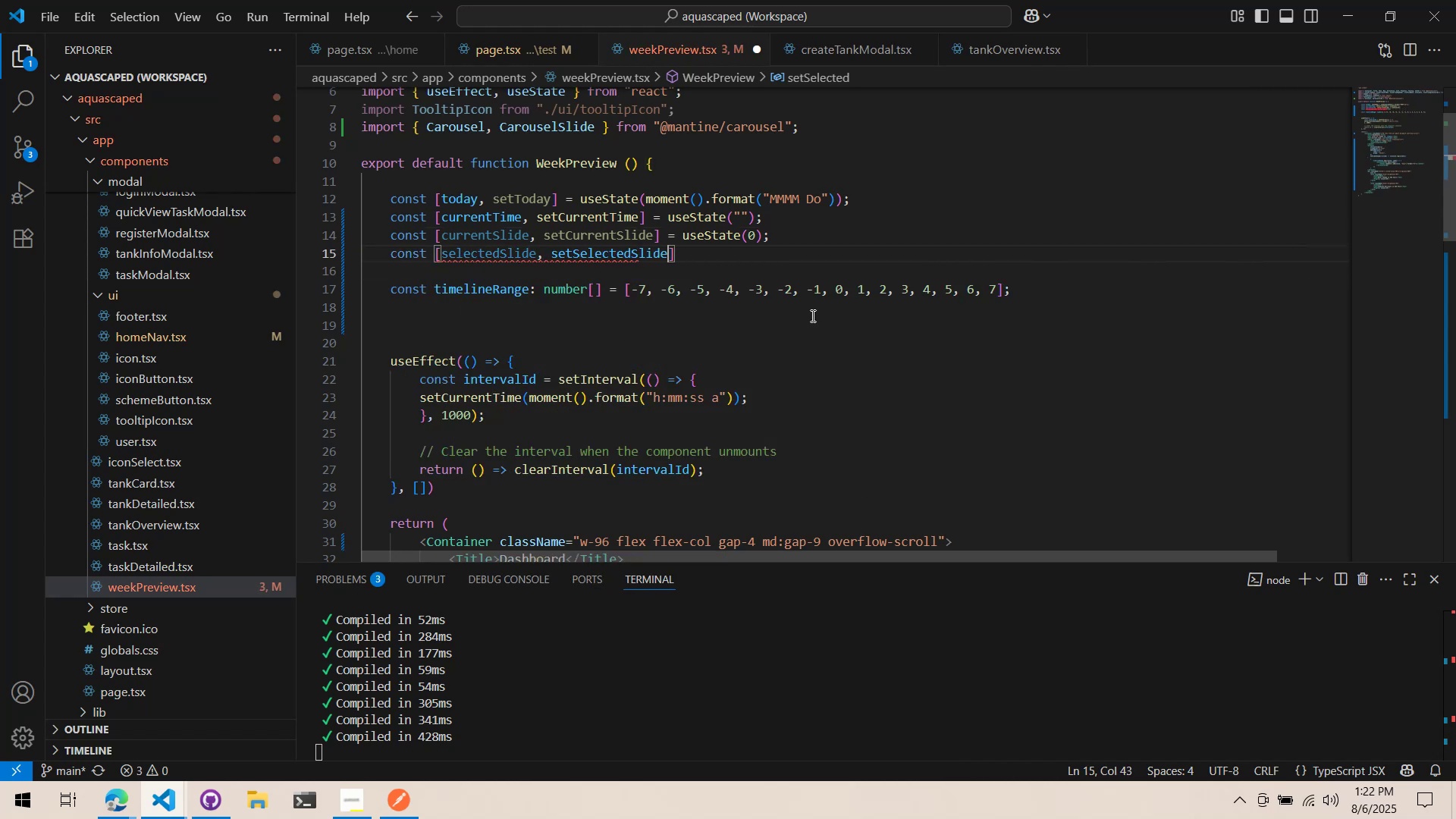 
key(Control+Backspace)
 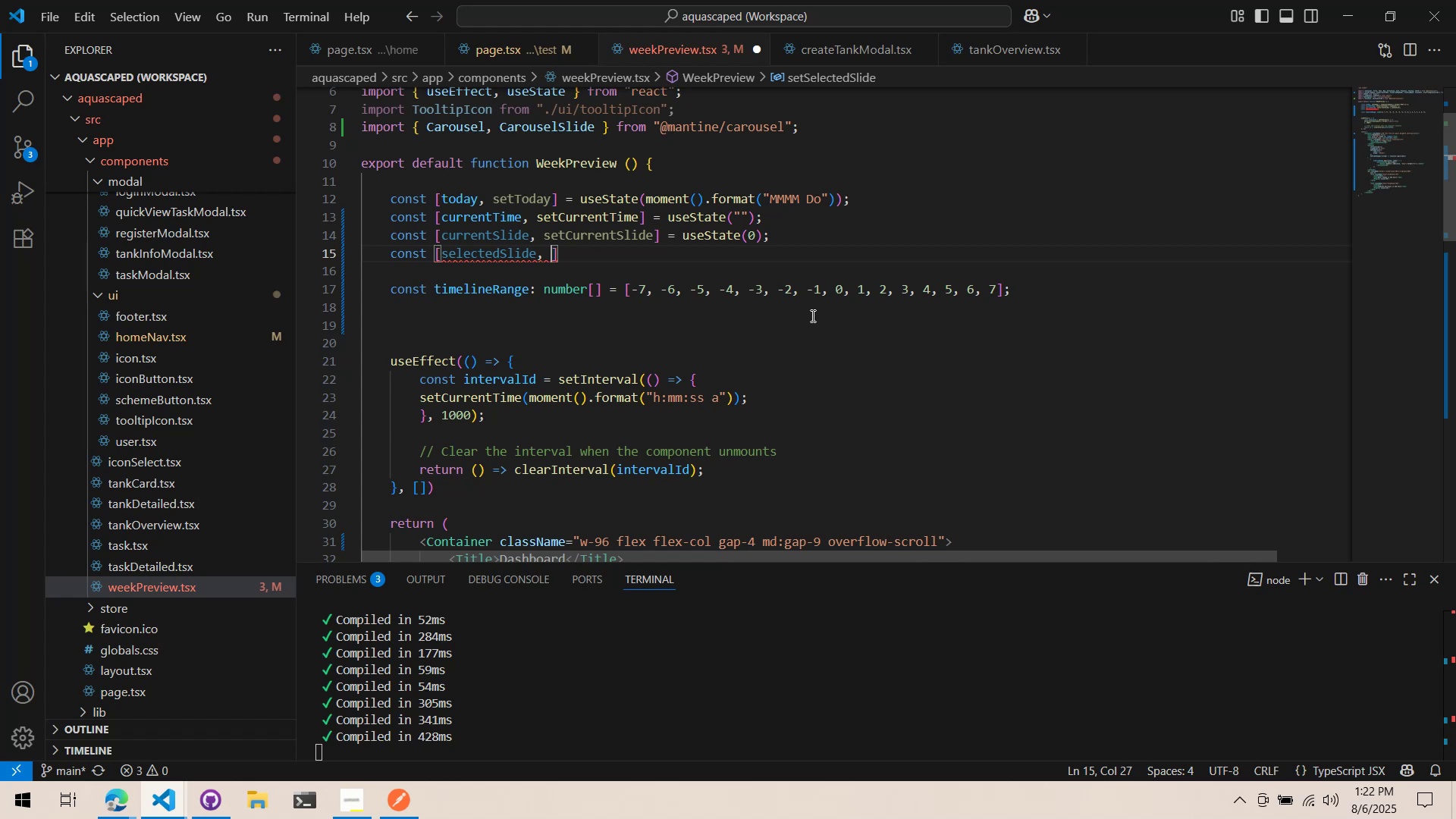 
key(Control+Backspace)
 